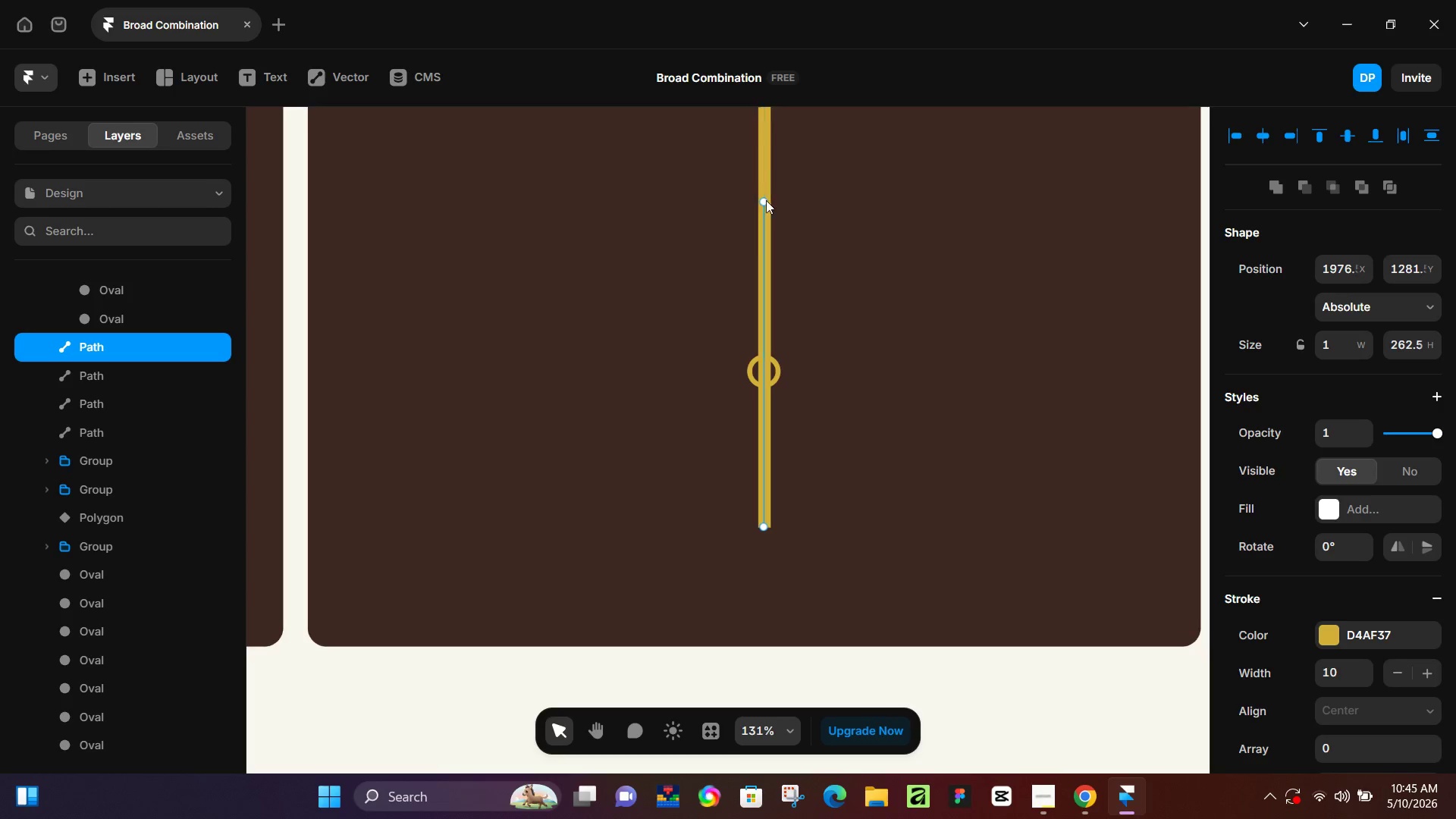 
left_click_drag(start_coordinate=[761, 201], to_coordinate=[761, 389])
 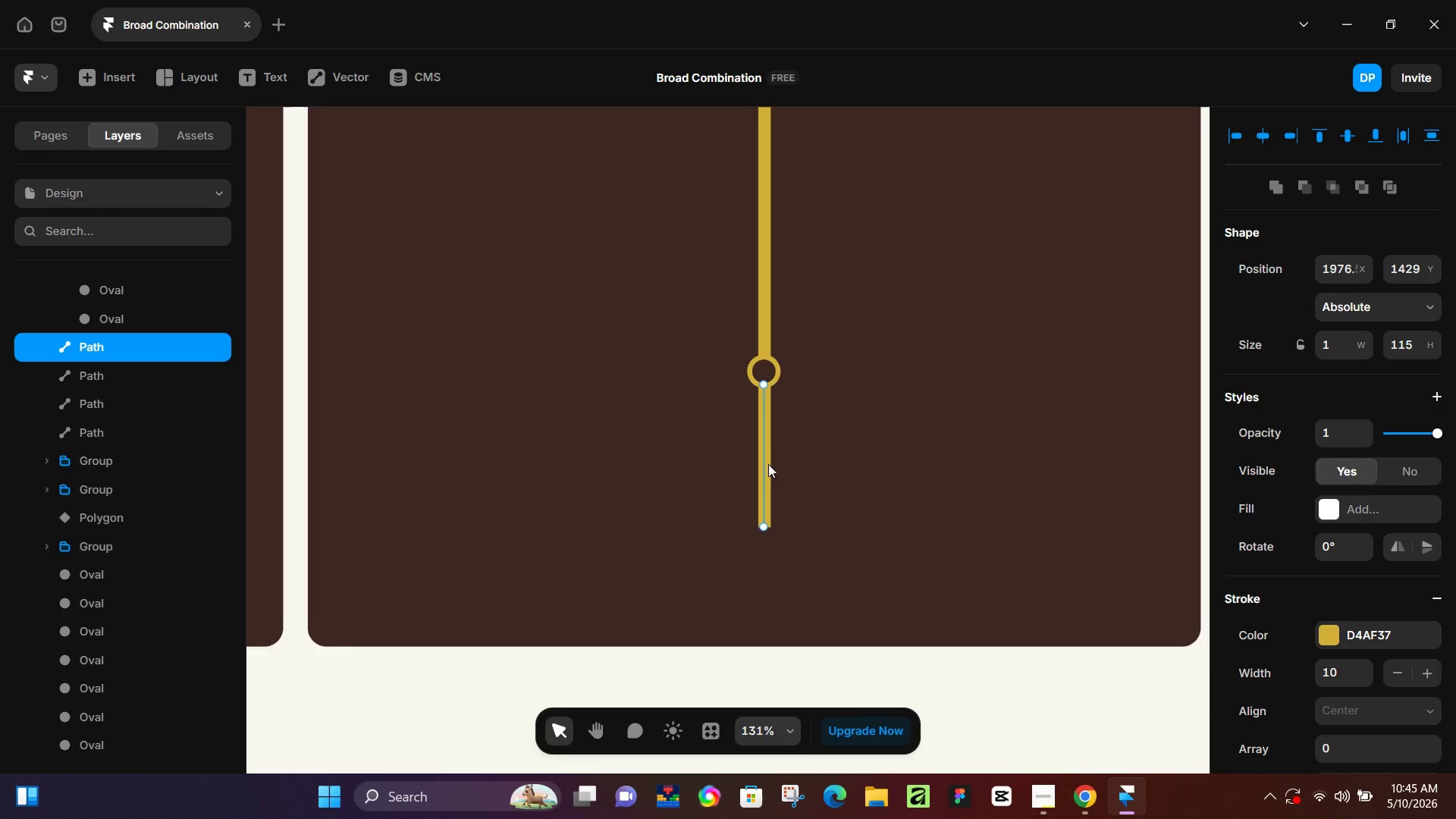 
hold_key(key=ControlLeft, duration=0.61)
scroll: coordinate [770, 475], scroll_direction: up, amount: 5.0
 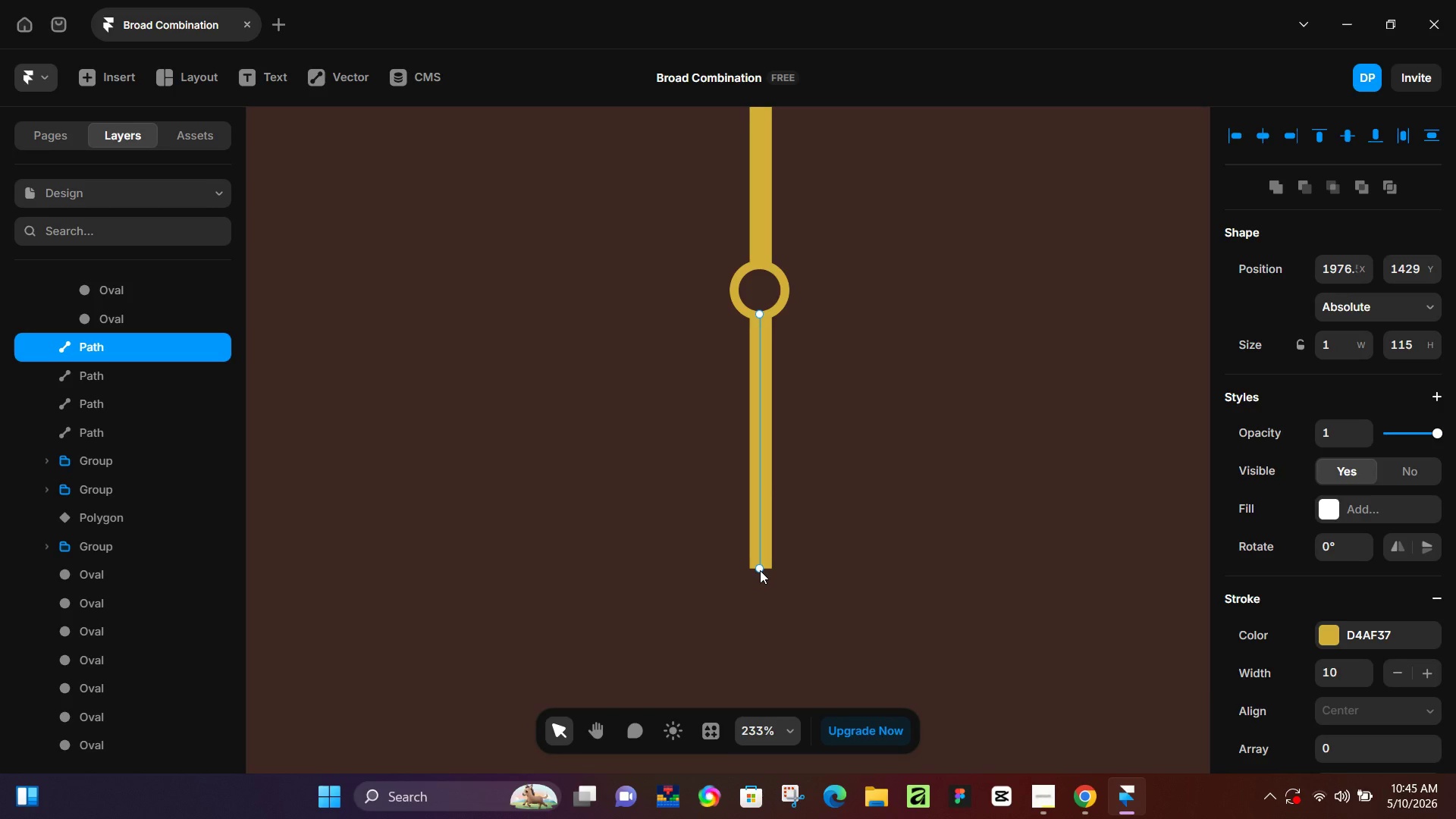 
key(Control+Z)
 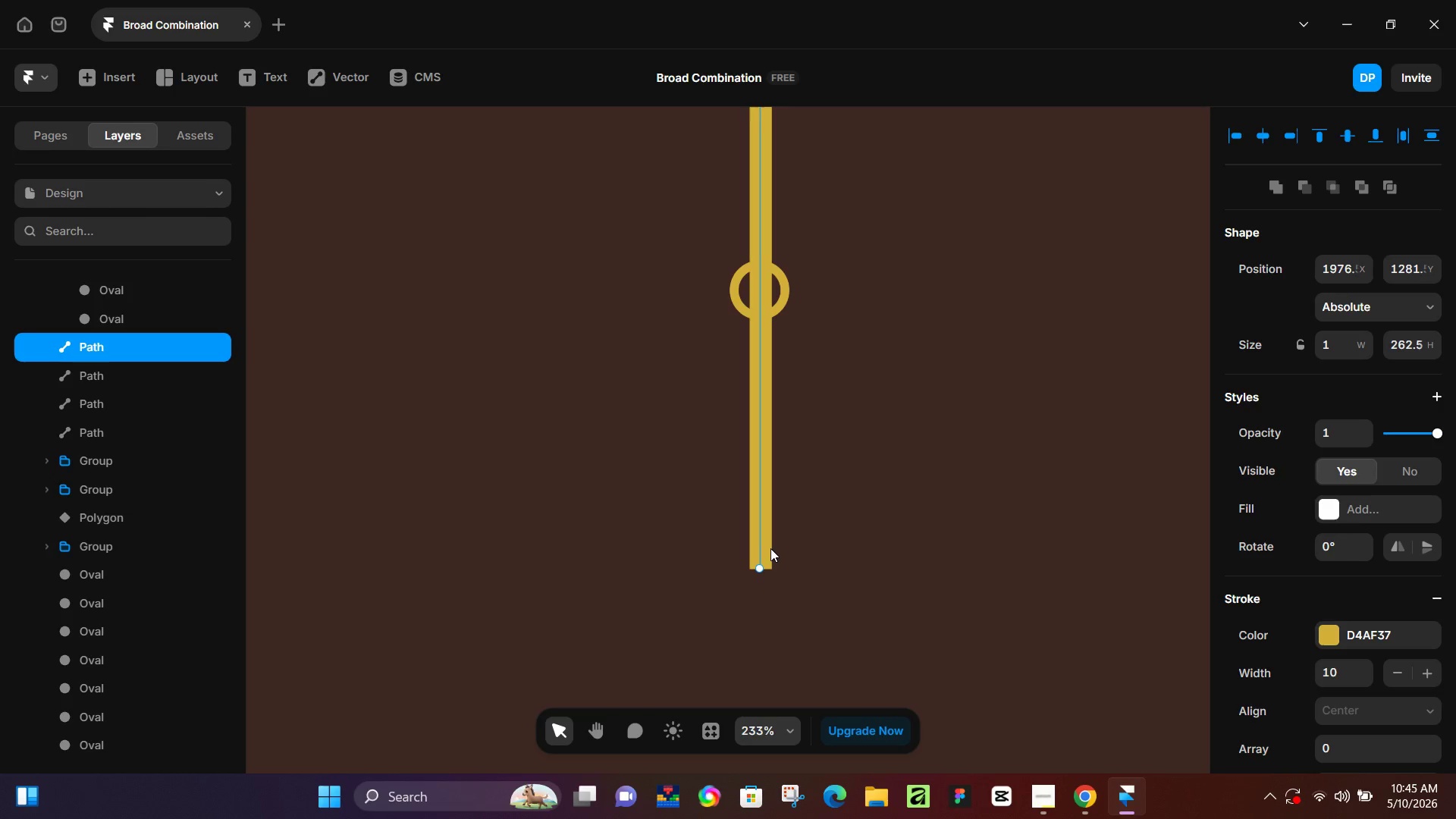 
key(Control+Z)
 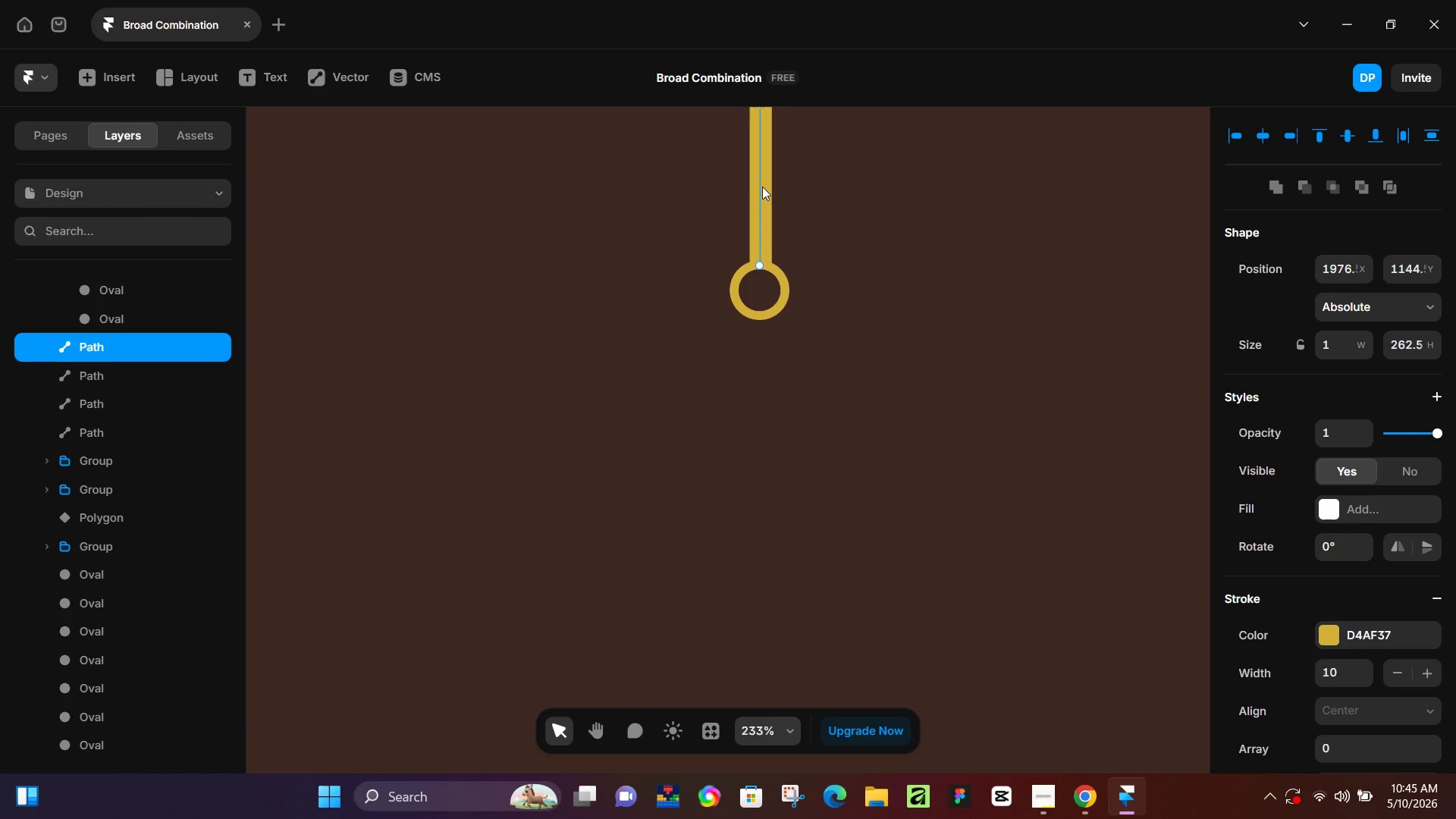 
left_click_drag(start_coordinate=[763, 187], to_coordinate=[792, 642])
 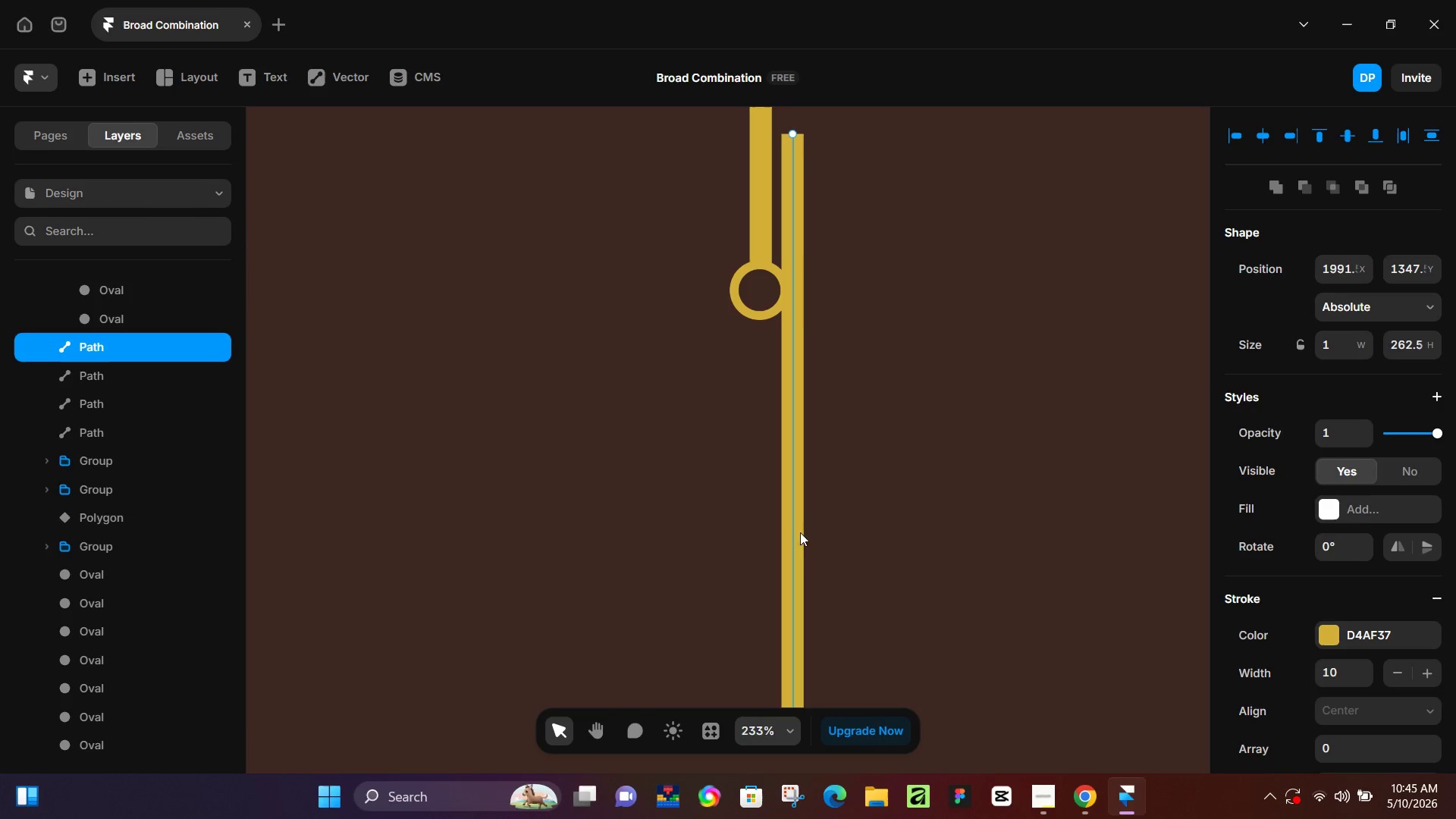 
key(Control+ControlLeft)
 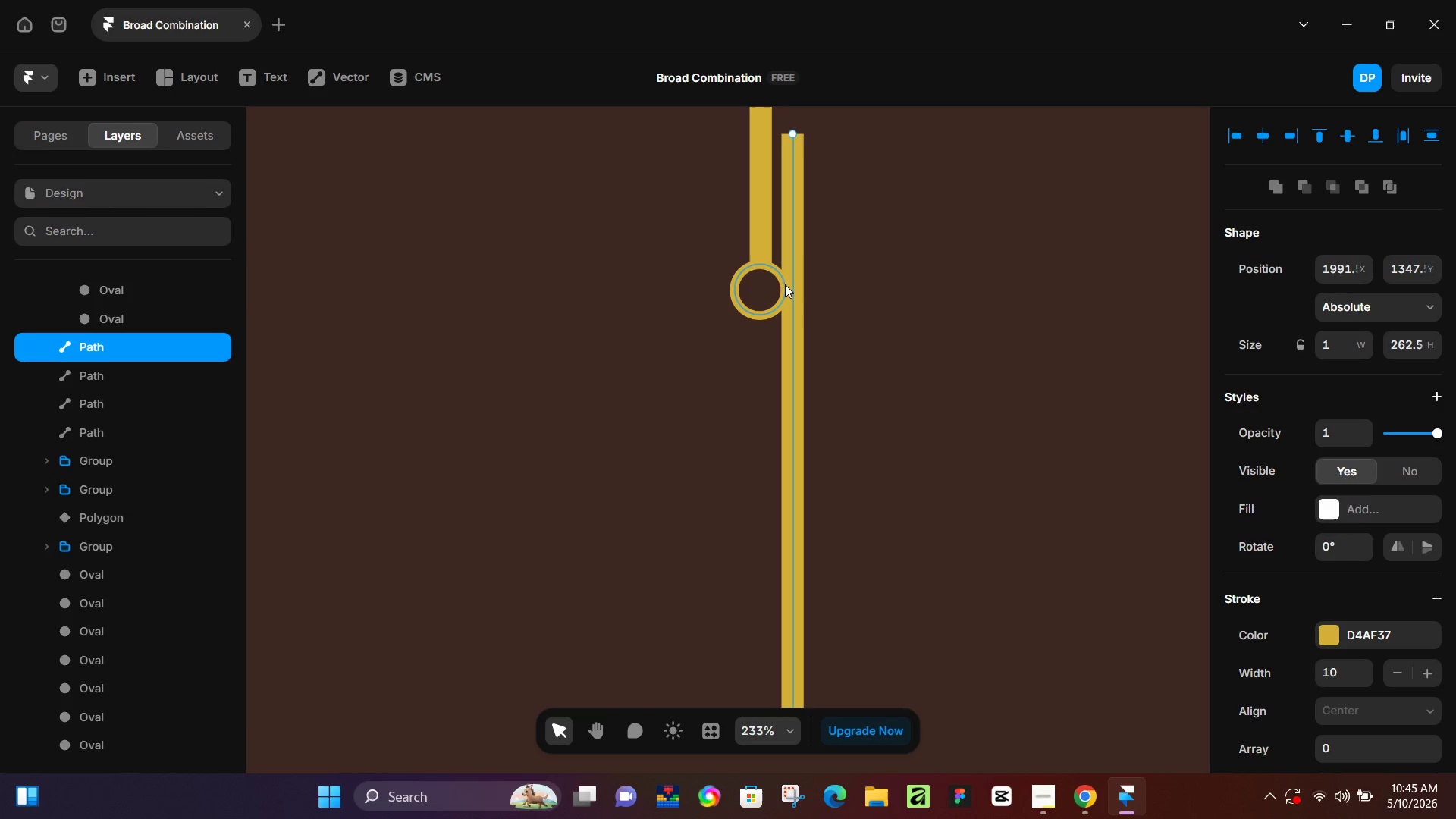 
left_click_drag(start_coordinate=[795, 292], to_coordinate=[760, 474])
 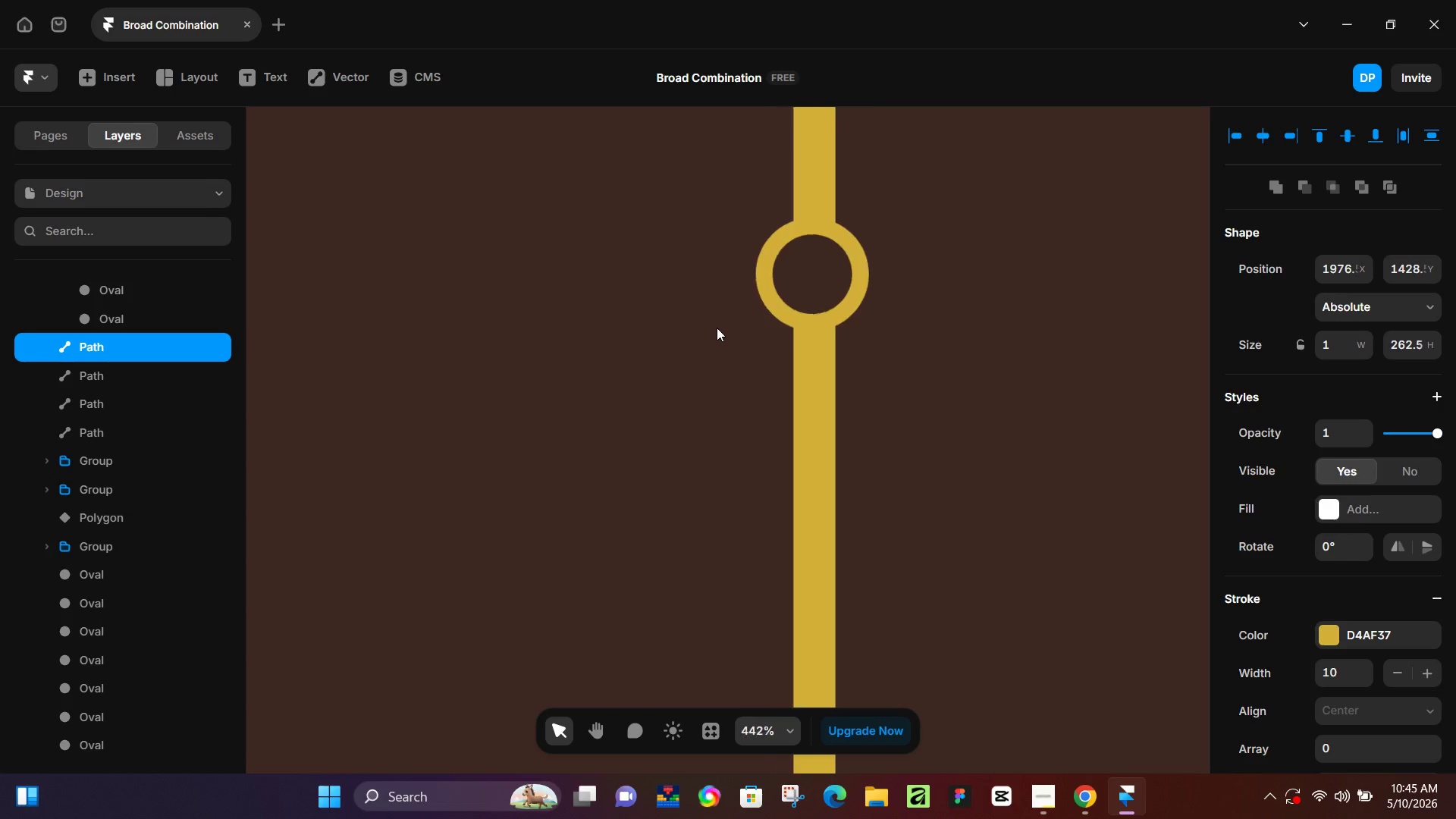 
hold_key(key=ControlLeft, duration=1.28)
scroll: coordinate [808, 309], scroll_direction: up, amount: 14.0
 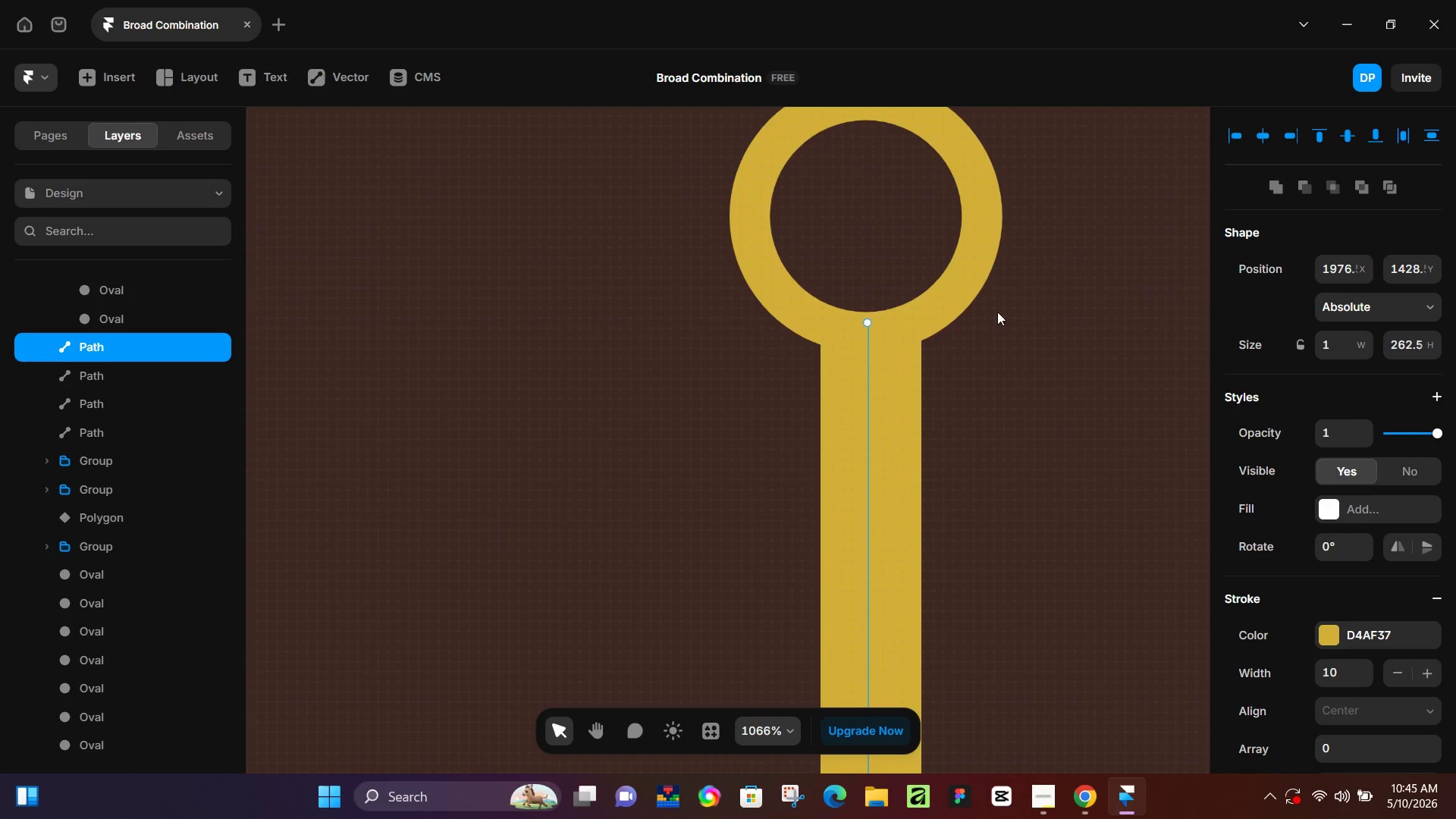 
hold_key(key=Space, duration=0.89)
 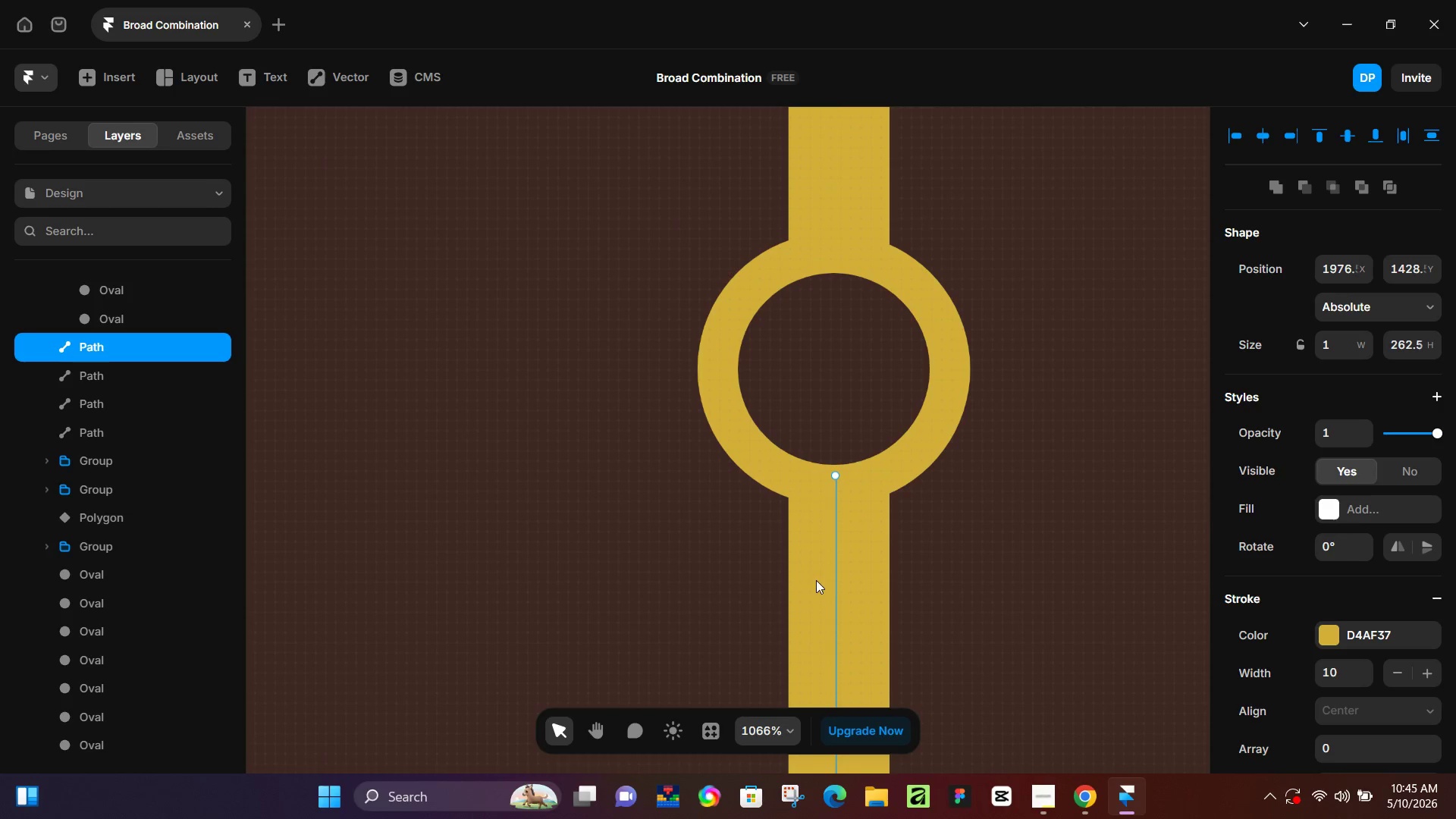 
left_click_drag(start_coordinate=[1012, 231], to_coordinate=[978, 385])
 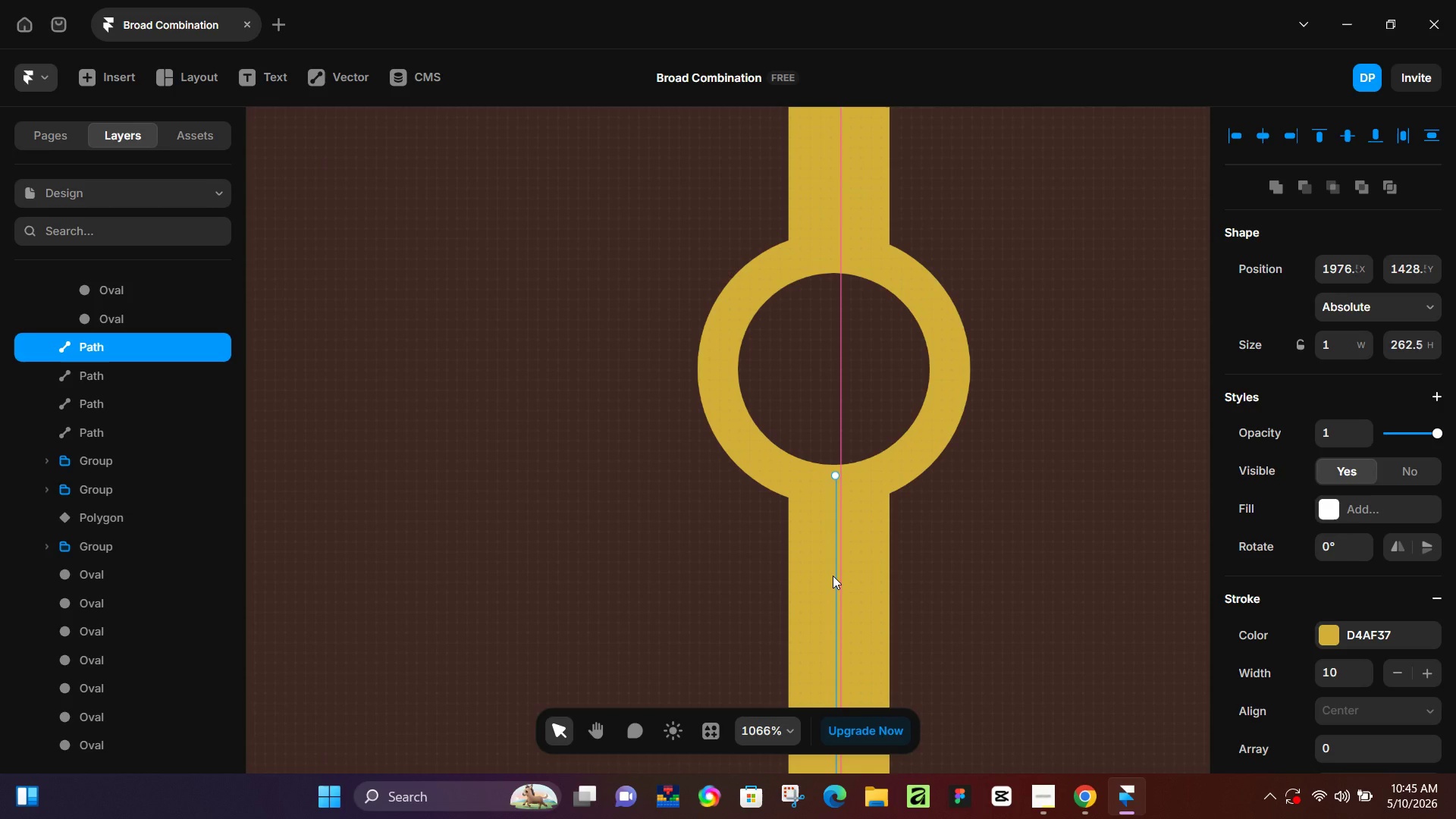 
wait(5.05)
 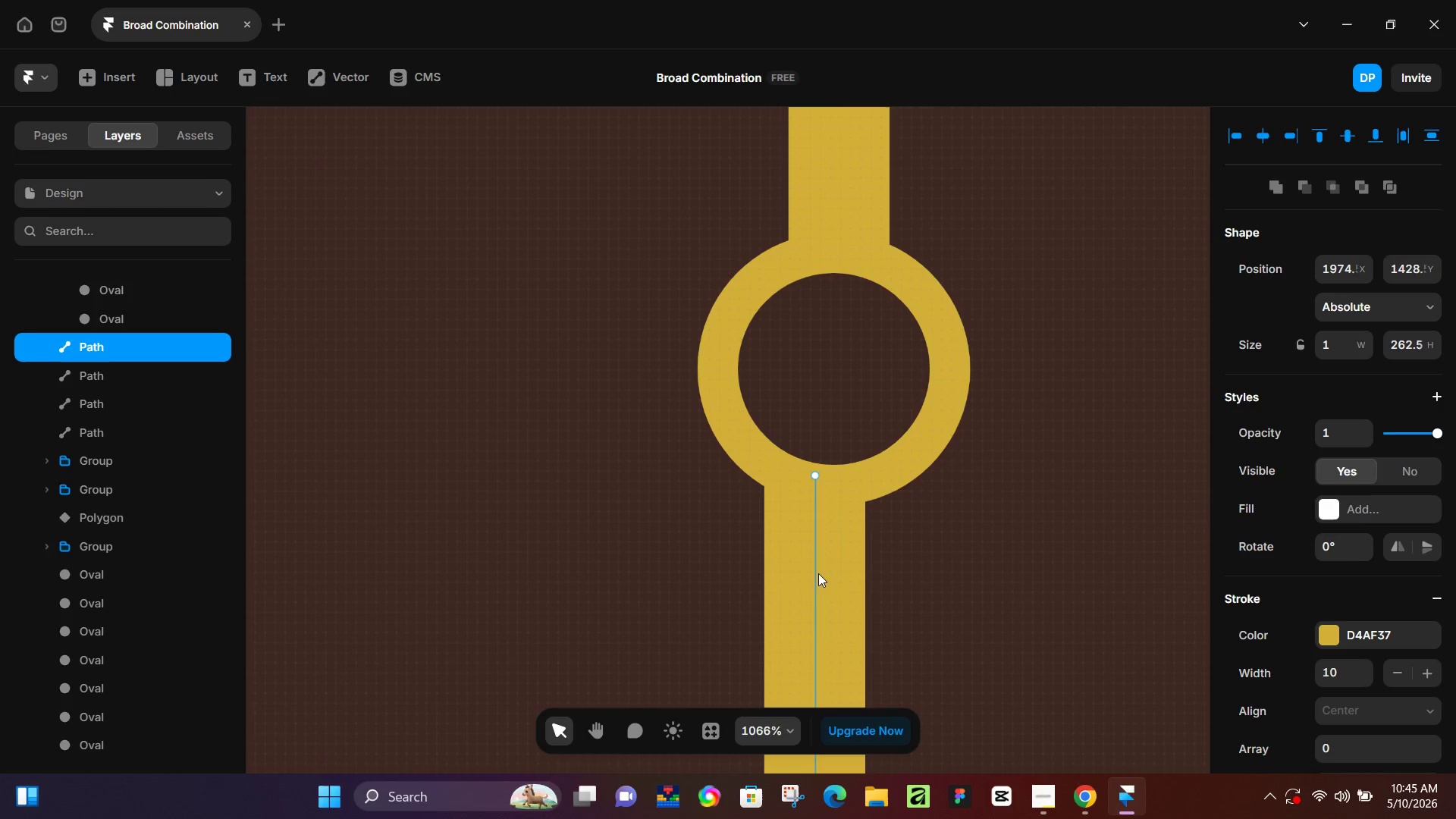 
hold_key(key=ControlLeft, duration=0.69)
hold_key(key=ControlLeft, duration=0.33)
hold_key(key=ControlLeft, duration=0.39)
scroll: coordinate [887, 529], scroll_direction: down, amount: 50.0
 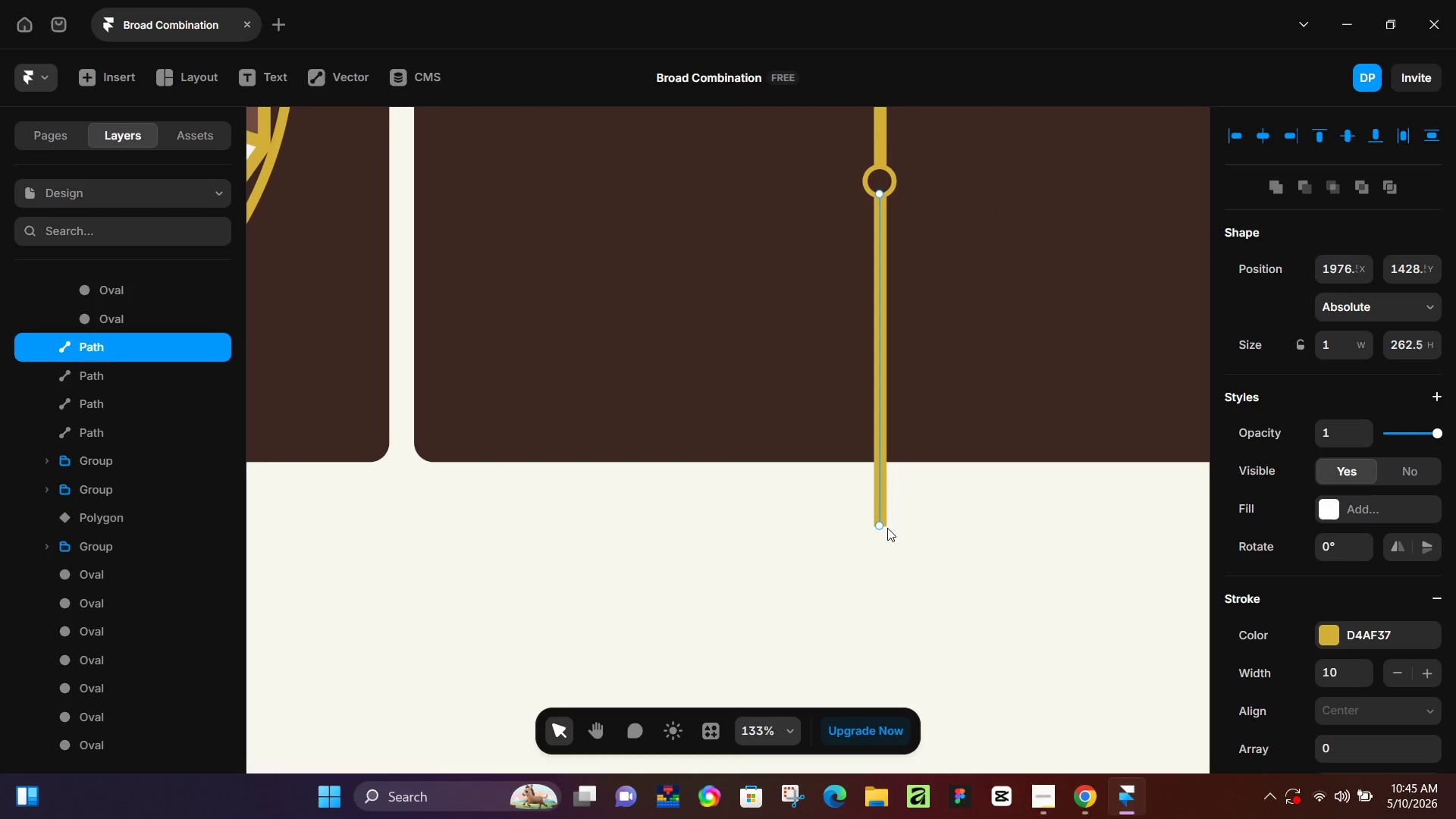 
left_click_drag(start_coordinate=[879, 525], to_coordinate=[883, 400])
 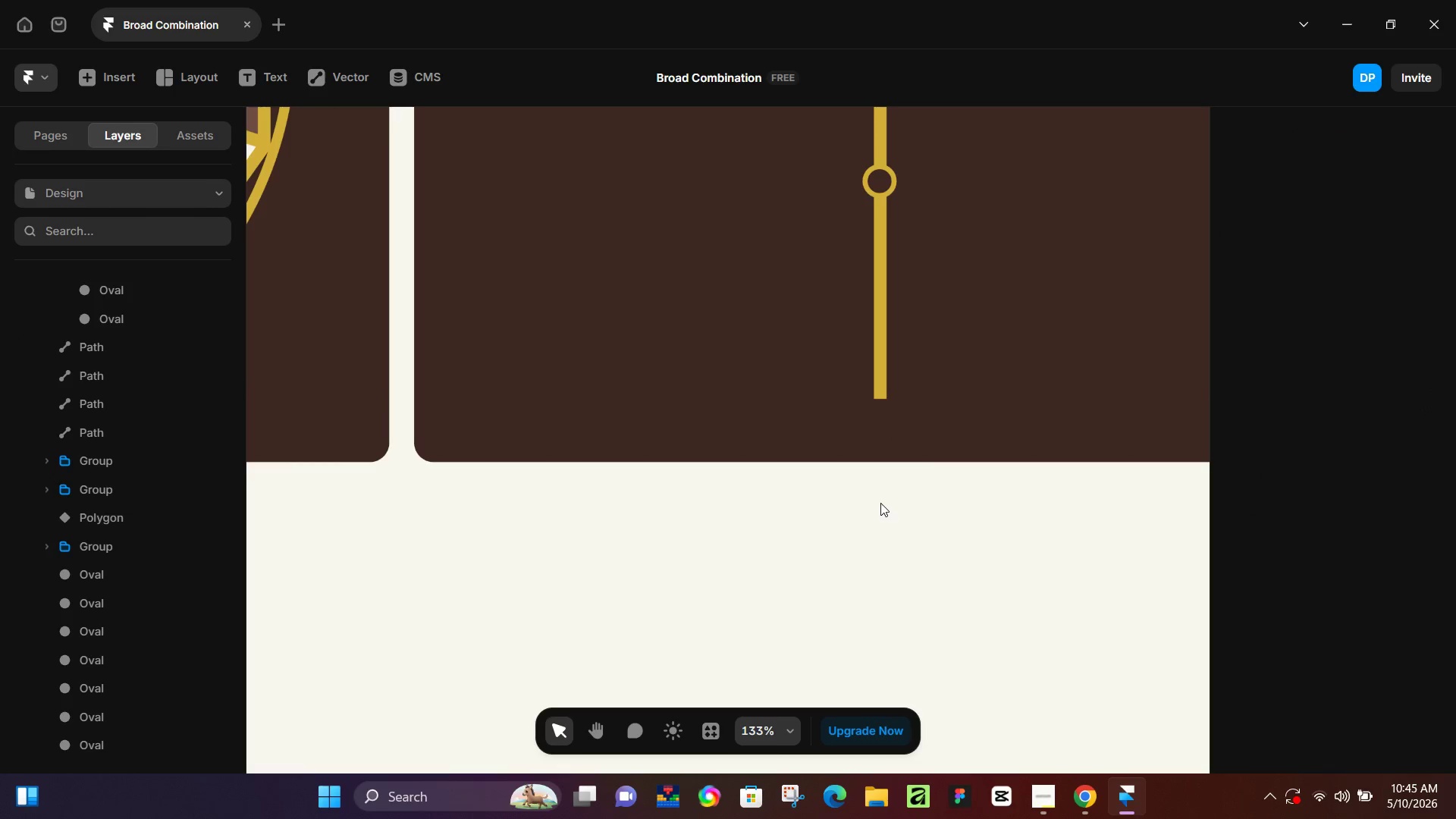 
hold_key(key=ShiftLeft, duration=1.5)
 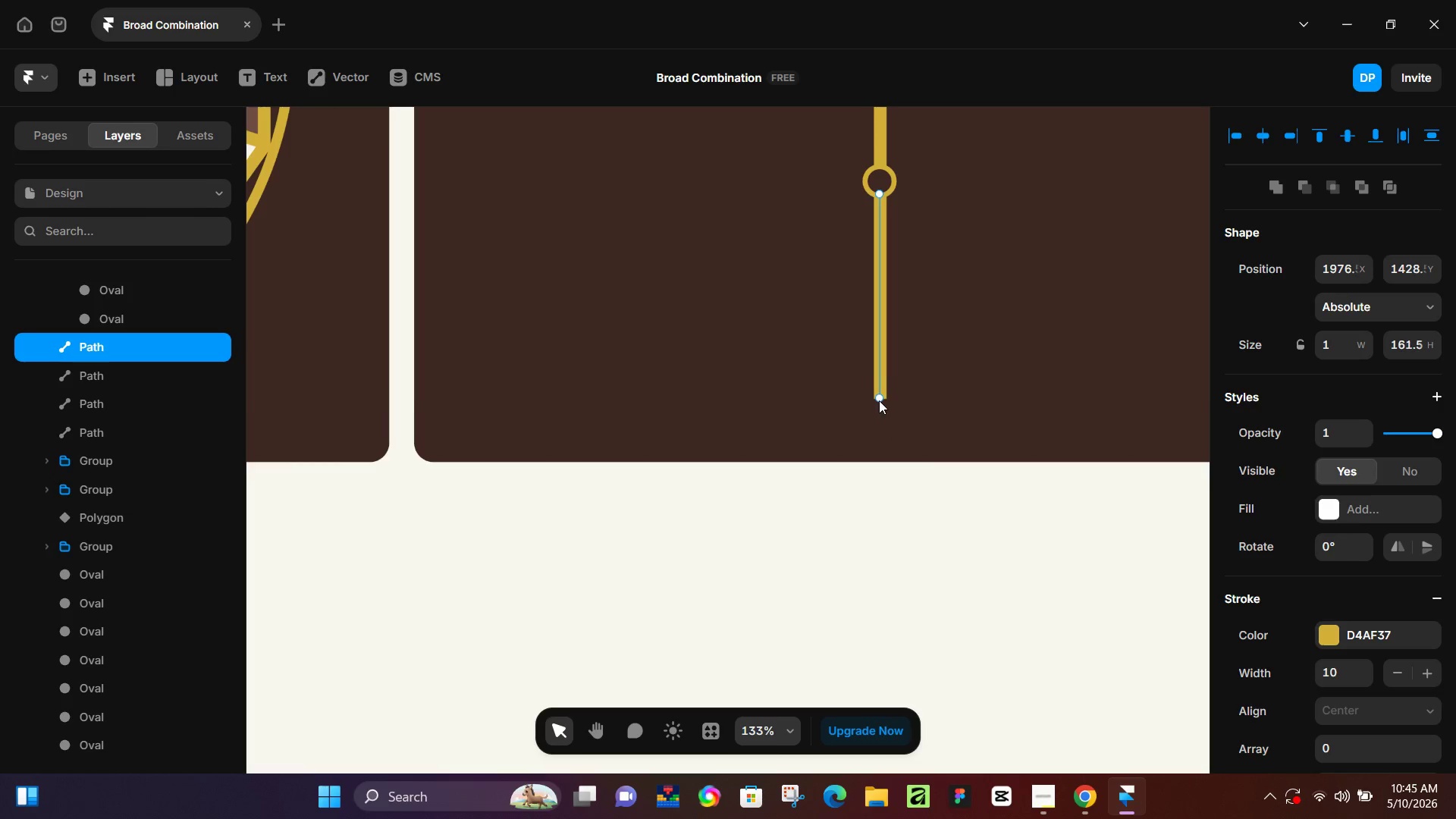 
hold_key(key=ShiftLeft, duration=1.5)
 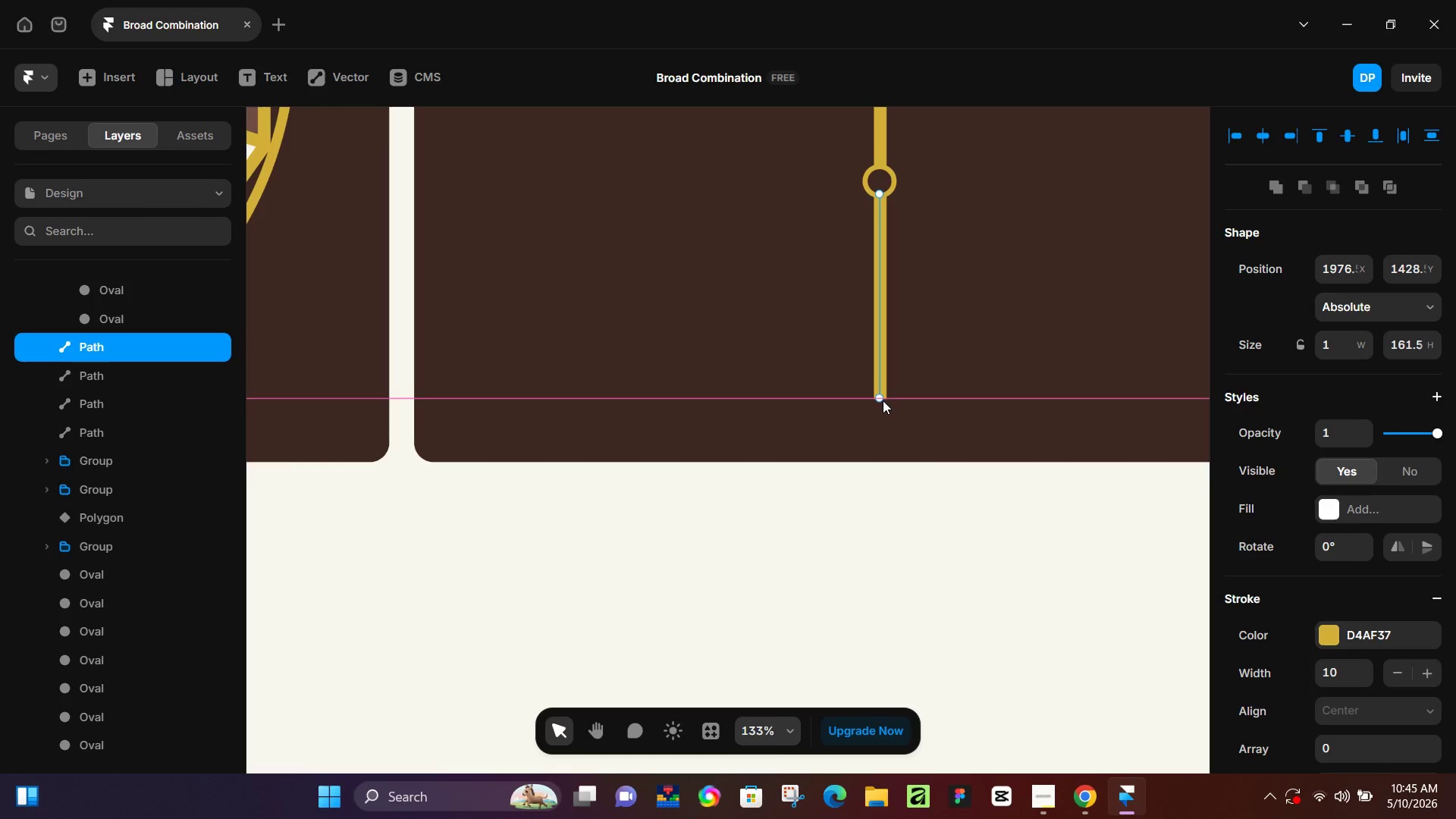 
key(Shift+ShiftLeft)
 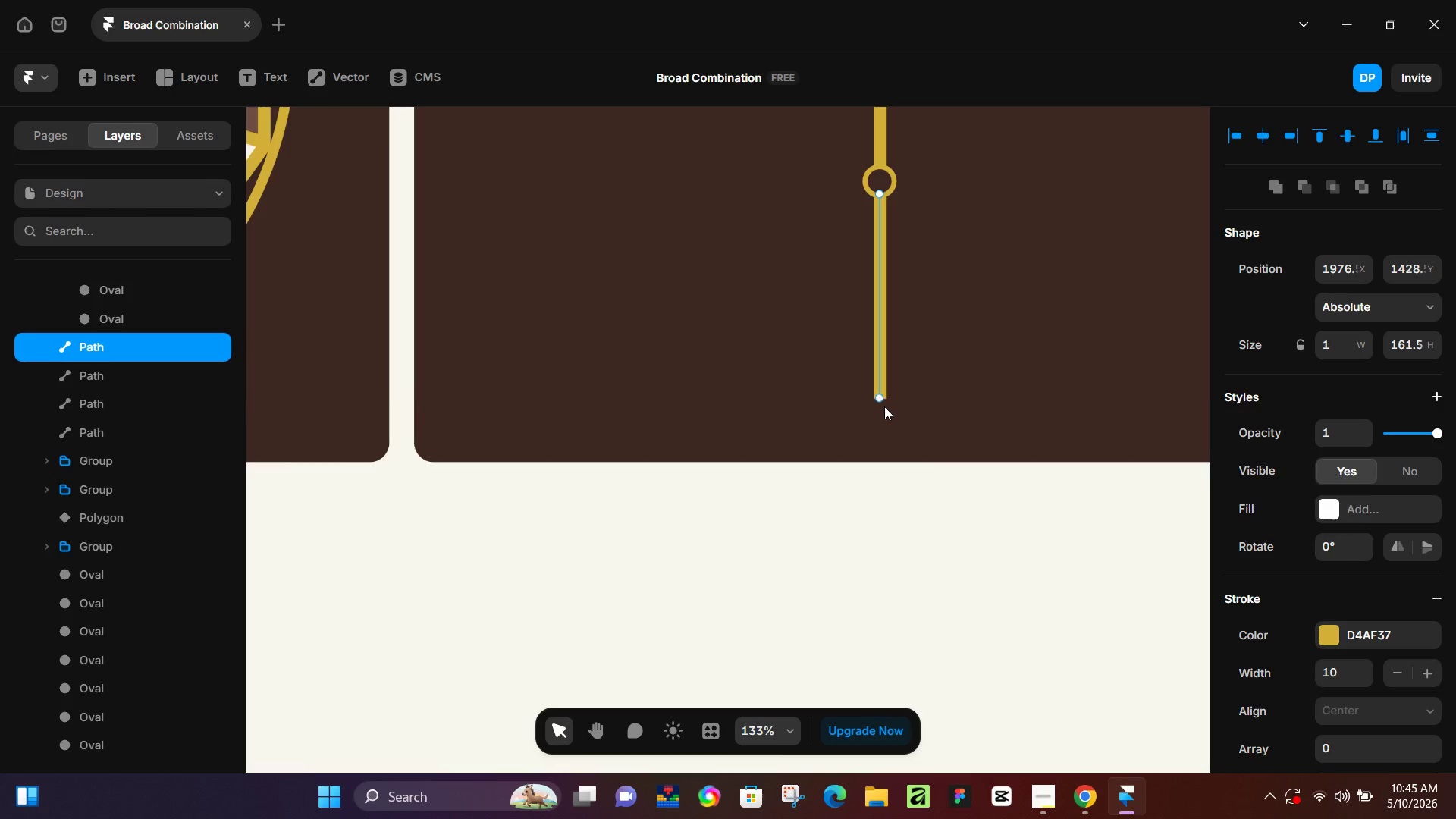 
key(Shift+ShiftLeft)
 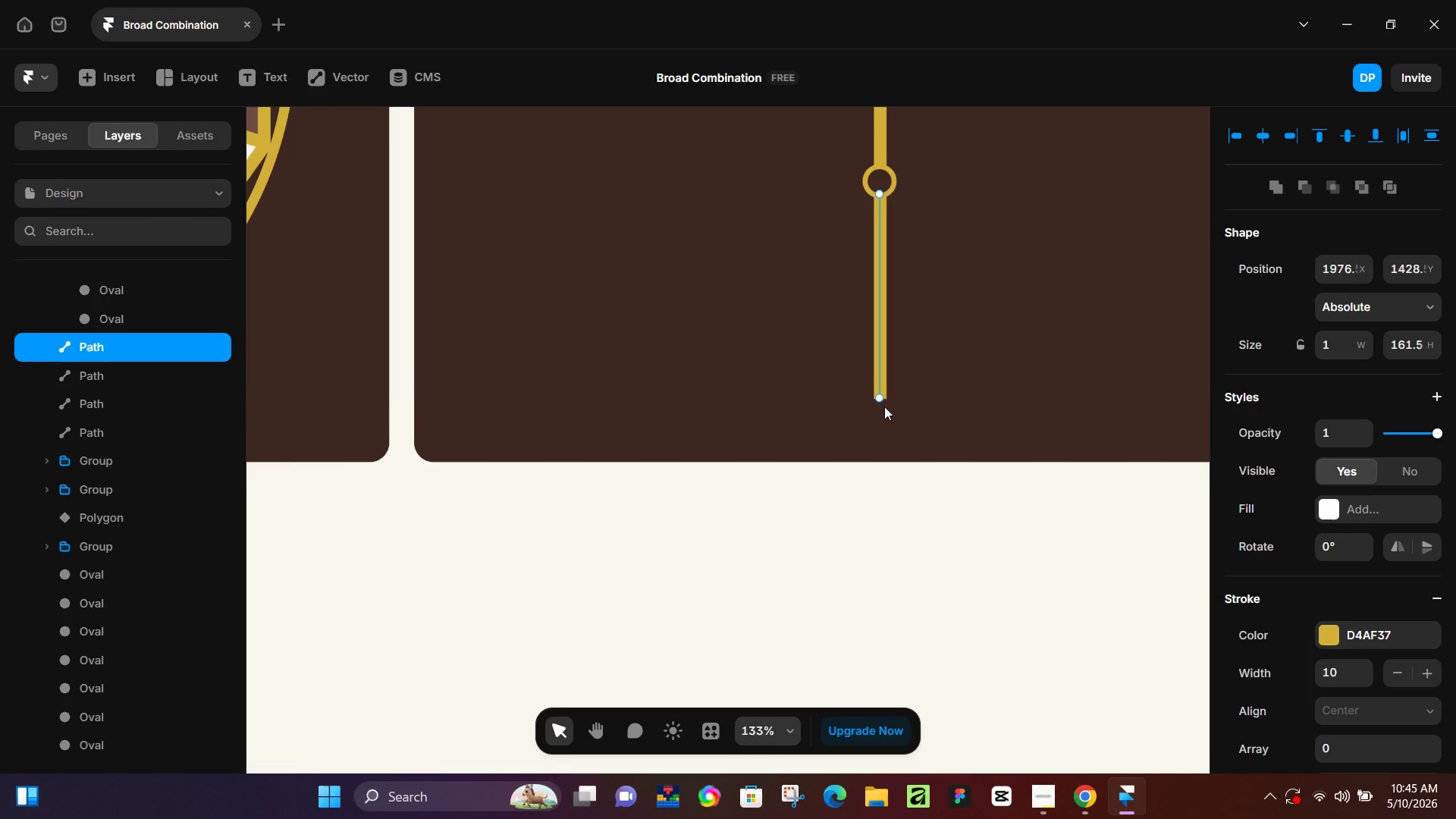 
key(Shift+ShiftLeft)
 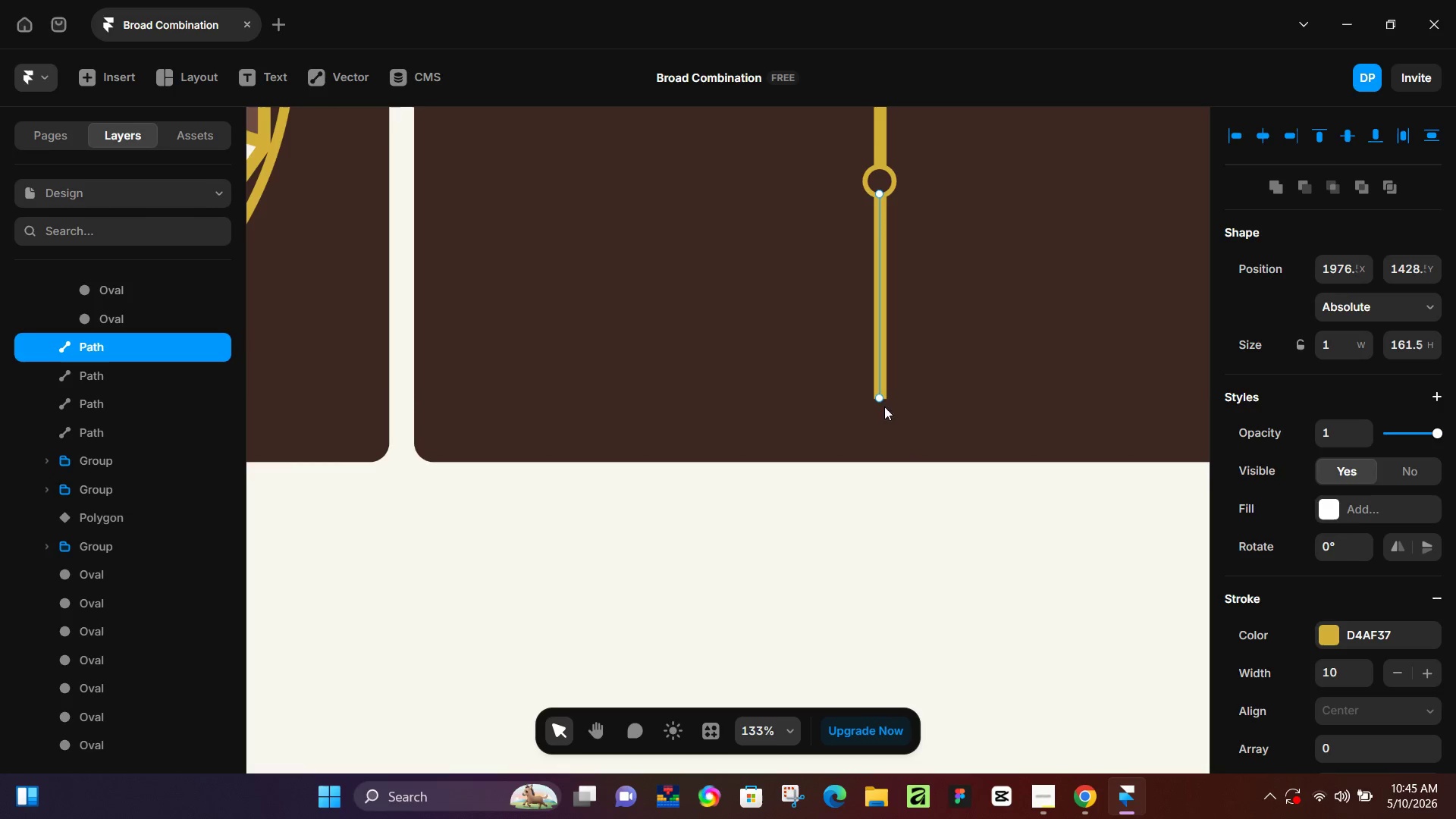 
key(Shift+ShiftLeft)
 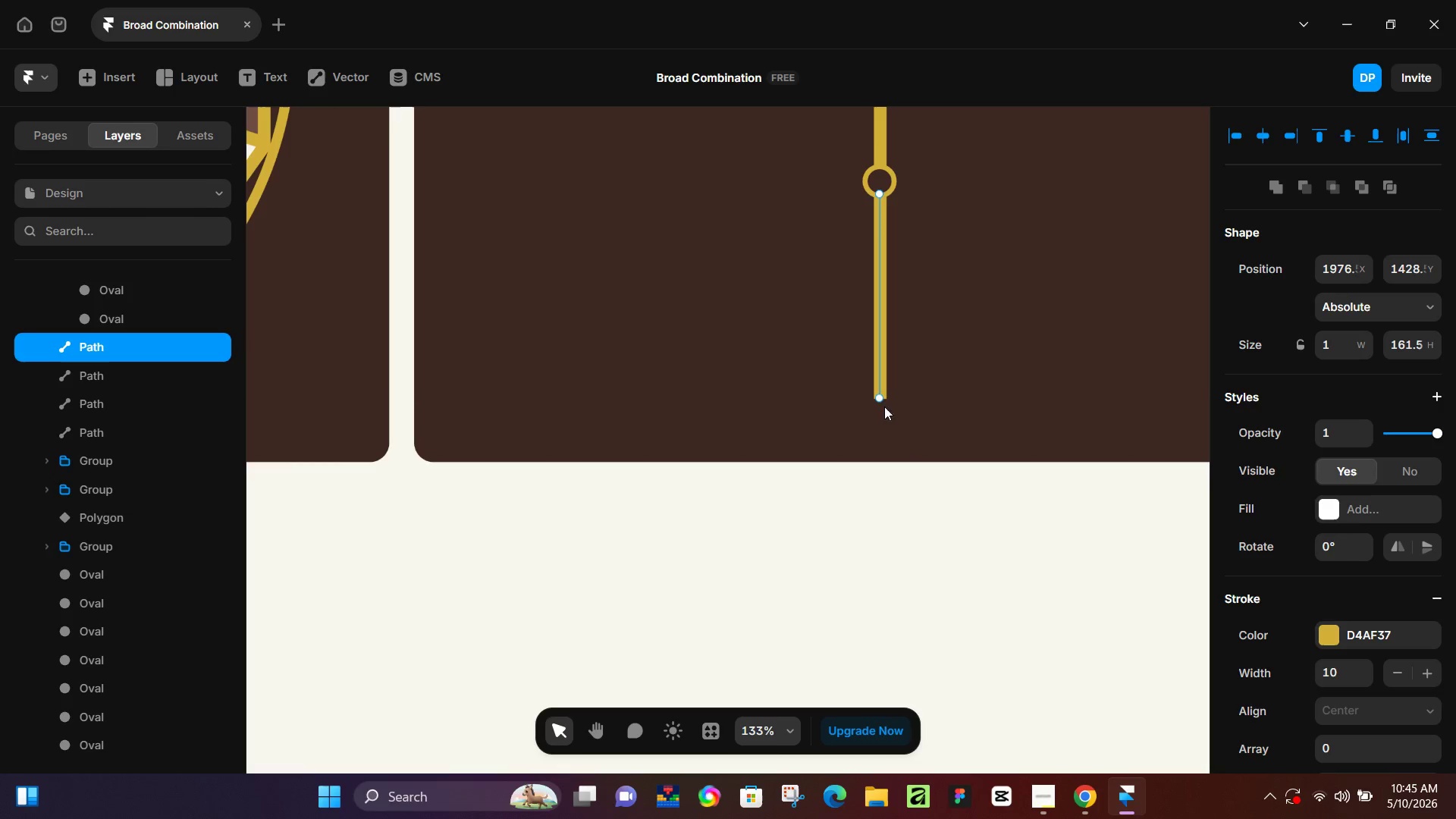 
key(Shift+ShiftLeft)
 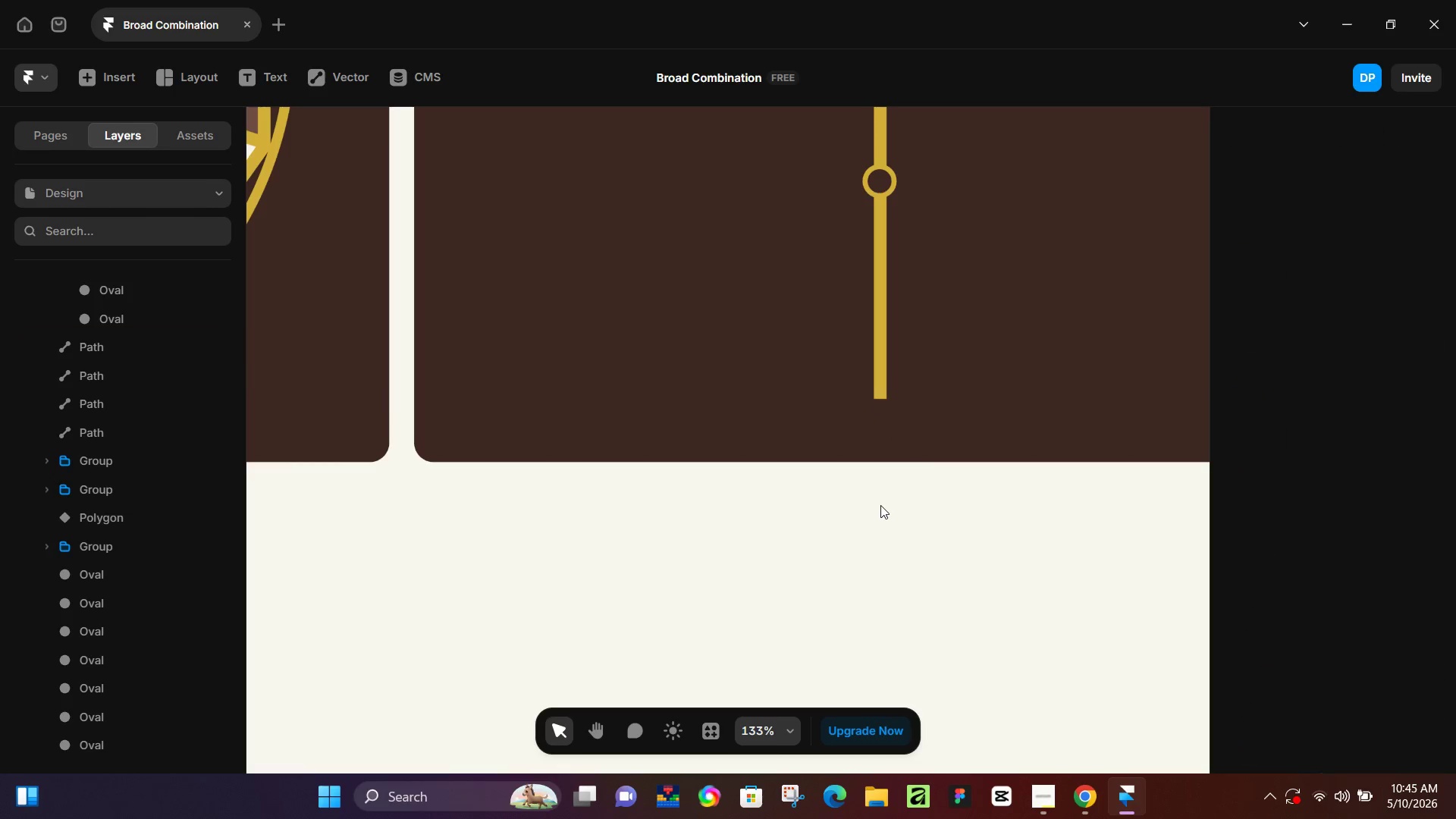 
left_click([880, 505])
 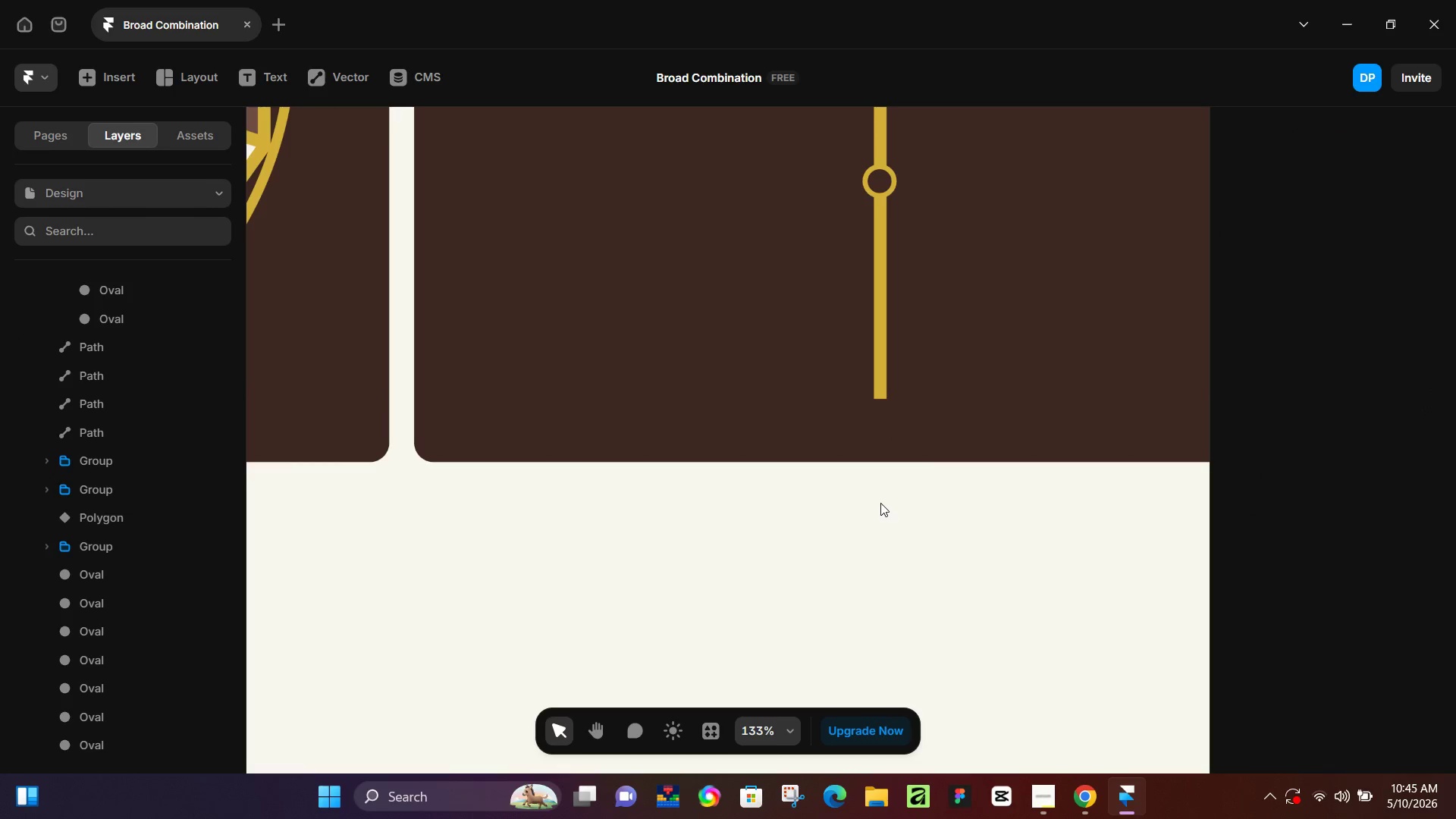 
hold_key(key=ControlLeft, duration=0.61)
scroll: coordinate [897, 469], scroll_direction: none, amount: 0.0
 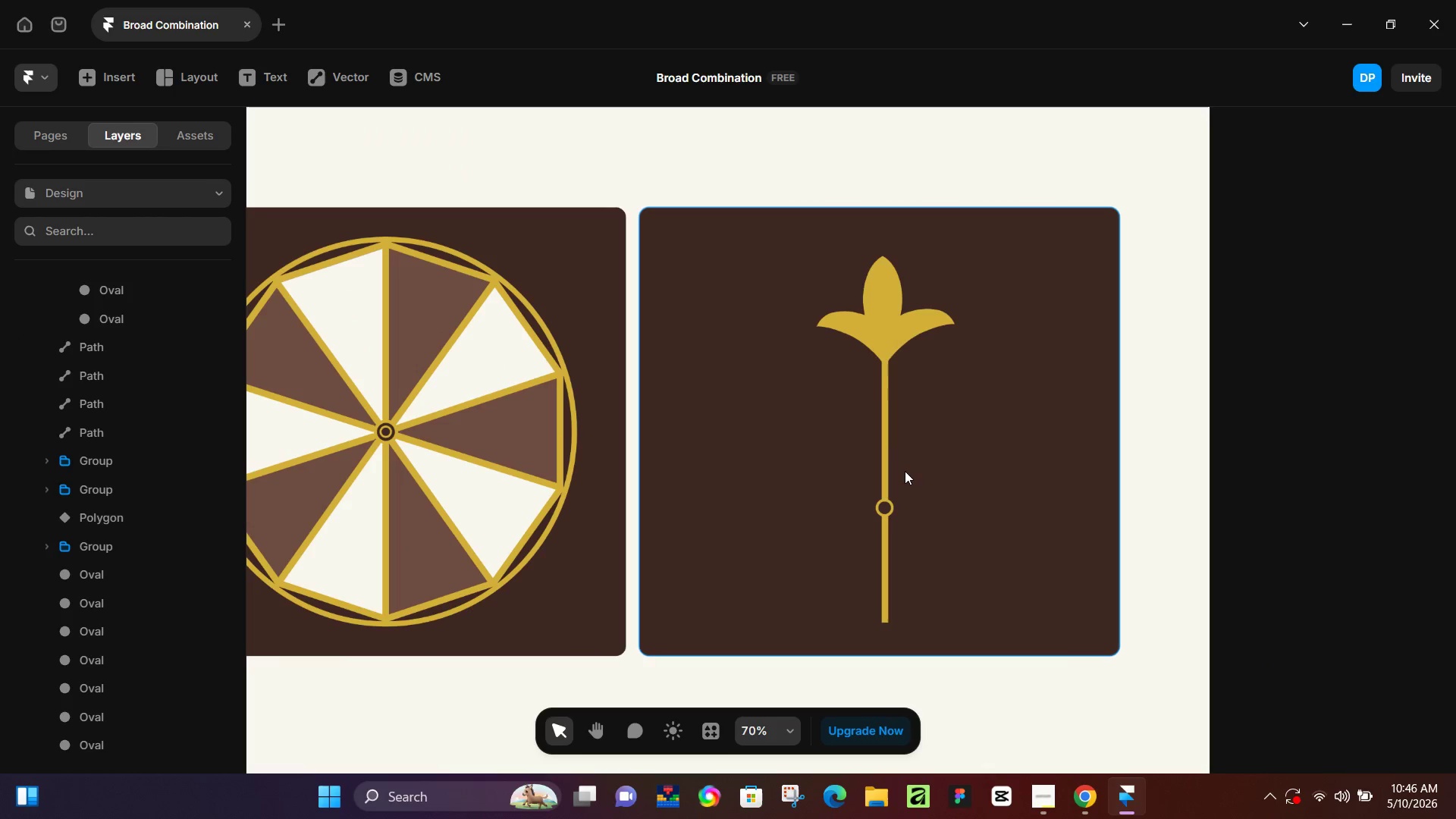 
hold_key(key=ControlLeft, duration=1.36)
scroll: coordinate [908, 507], scroll_direction: up, amount: 13.0
 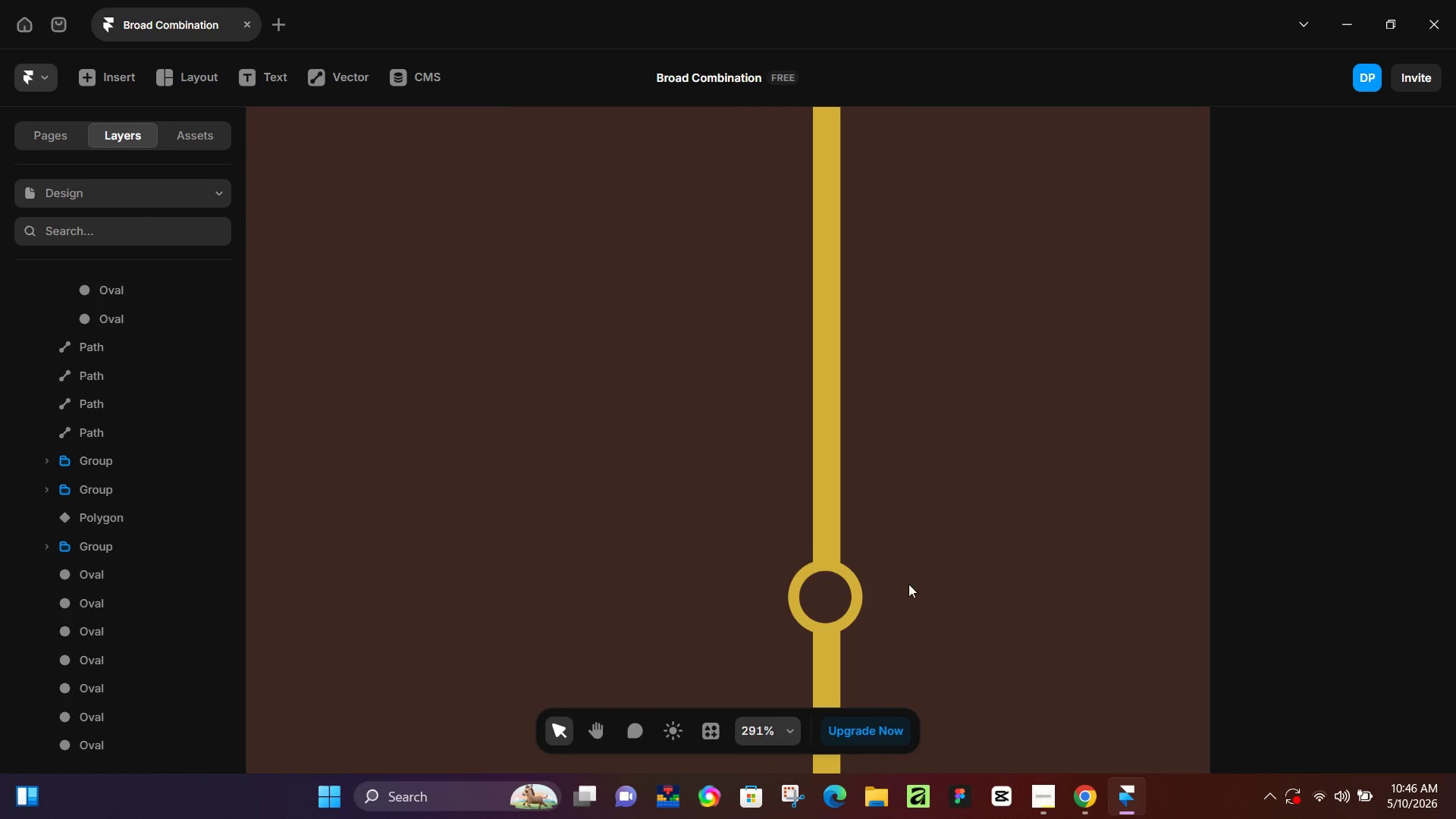 
hold_key(key=Space, duration=0.55)
 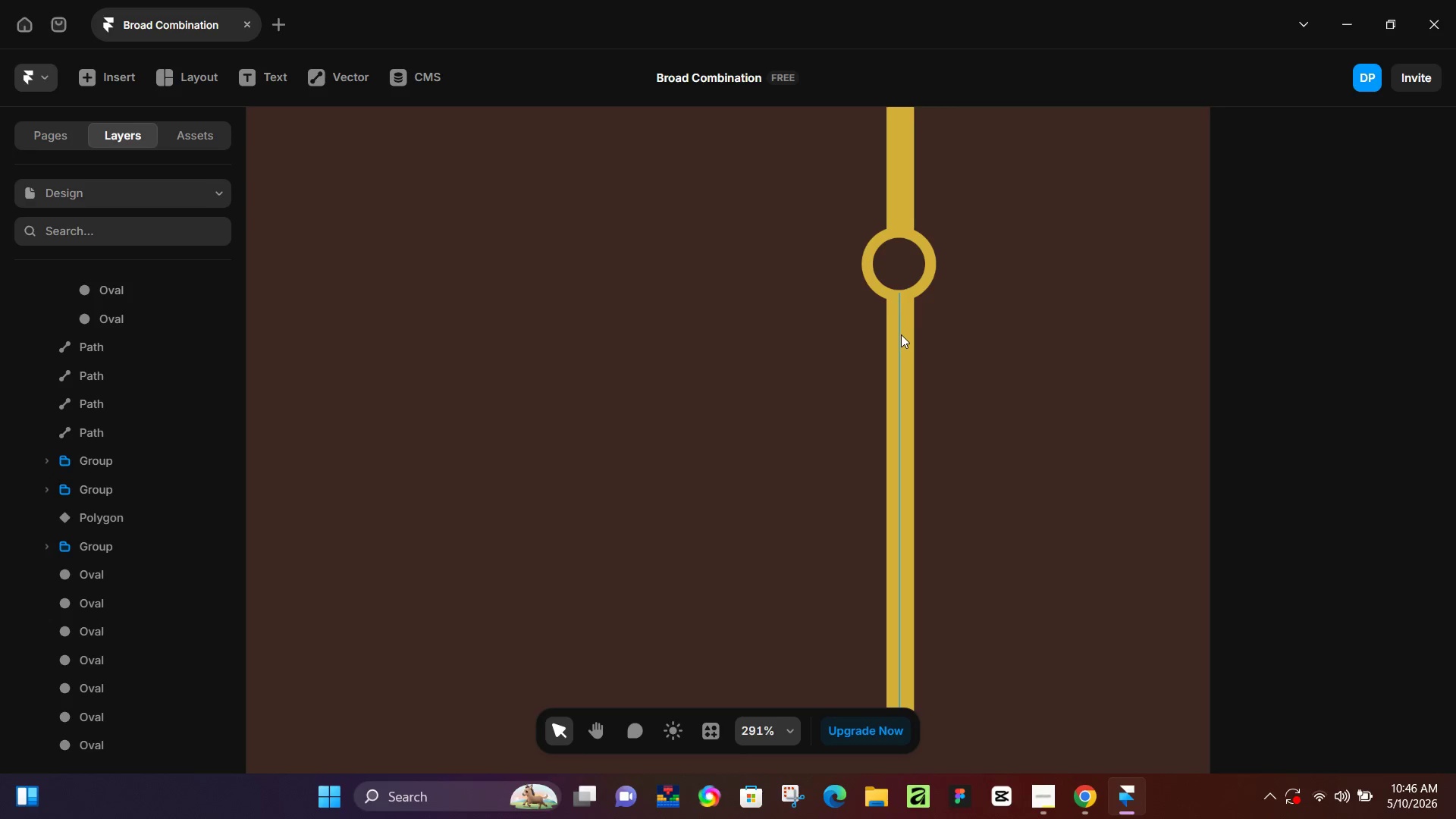 
left_click_drag(start_coordinate=[911, 645], to_coordinate=[985, 310])
 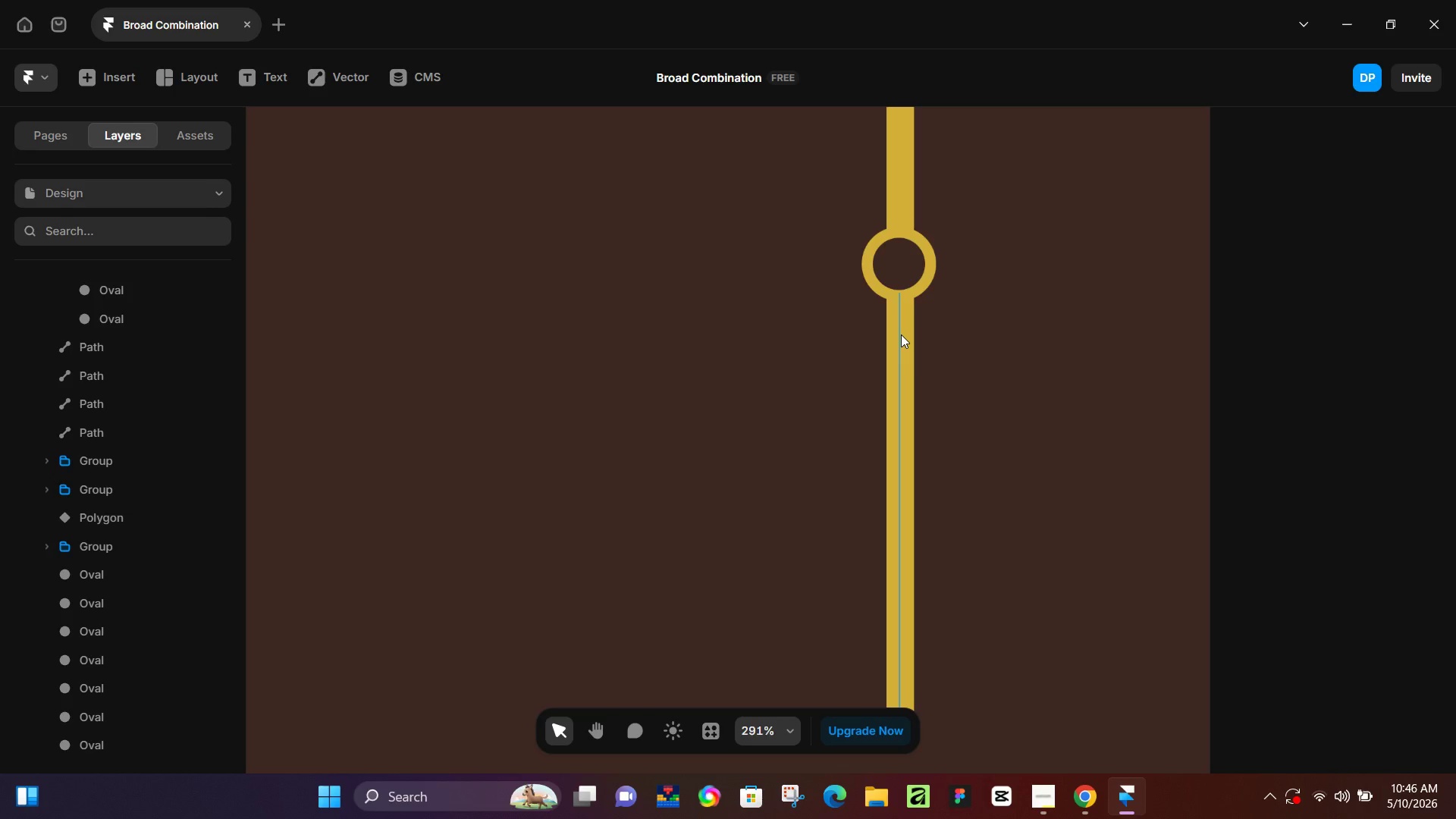 
left_click([901, 334])
 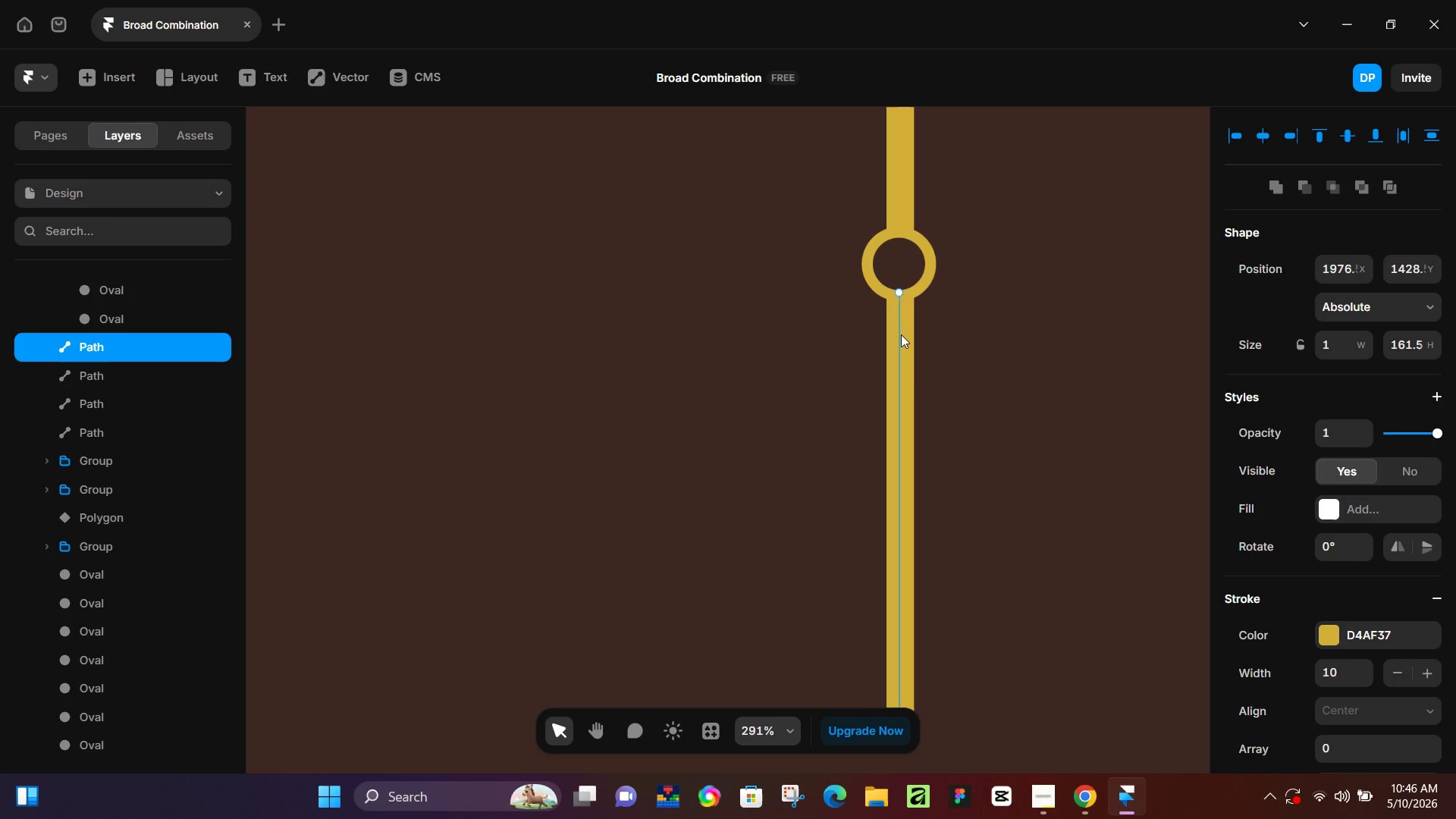 
key(ArrowLeft)
 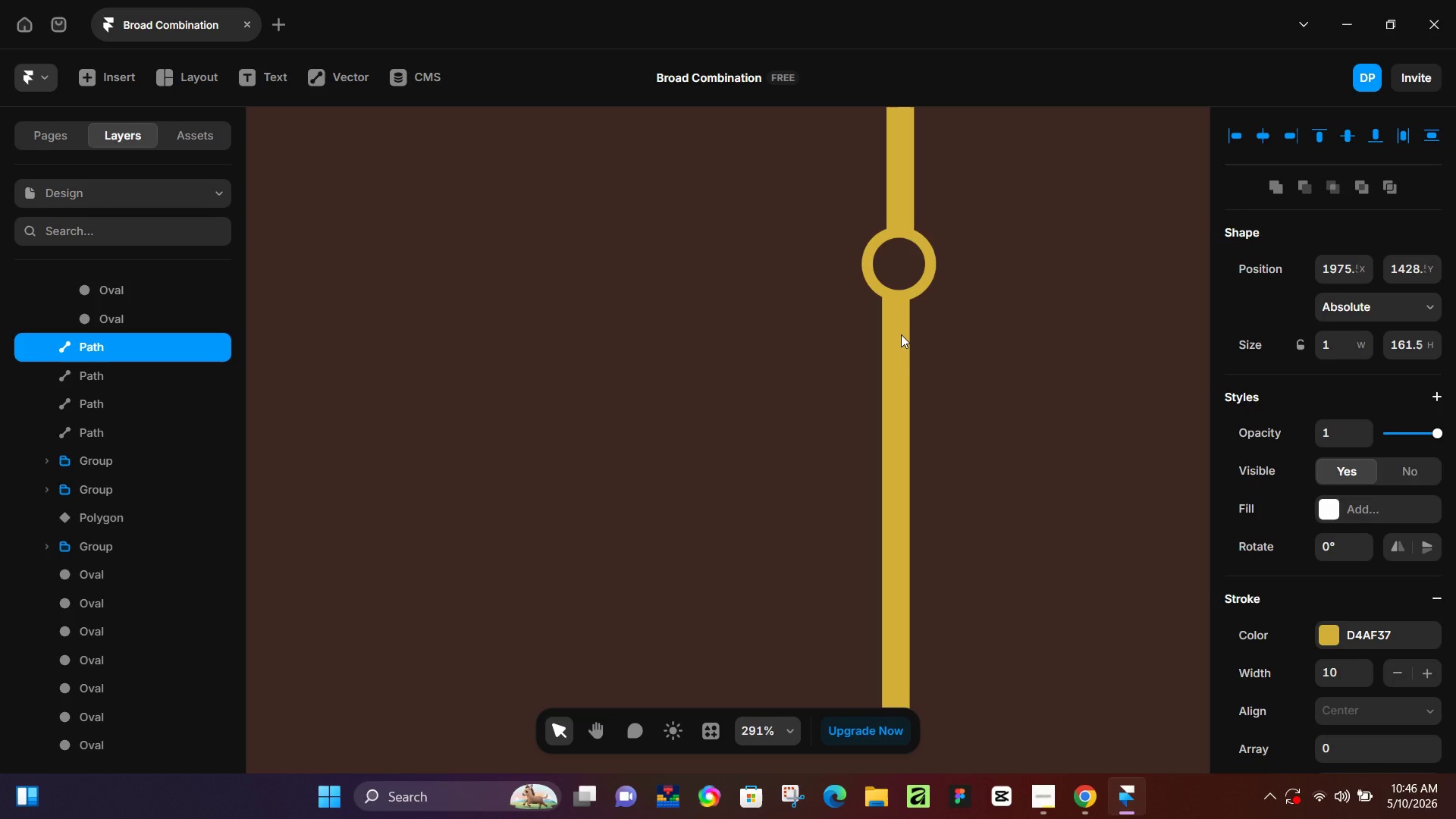 
key(ArrowRight)
 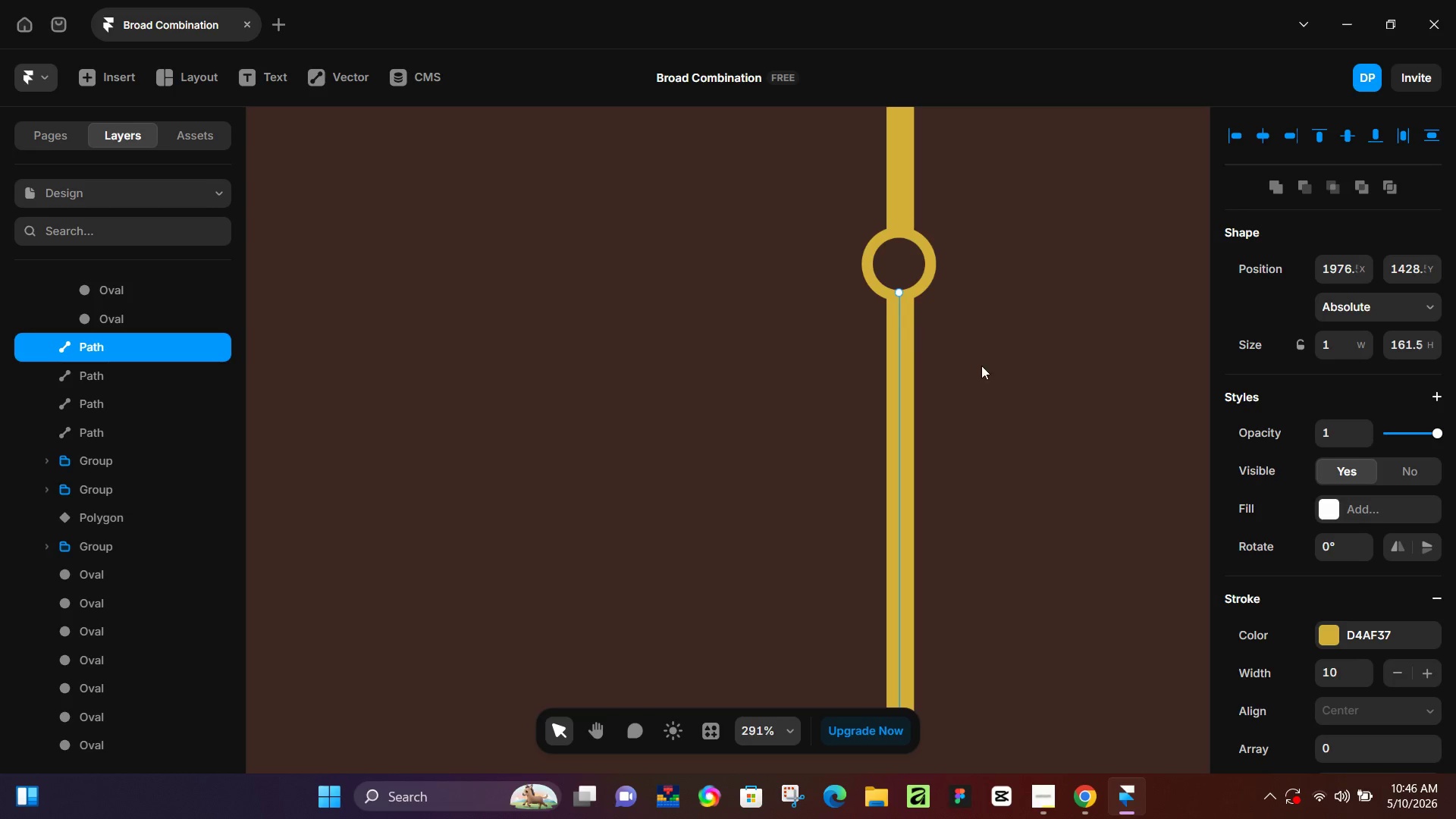 
left_click([1021, 379])
 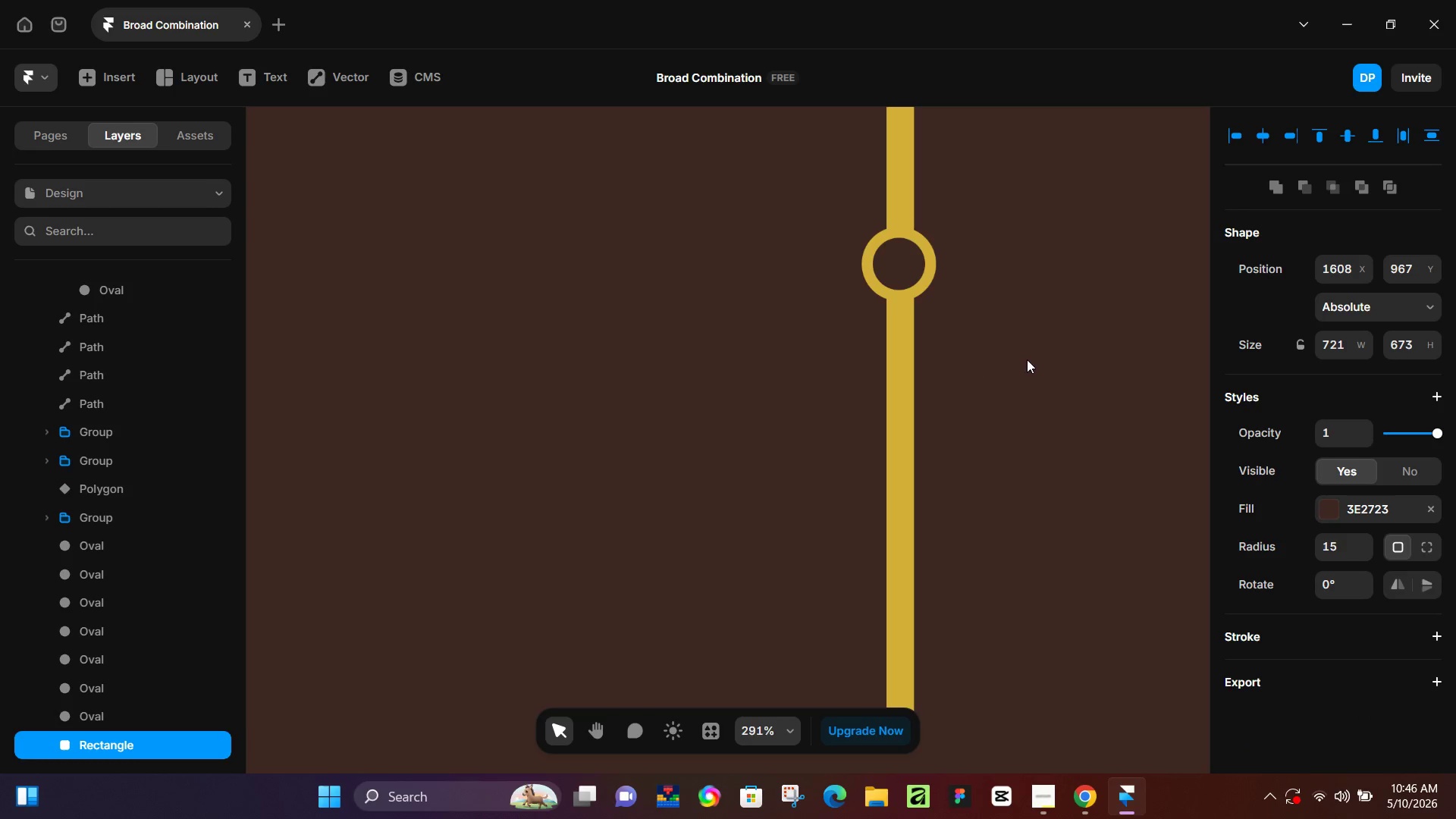 
hold_key(key=Space, duration=0.89)
 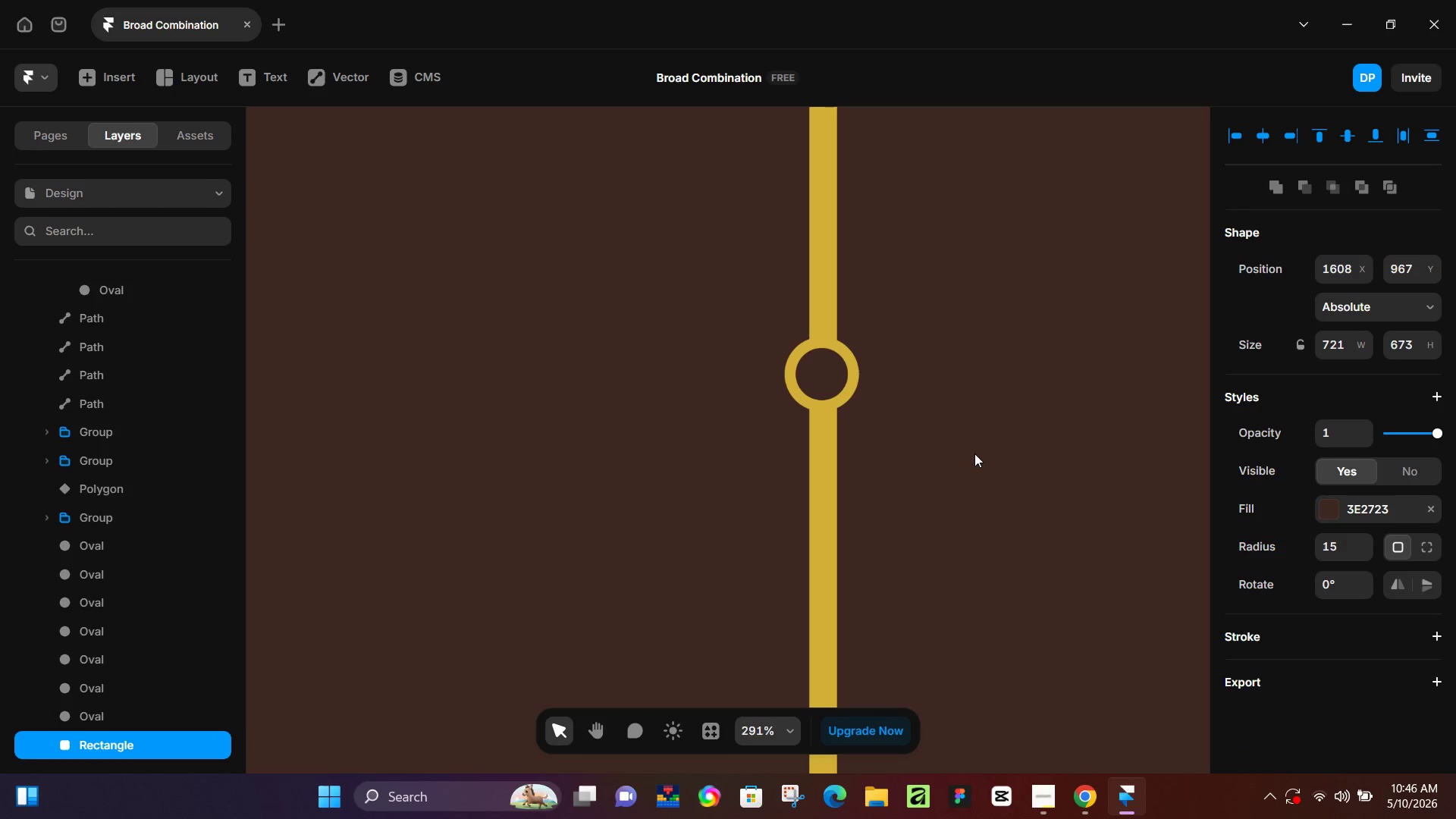 
left_click_drag(start_coordinate=[1038, 347], to_coordinate=[962, 457])
 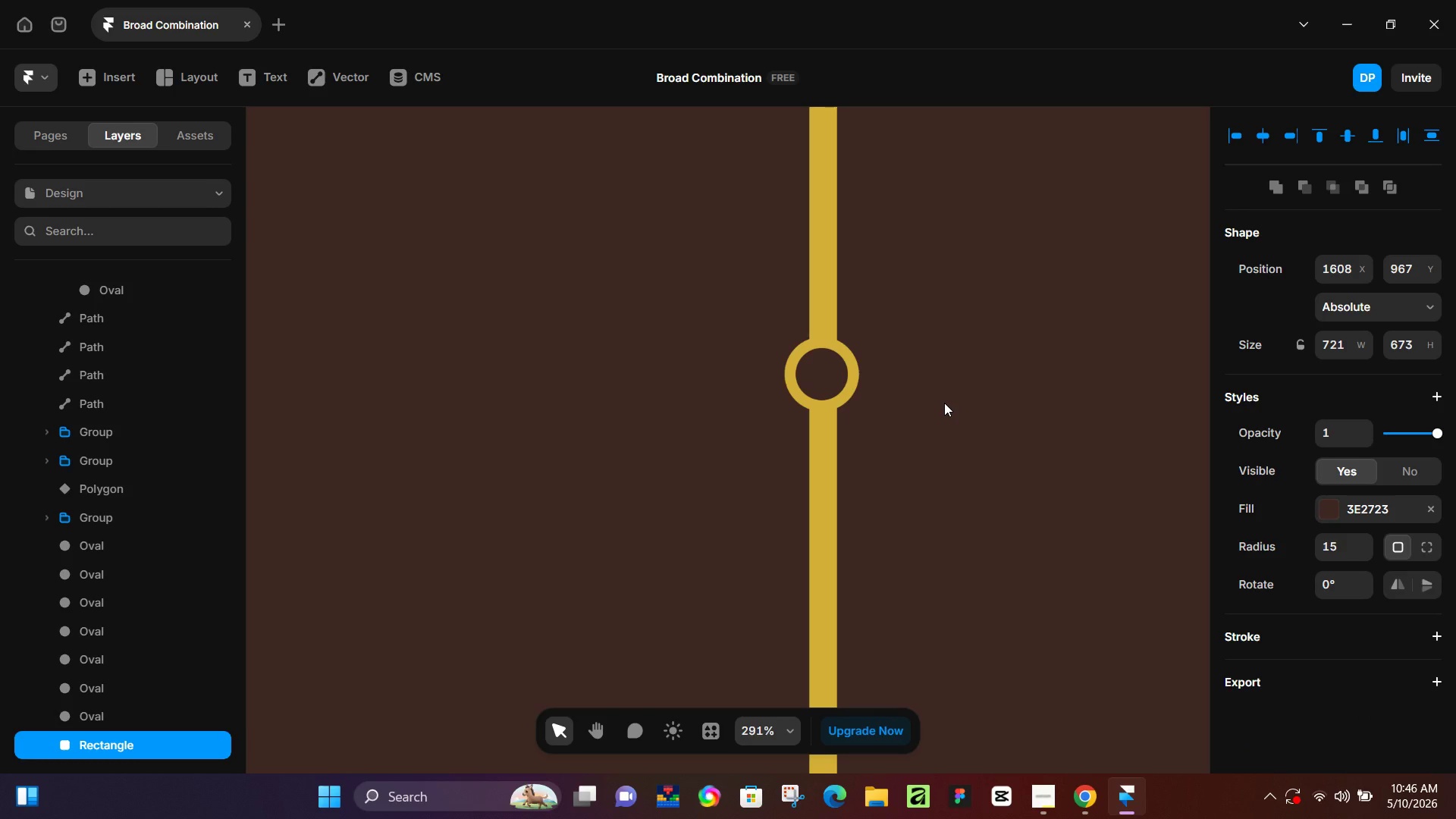 
type(lp)
 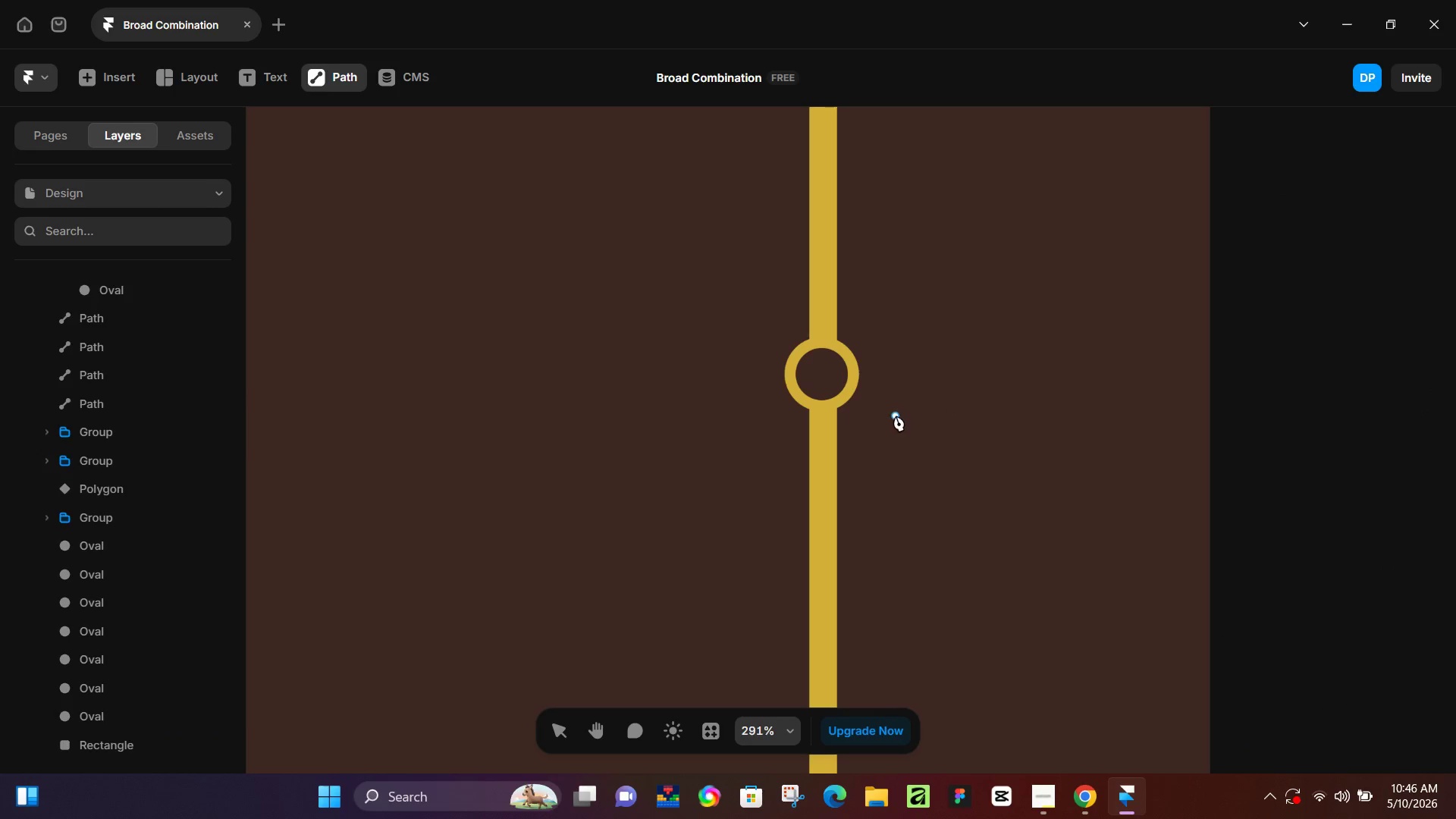 
left_click_drag(start_coordinate=[896, 416], to_coordinate=[941, 406])
 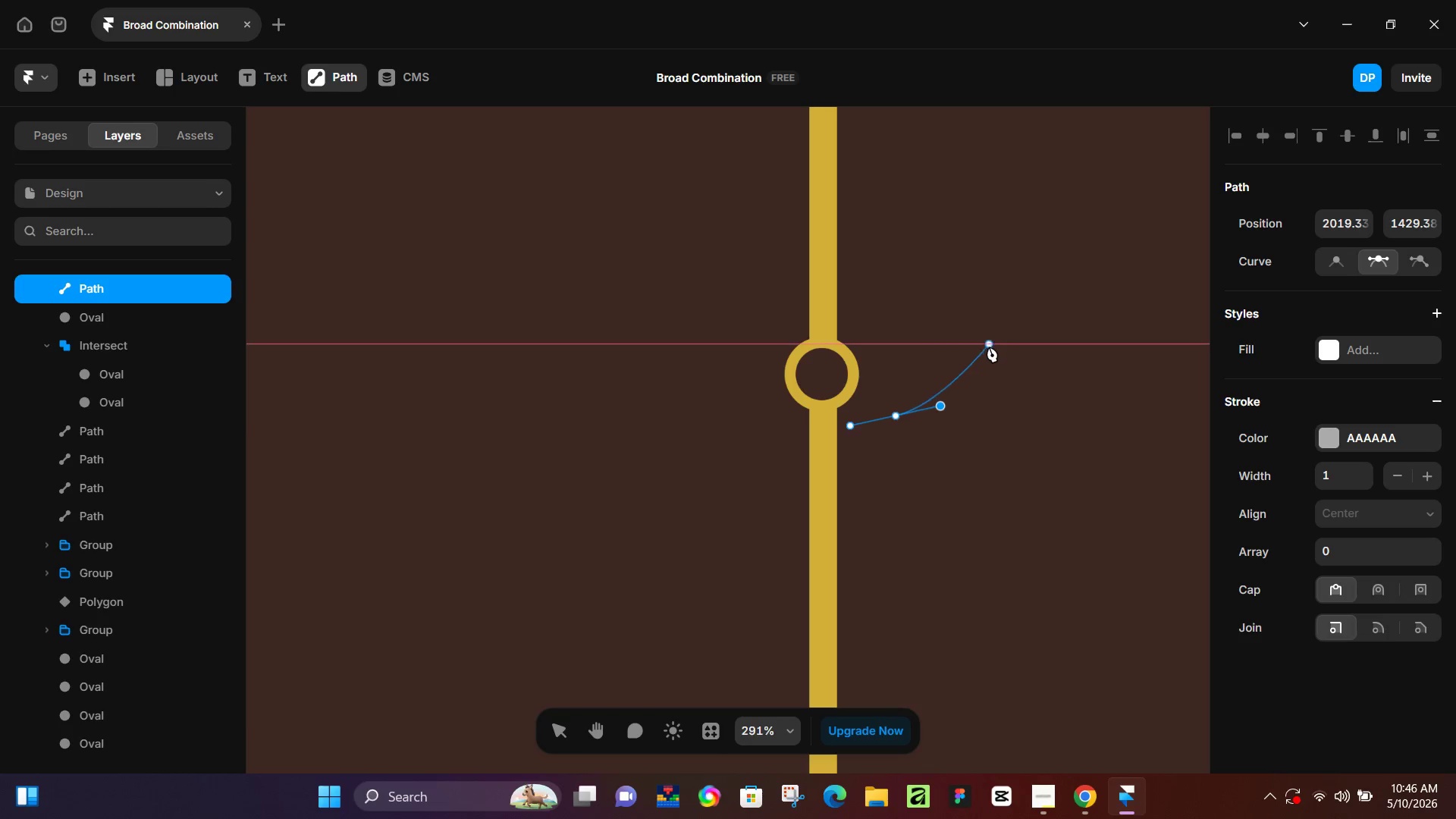 
left_click_drag(start_coordinate=[985, 350], to_coordinate=[987, 319])
 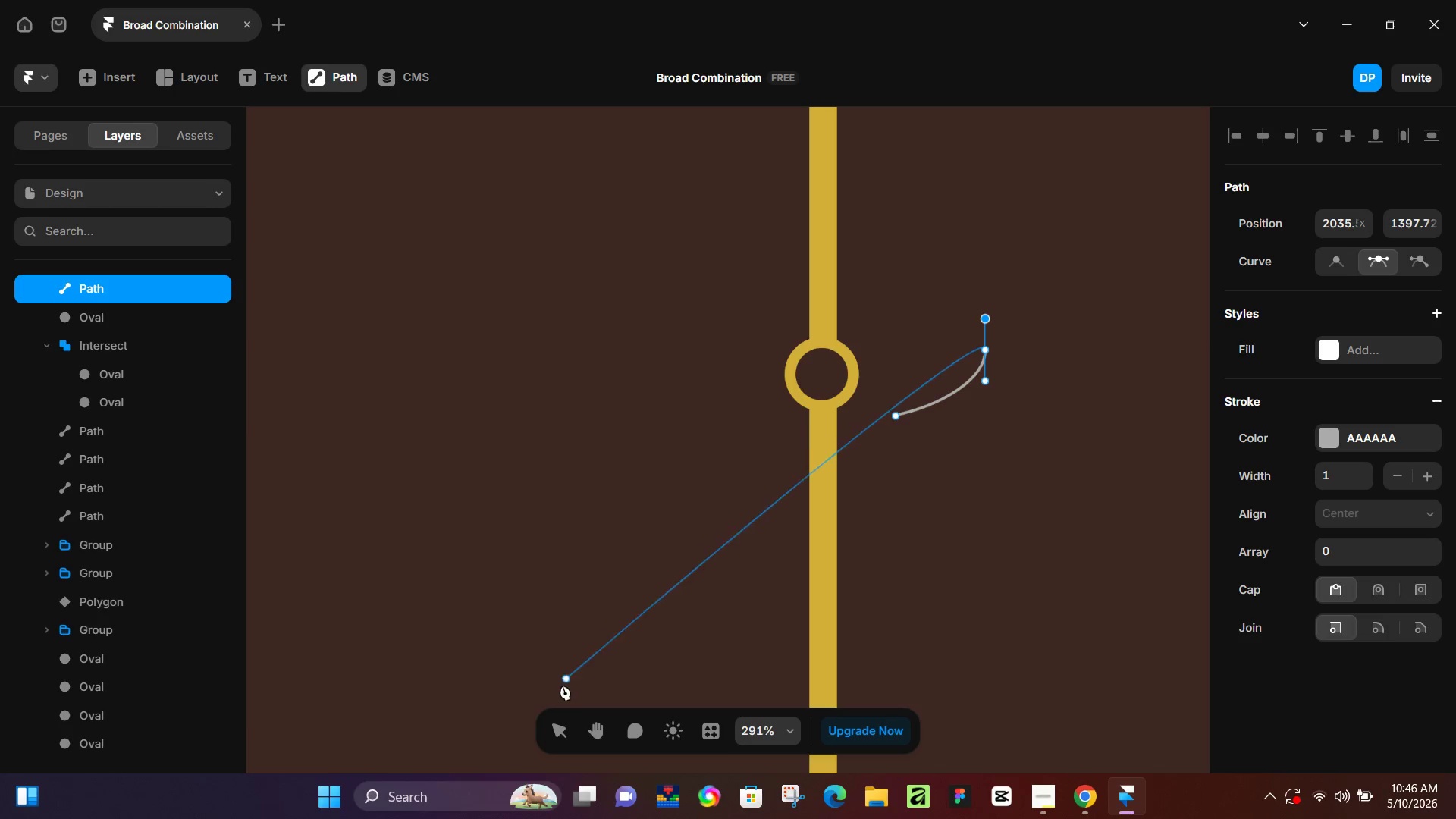 
left_click([556, 741])
 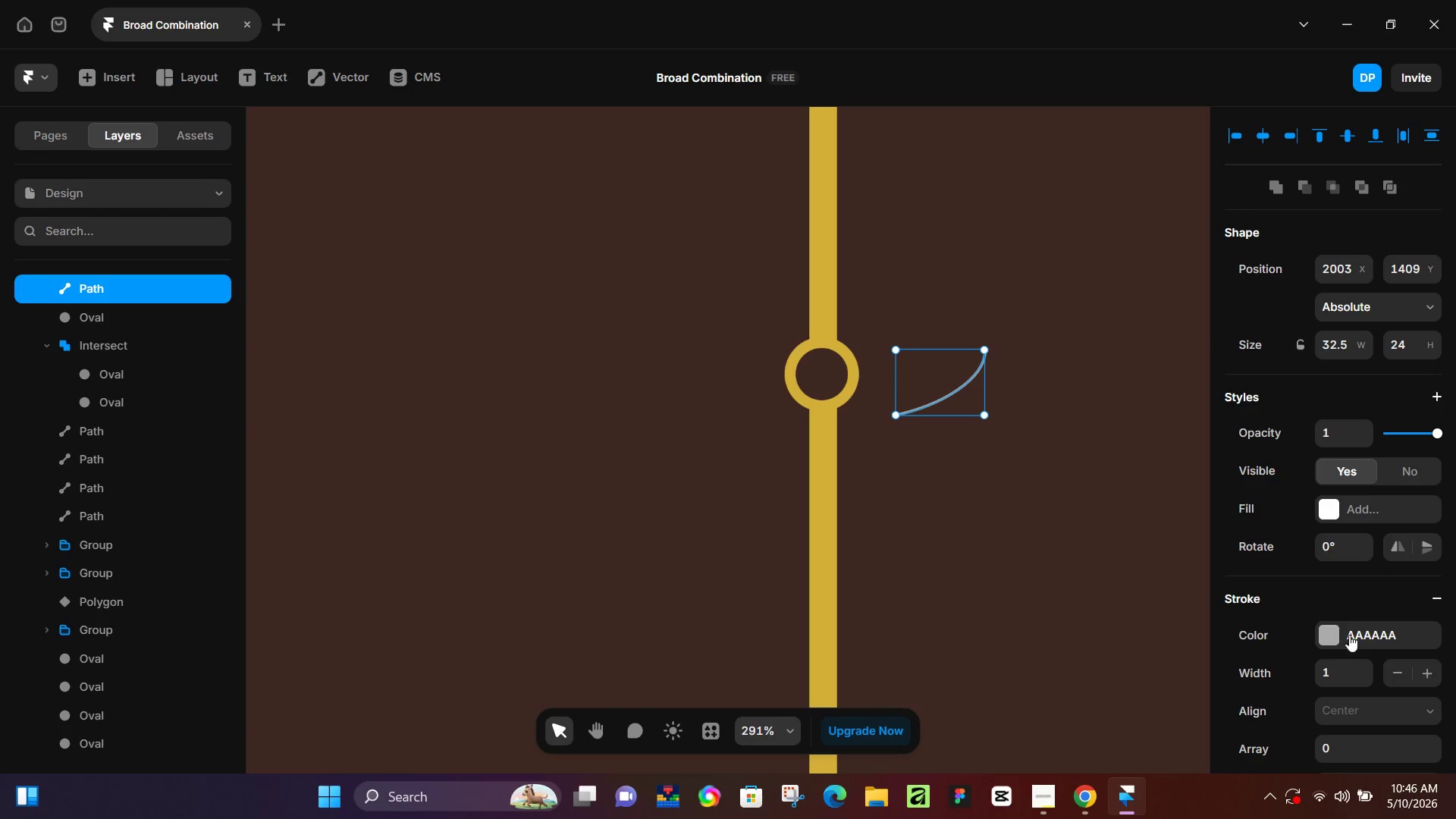 
left_click([1335, 661])
 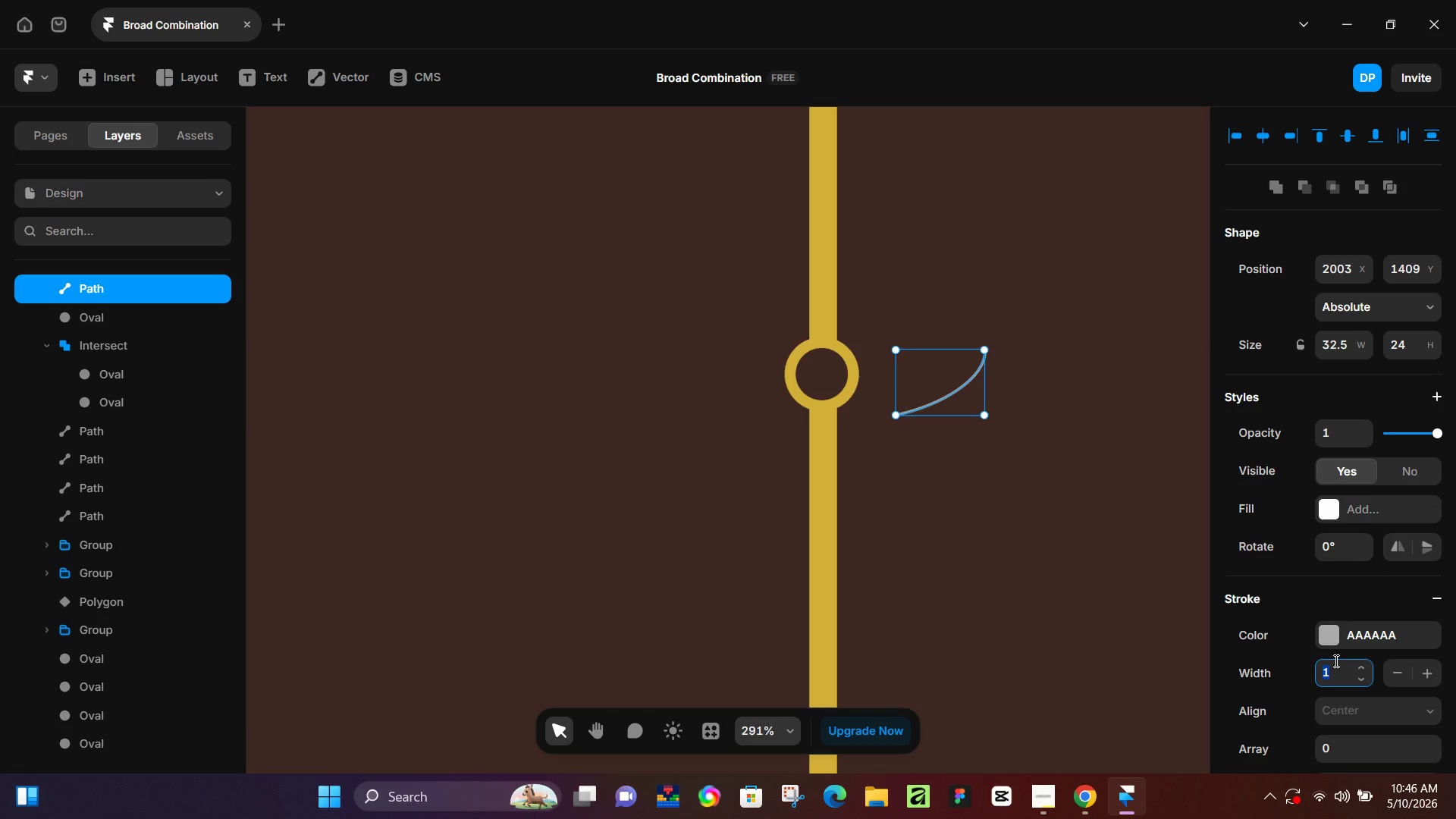 
key(Numpad1)
 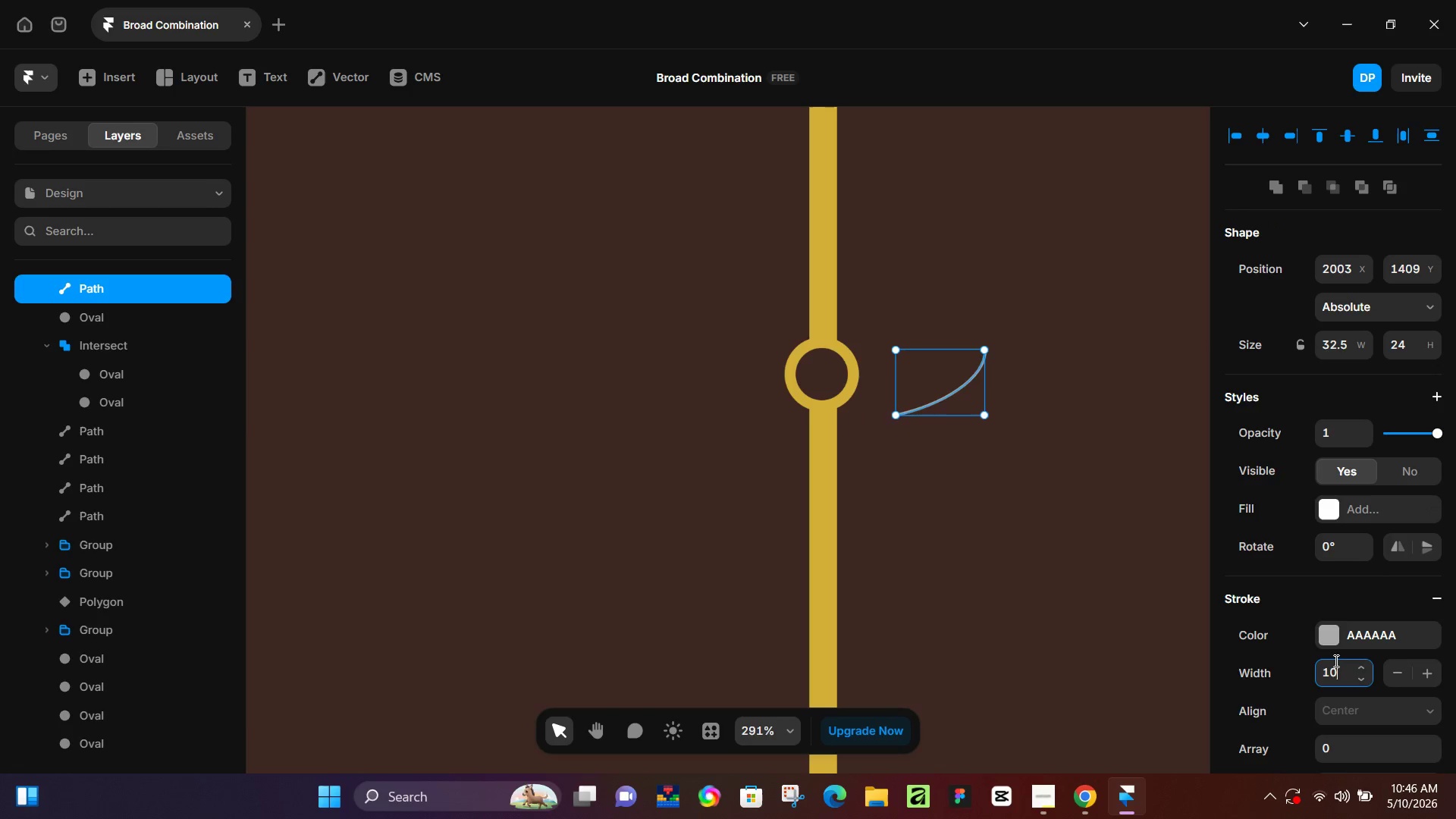 
key(Numpad0)
 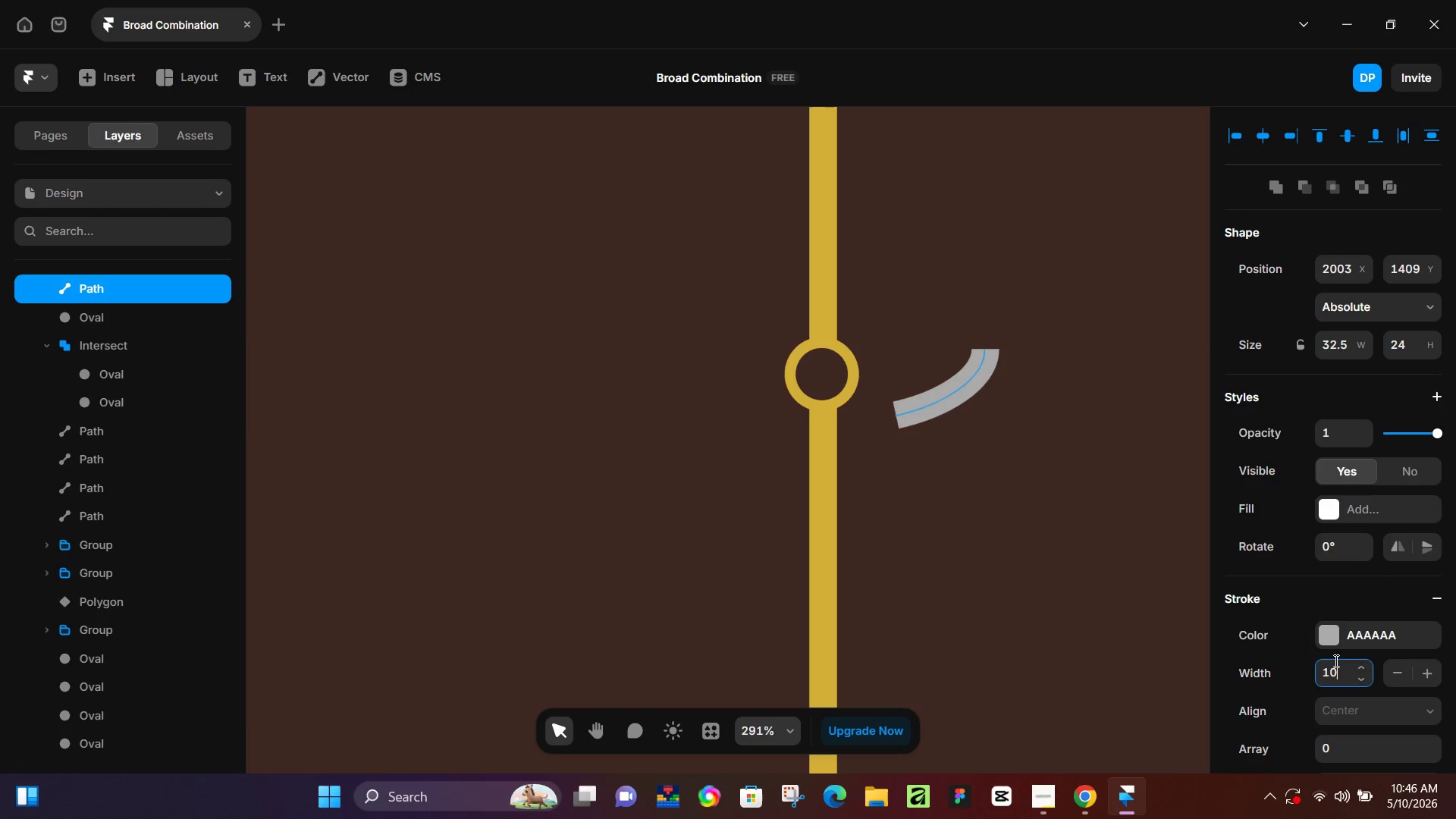 
key(NumpadEnter)
 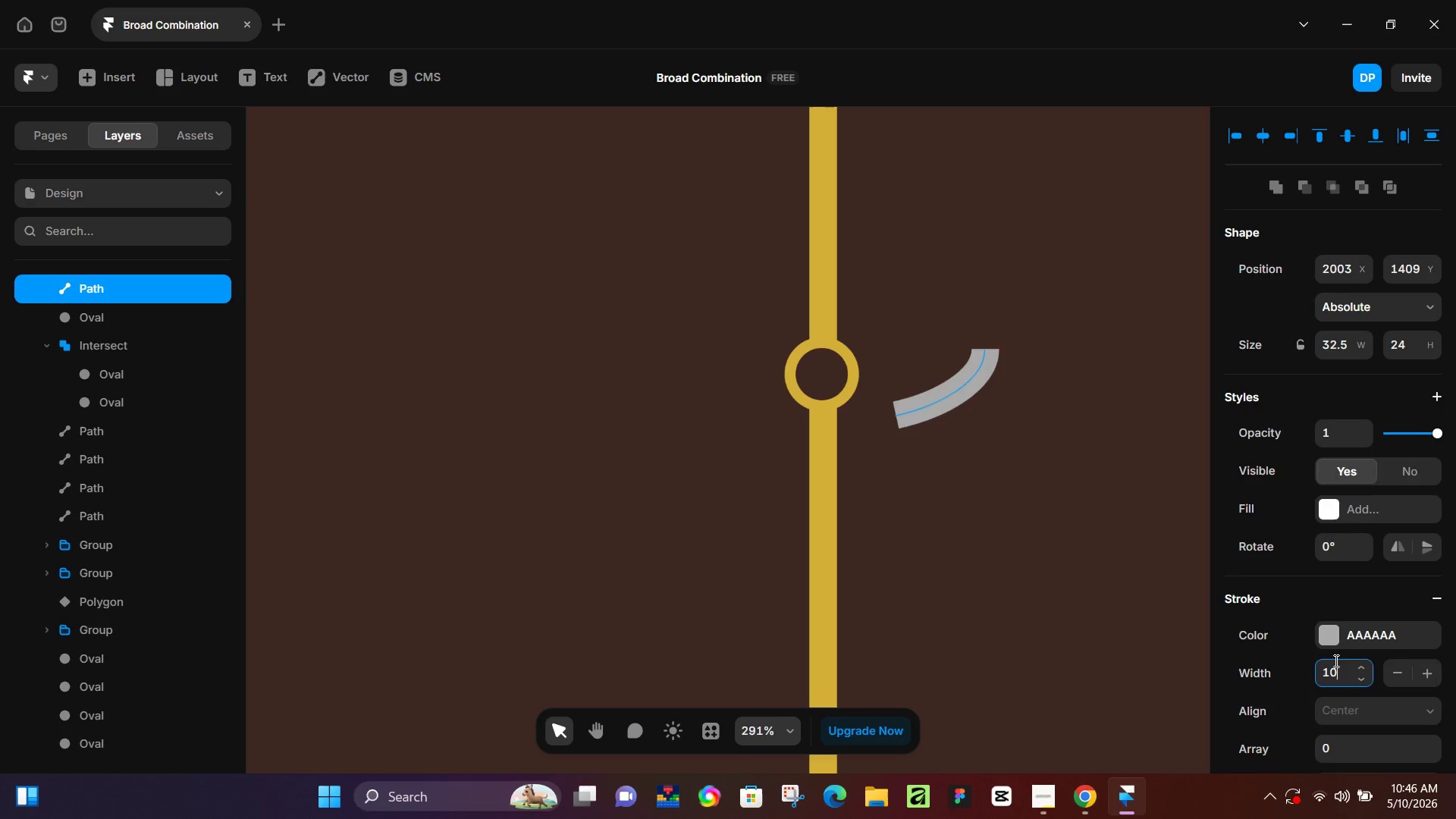 
left_click([1335, 661])
 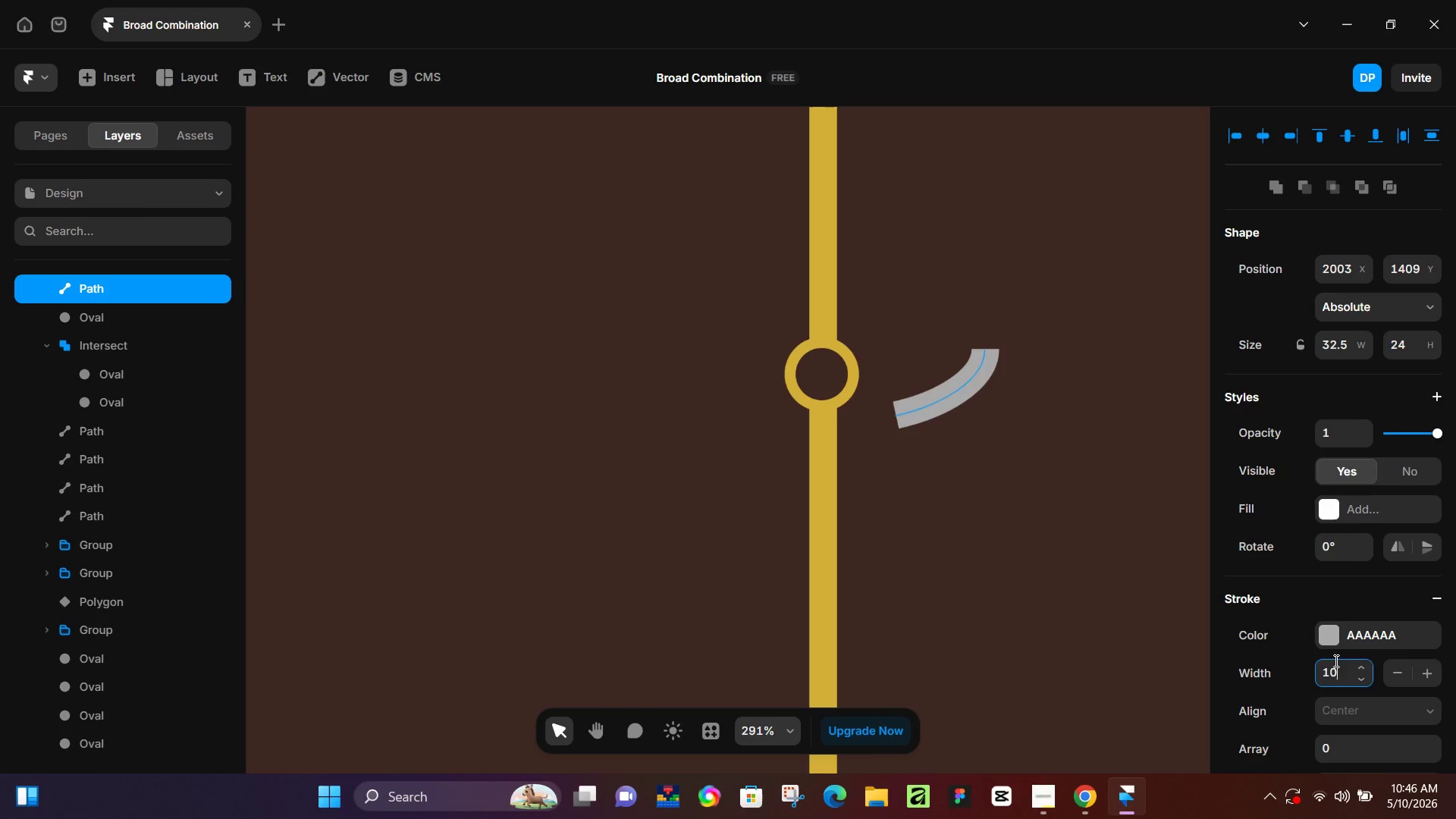 
key(Control+ControlLeft)
 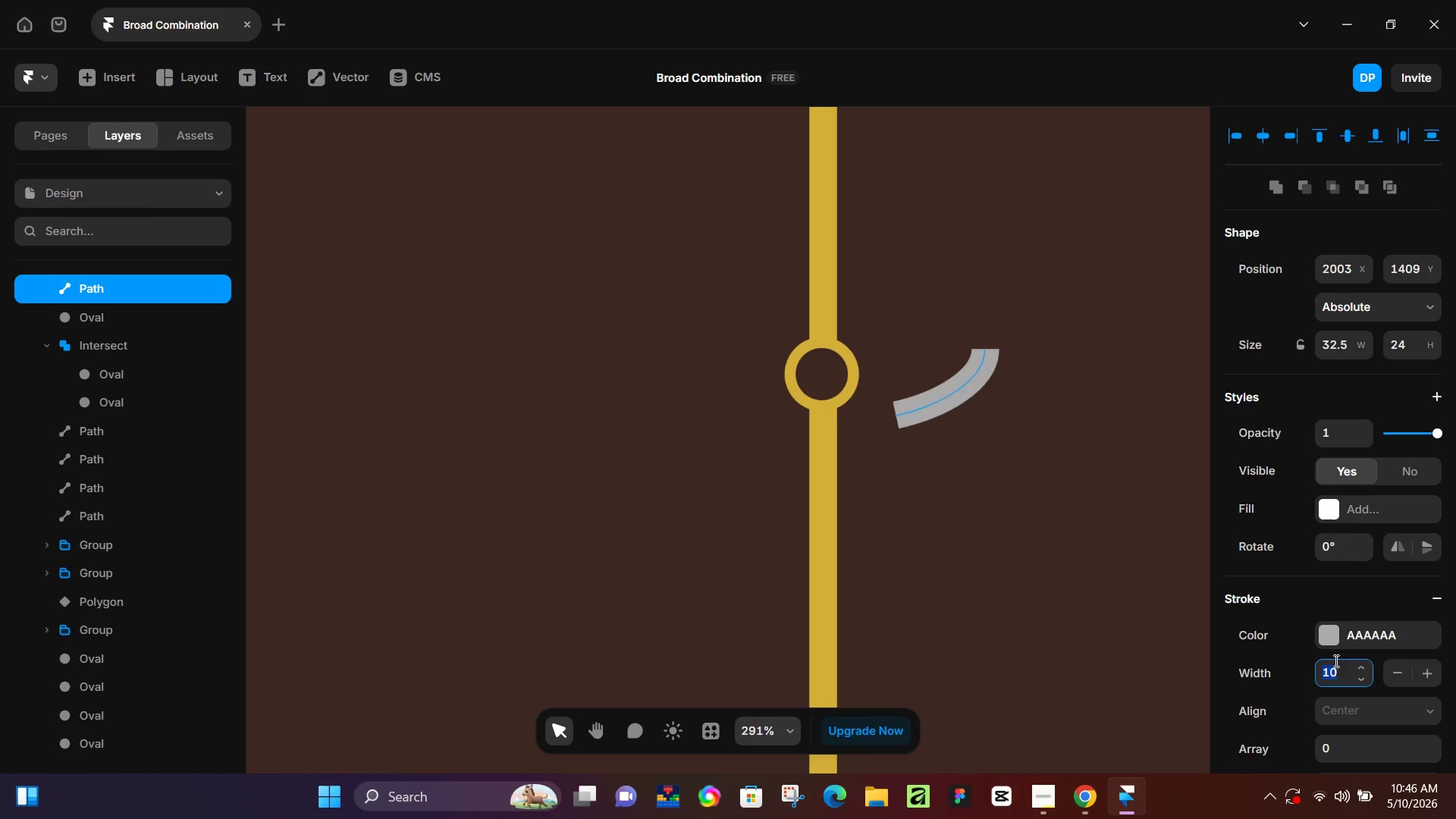 
key(Control+A)
 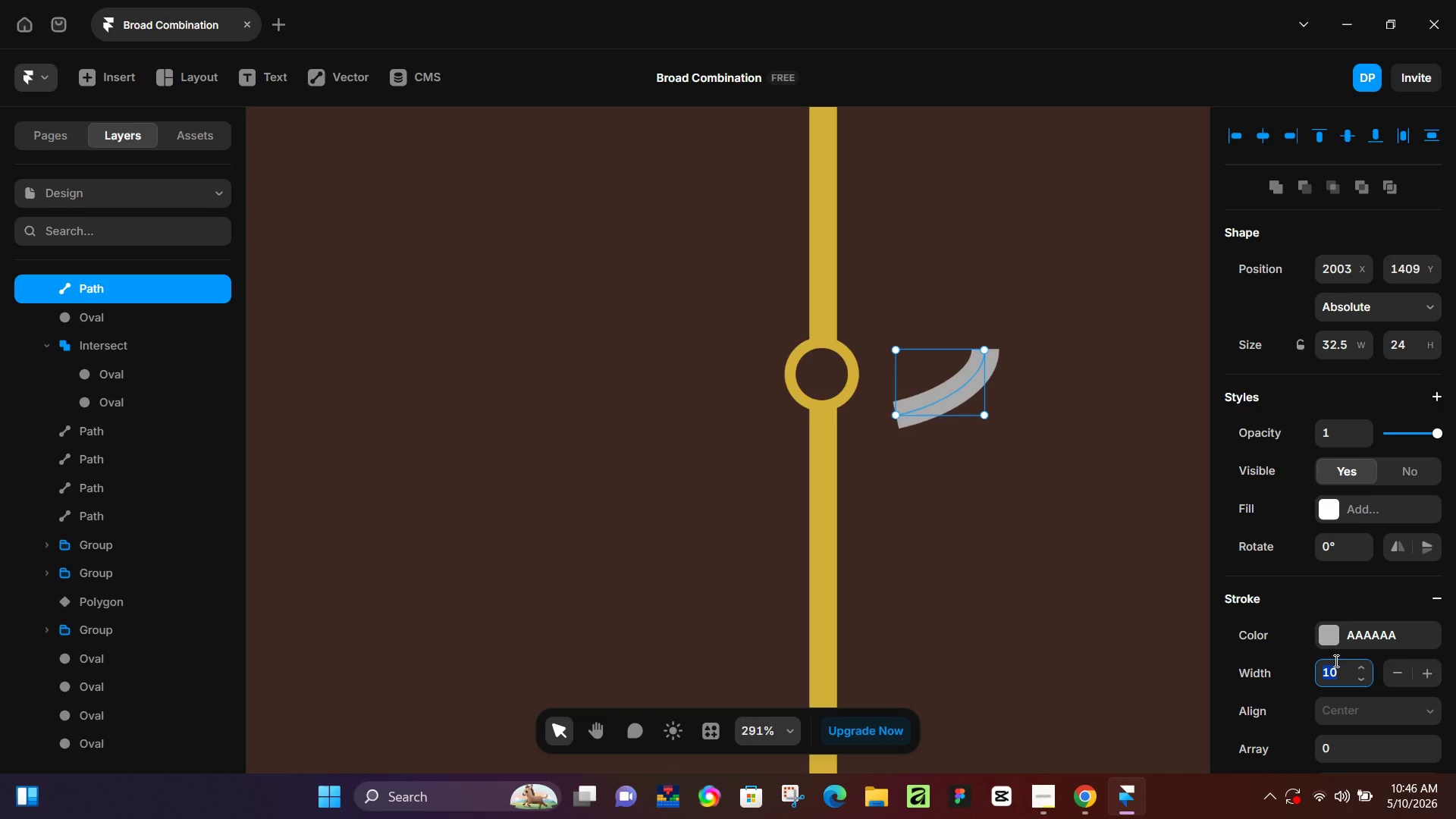 
key(Numpad5)
 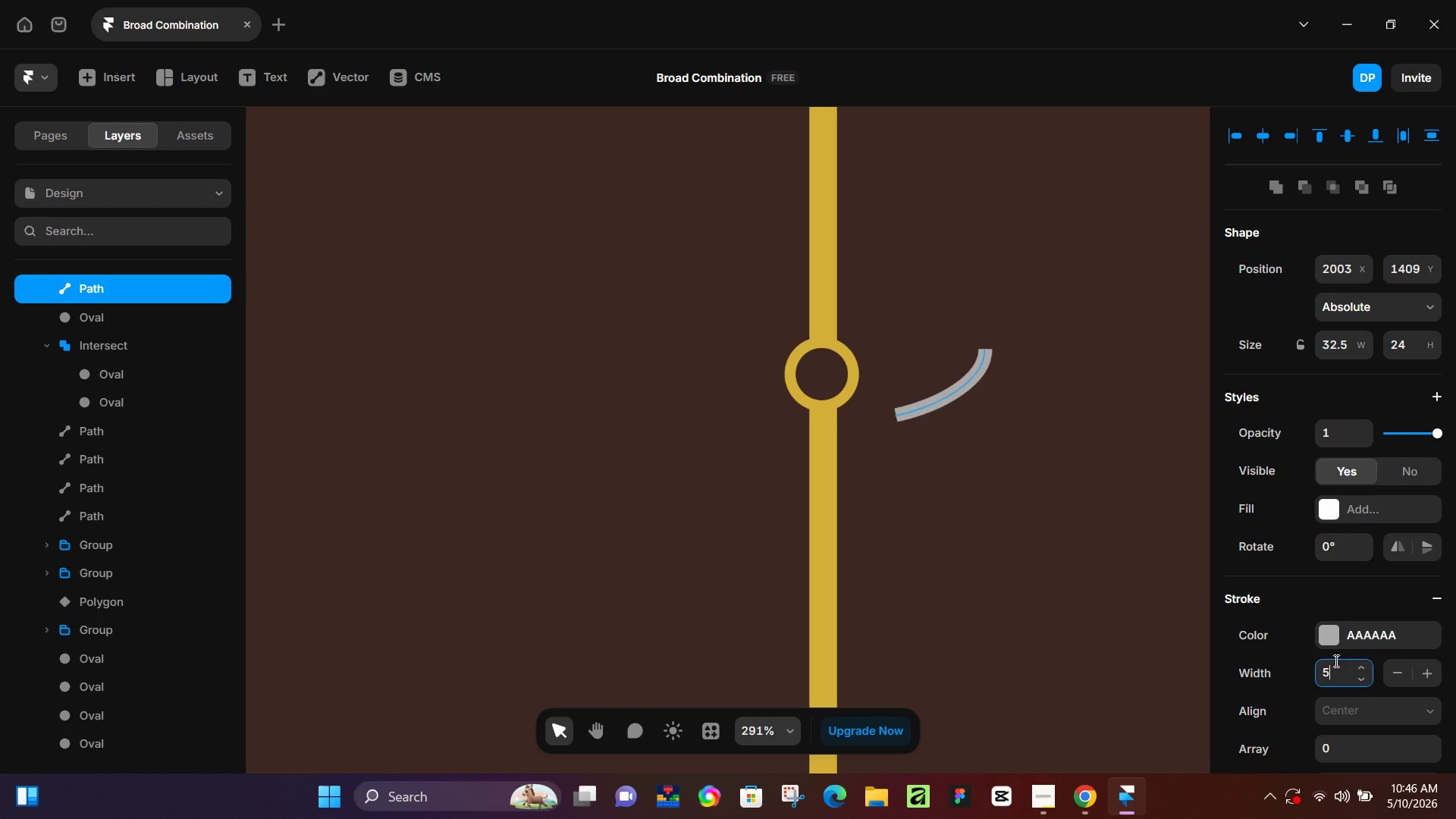 
key(NumpadEnter)
 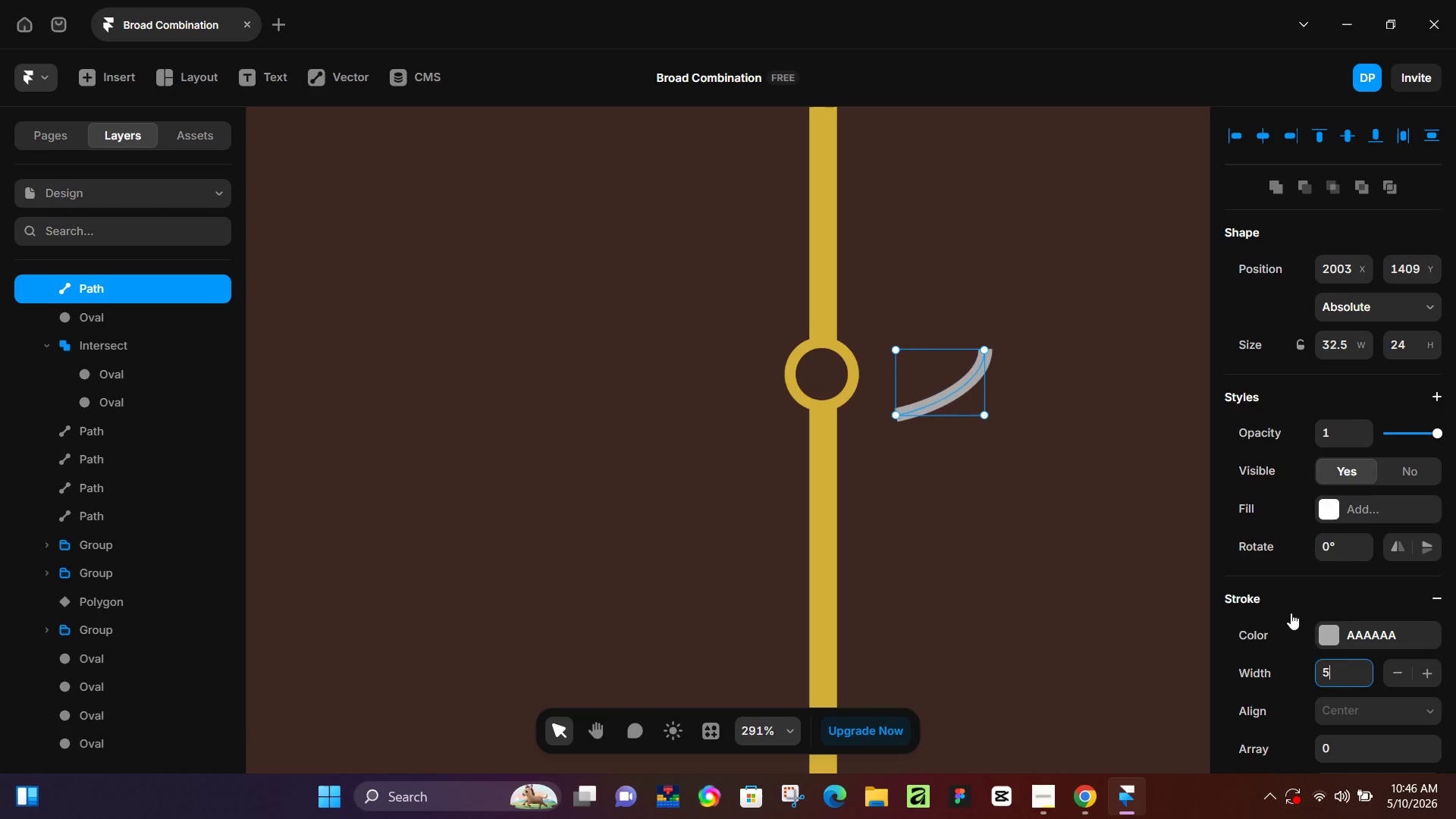 
scroll: coordinate [1354, 720], scroll_direction: down, amount: 3.0
 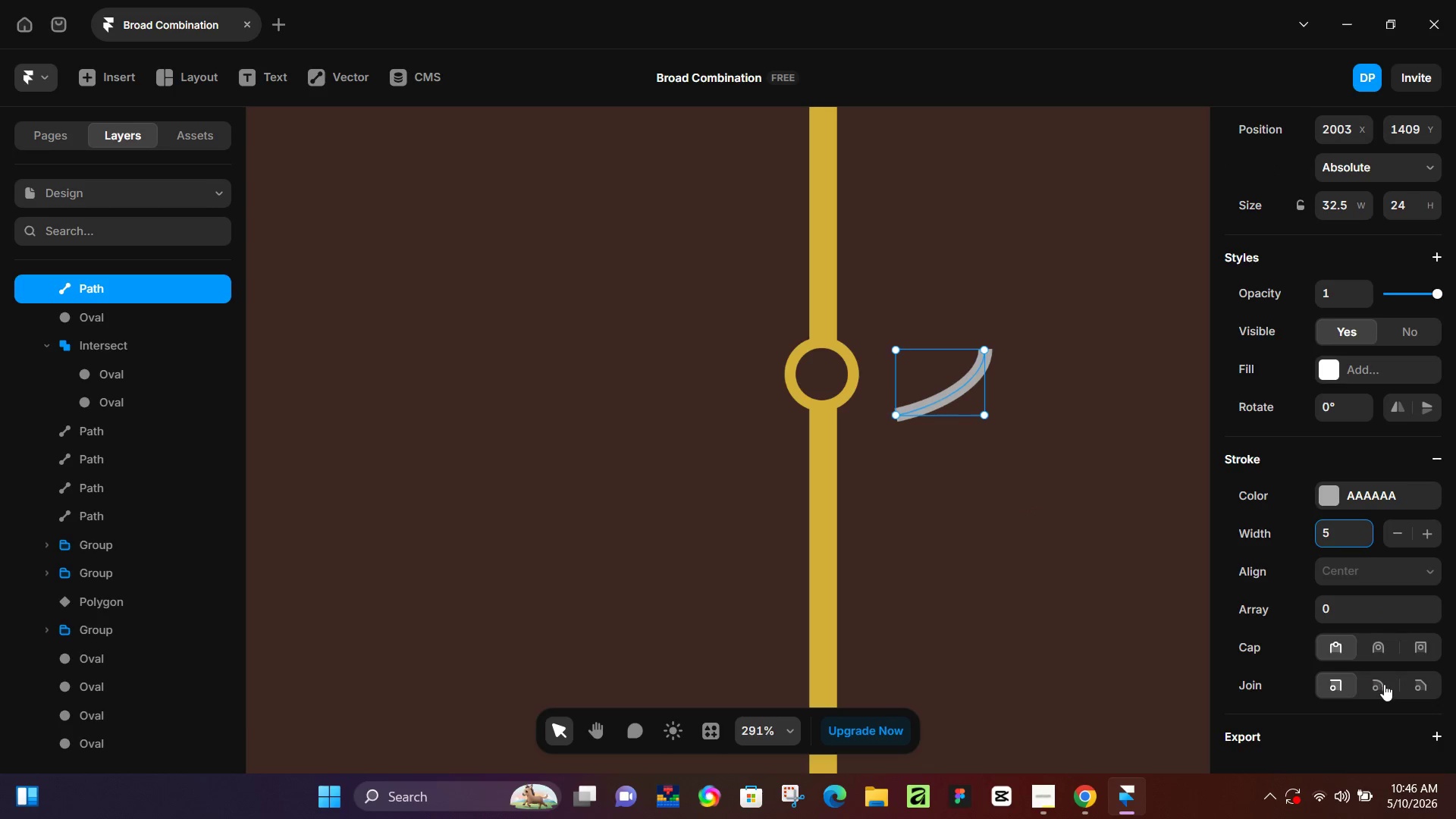 
left_click([1384, 684])
 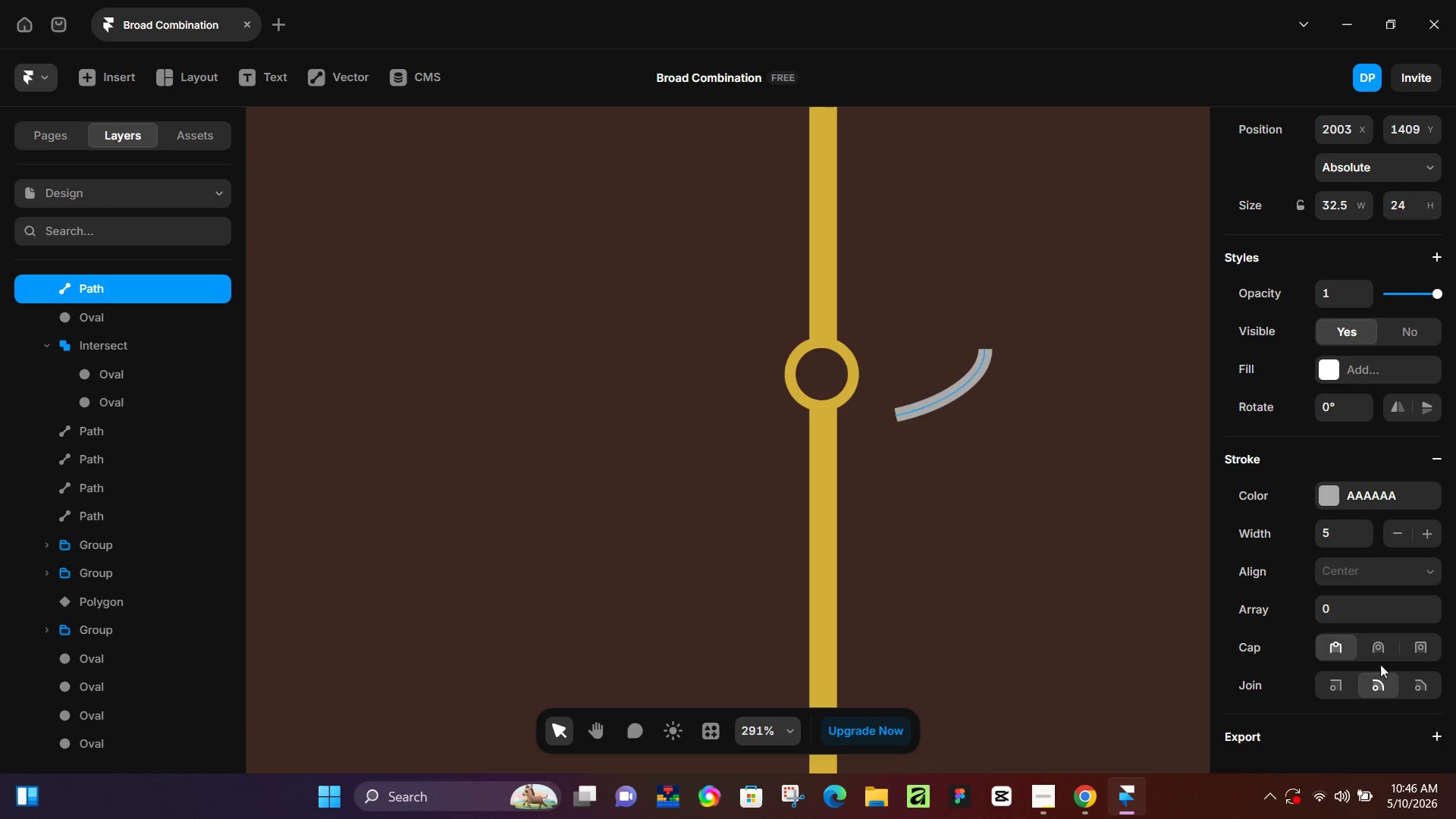 
left_click([1380, 650])
 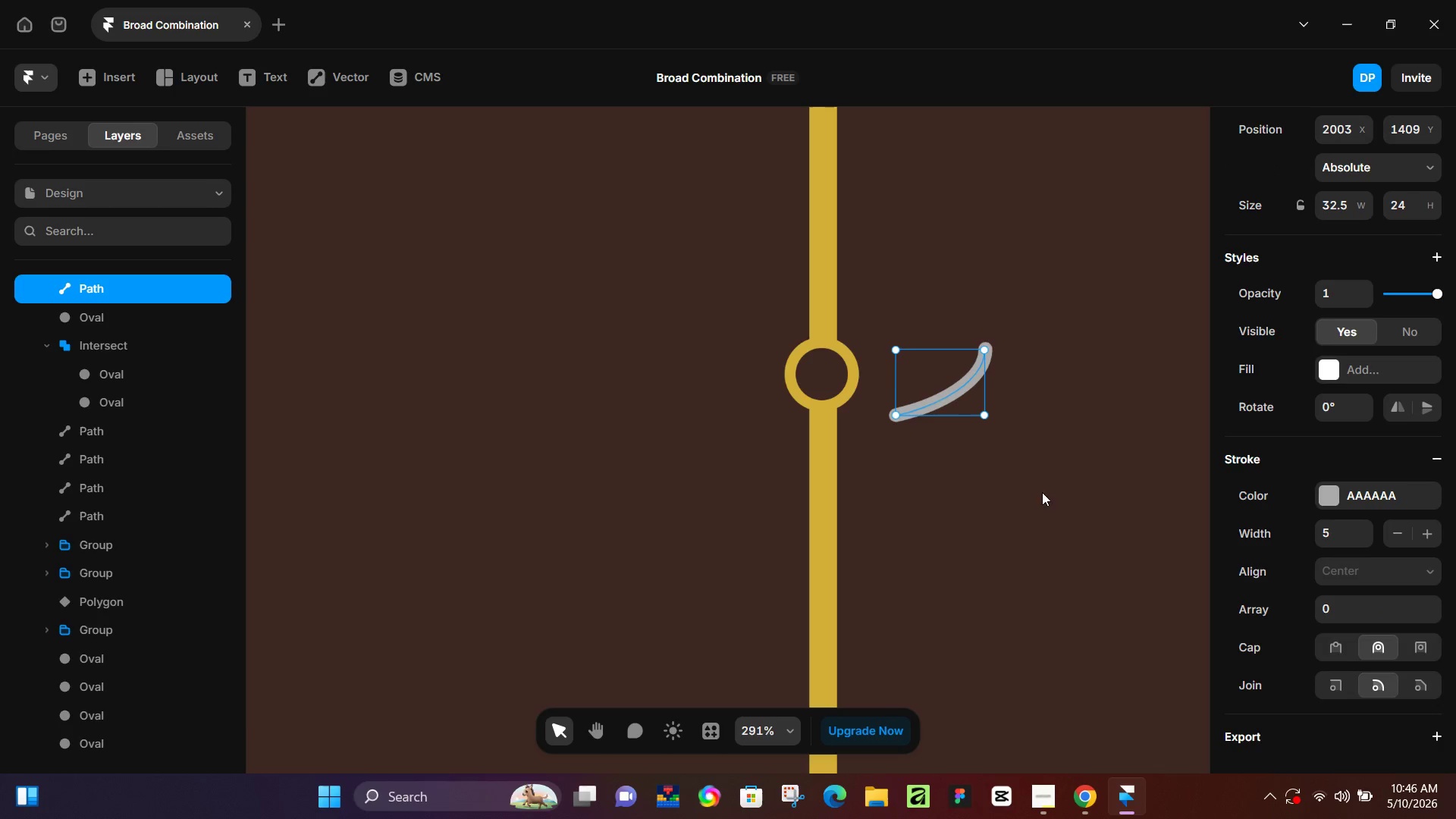 
left_click([1020, 471])
 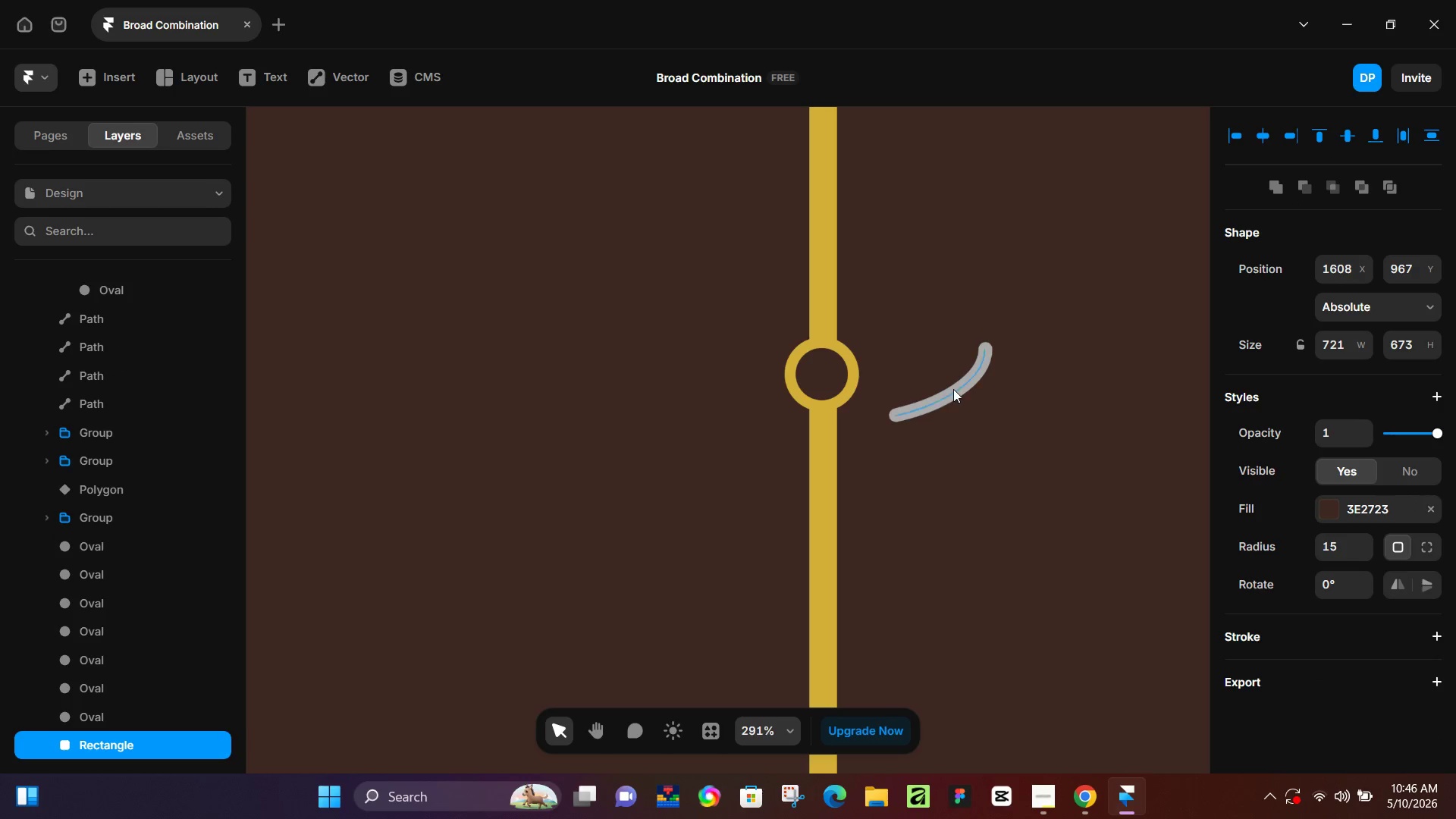 
left_click([955, 391])
 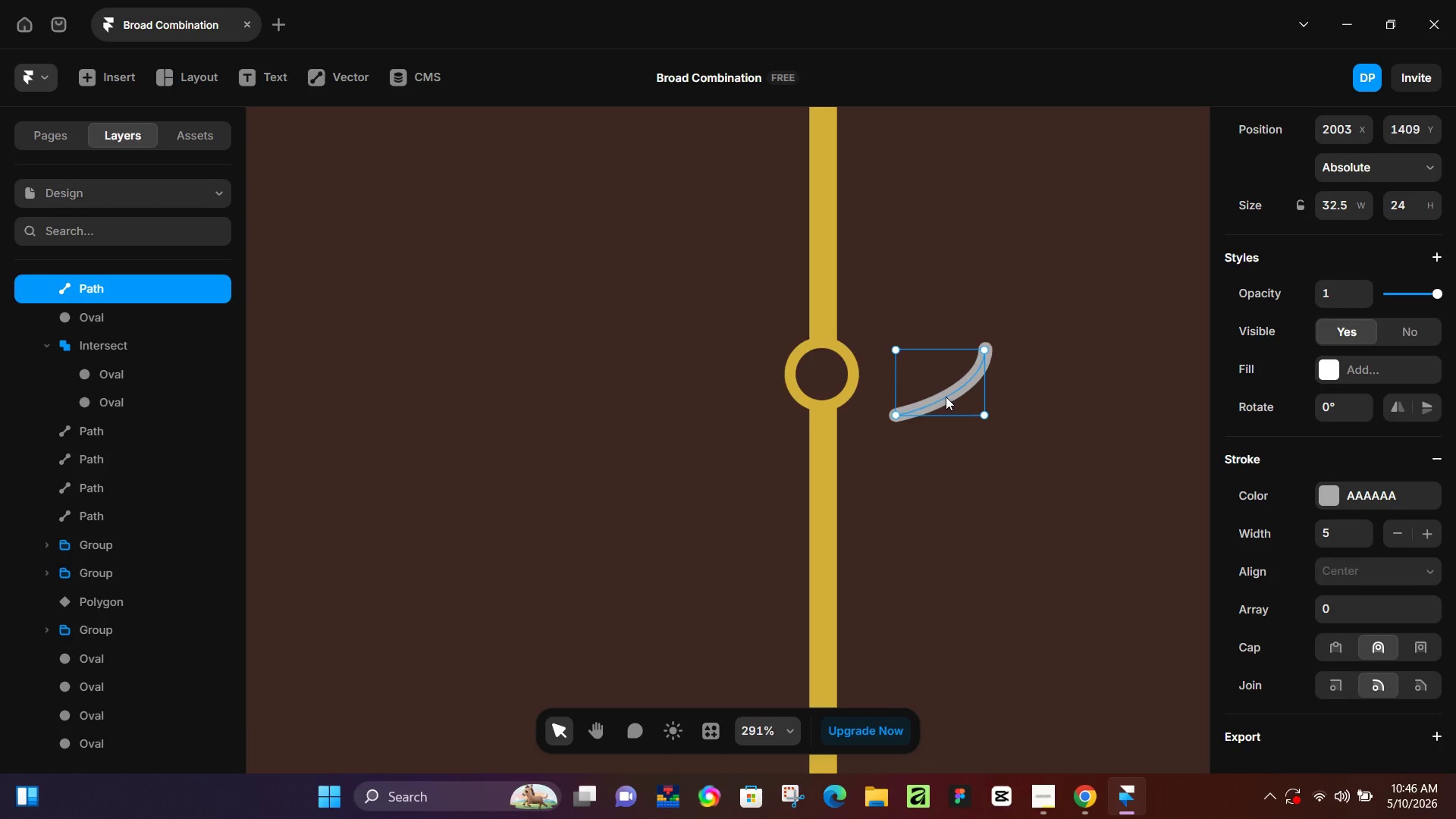 
left_click_drag(start_coordinate=[945, 397], to_coordinate=[885, 318])
 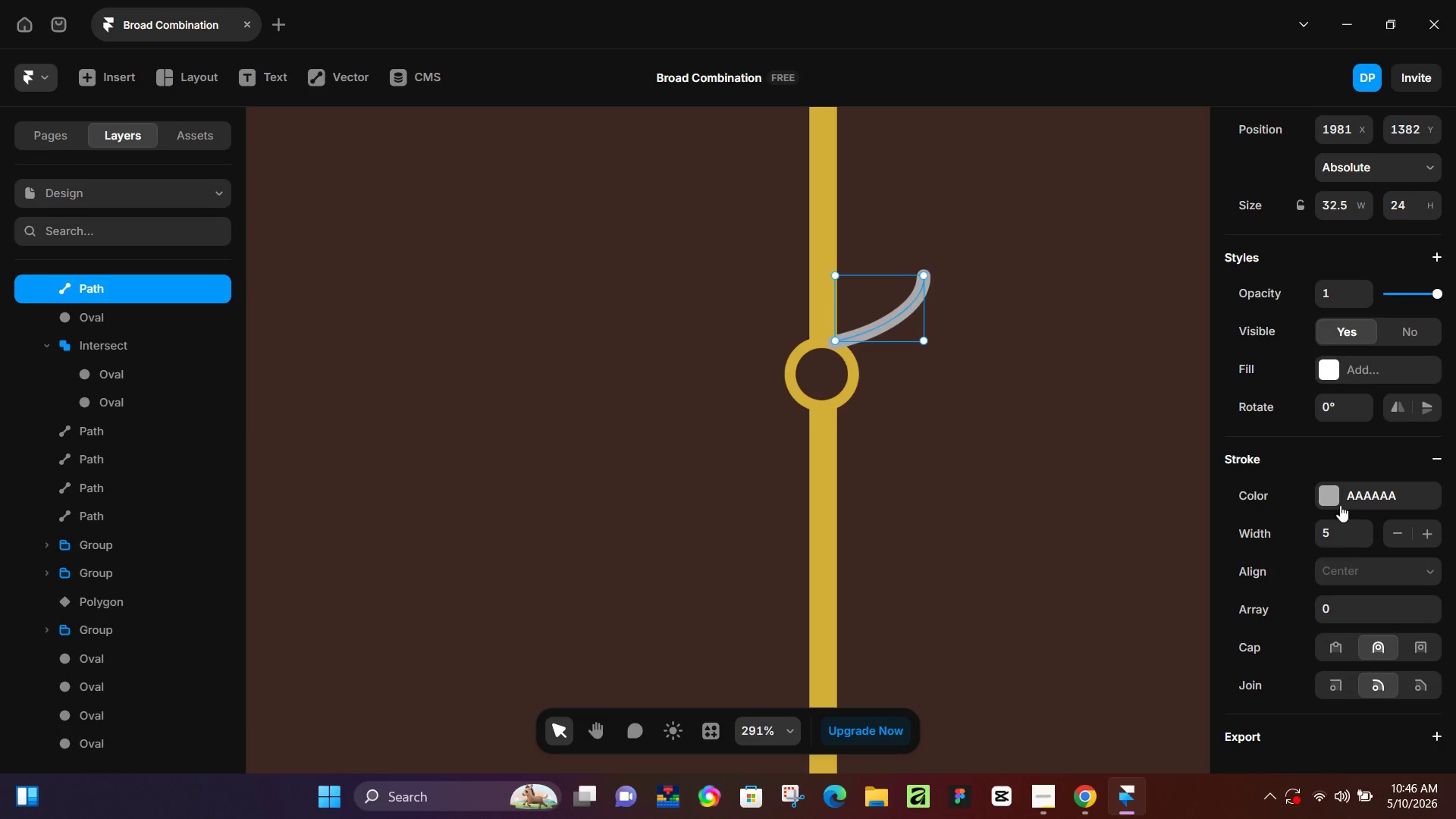 
left_click([1329, 488])
 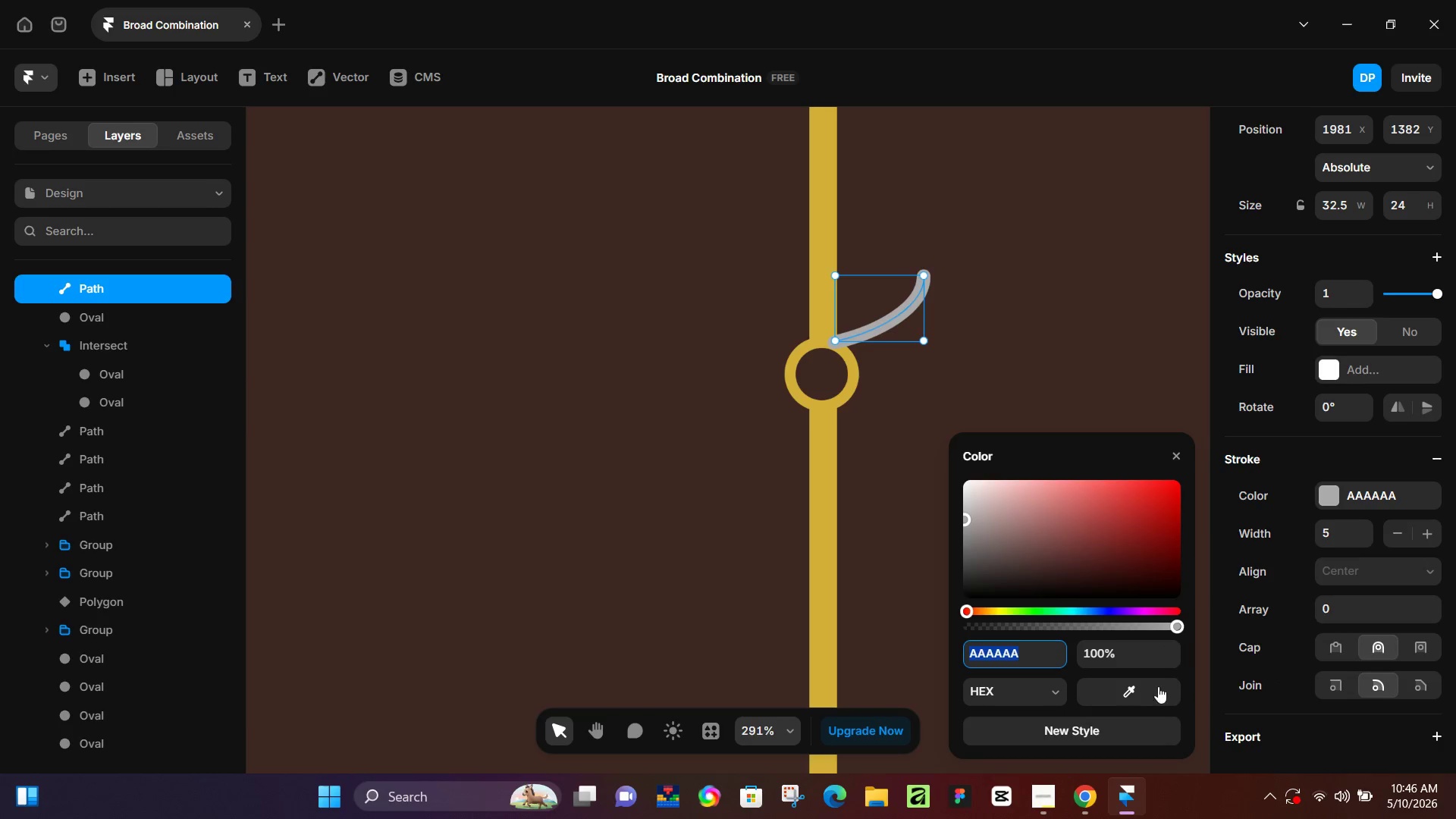 
left_click_drag(start_coordinate=[1153, 695], to_coordinate=[829, 313])
 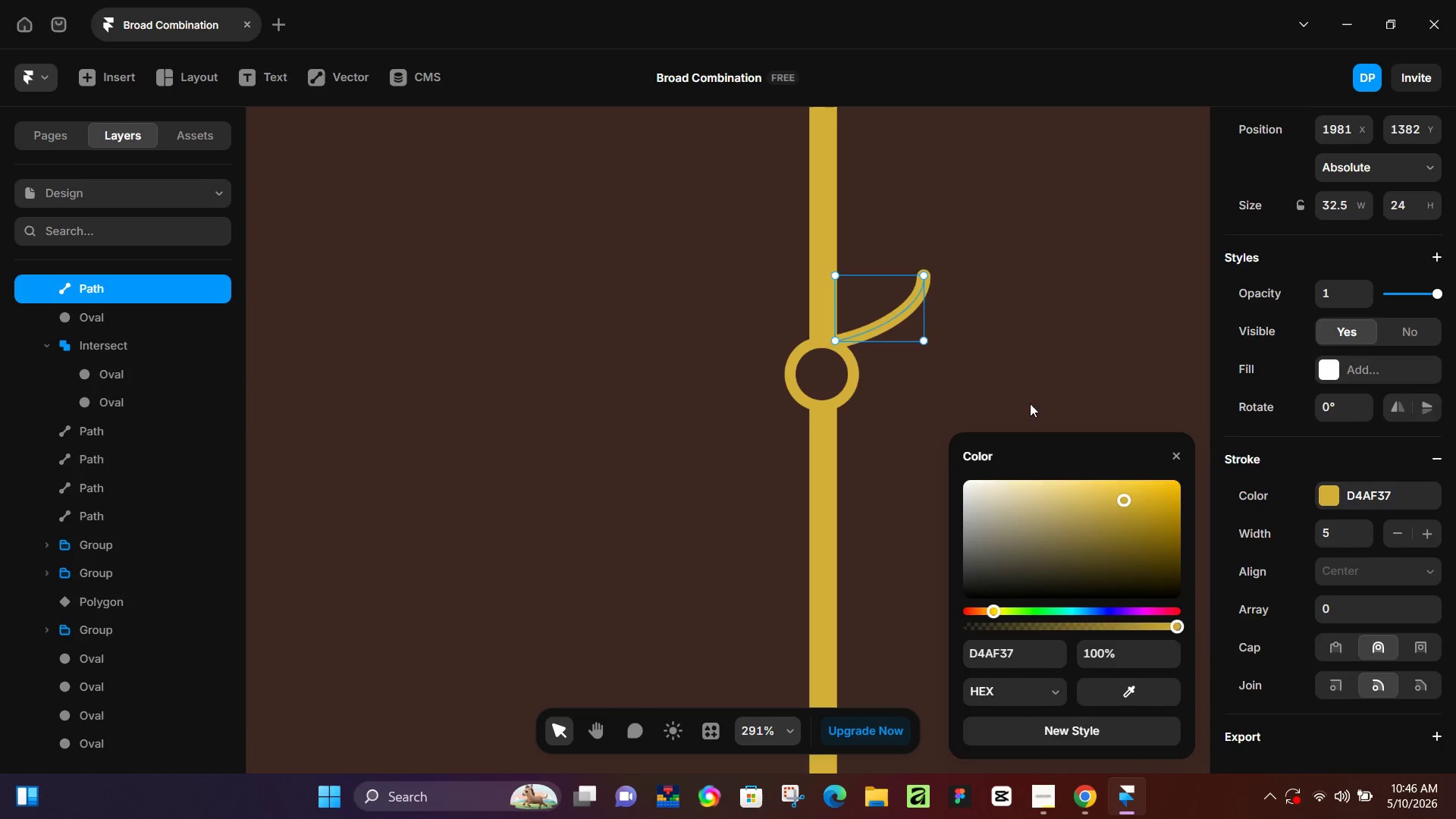 
left_click([1039, 391])
 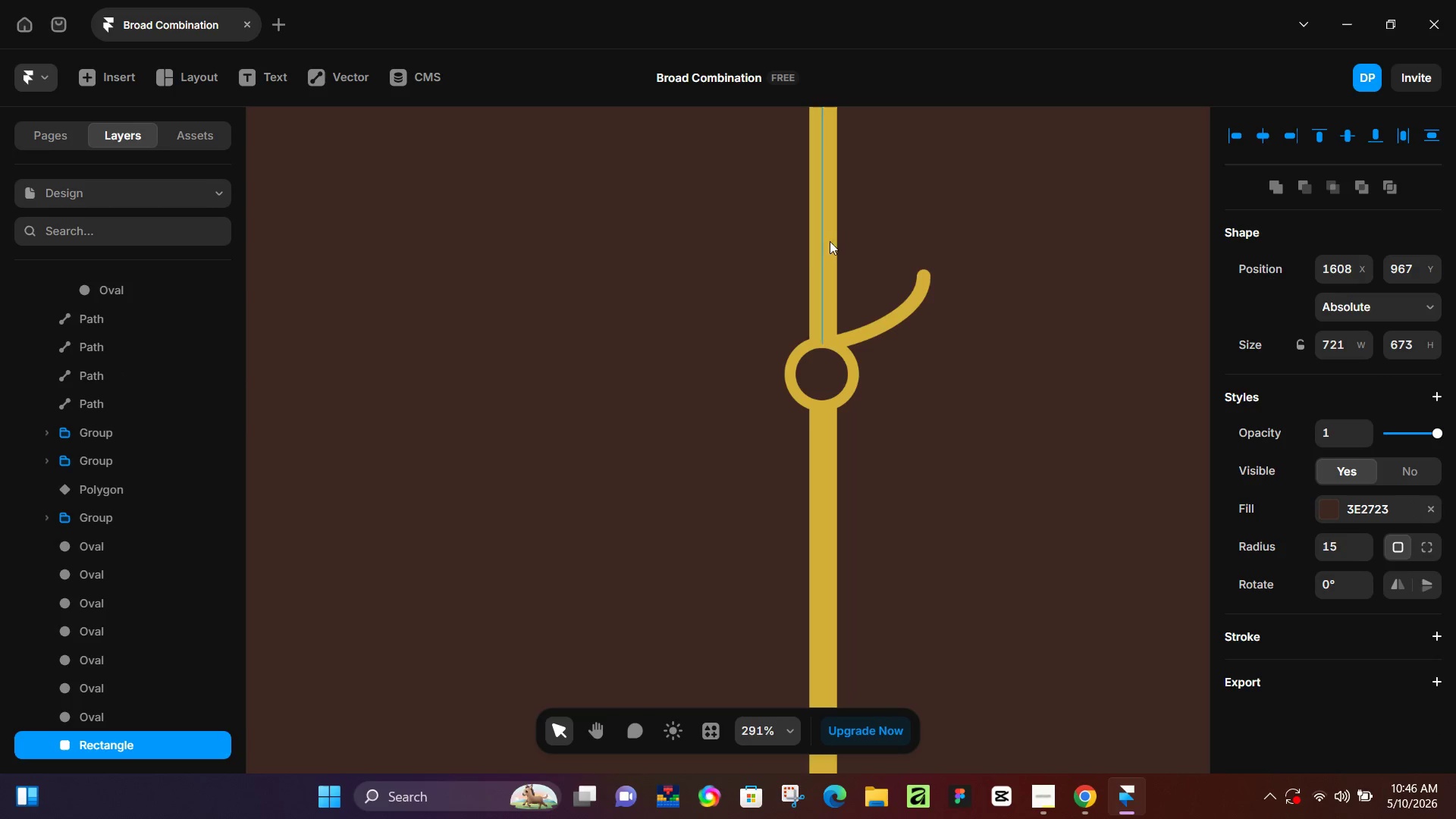 
left_click([874, 328])
 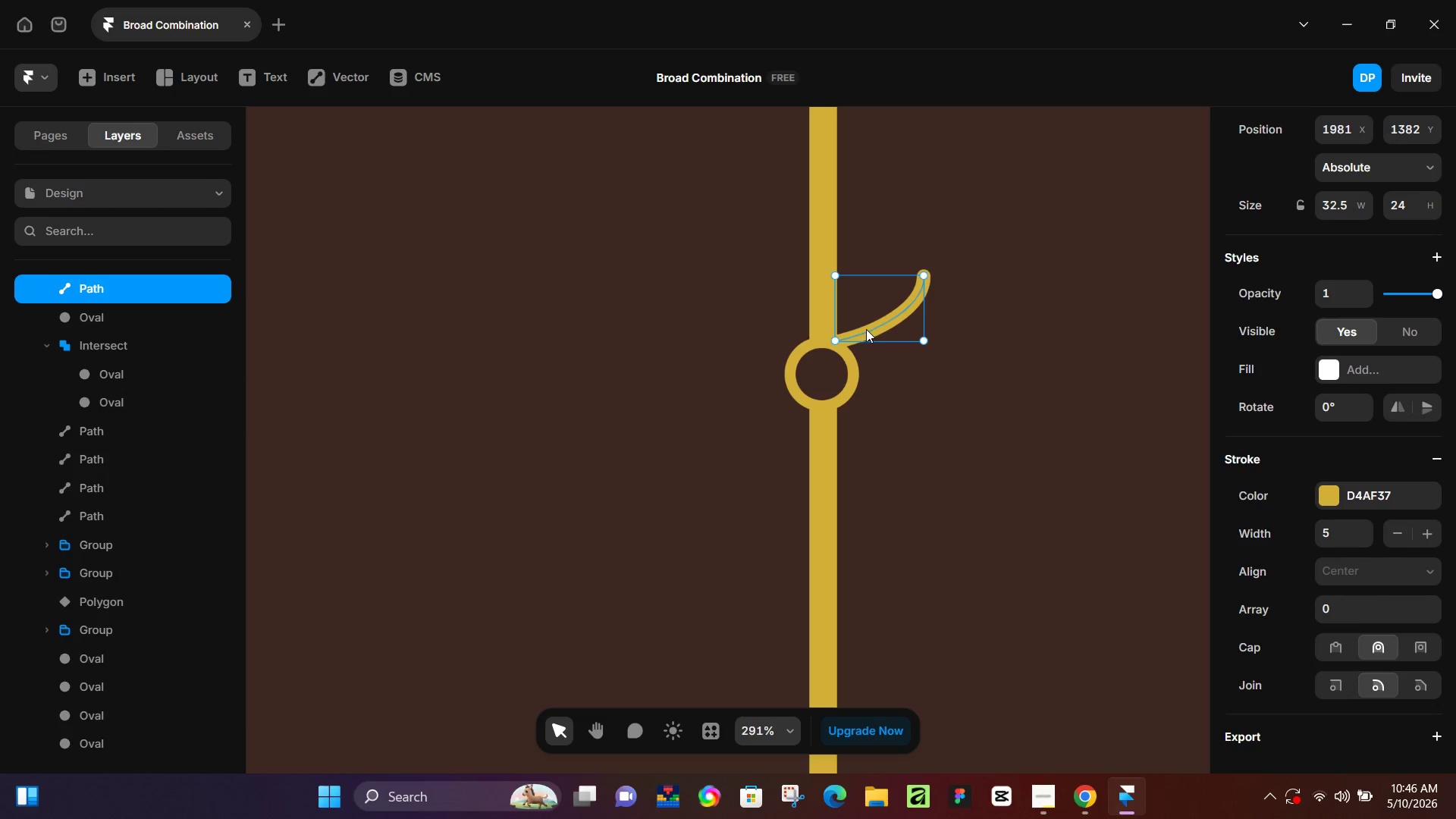 
left_click_drag(start_coordinate=[866, 329], to_coordinate=[881, 353])
 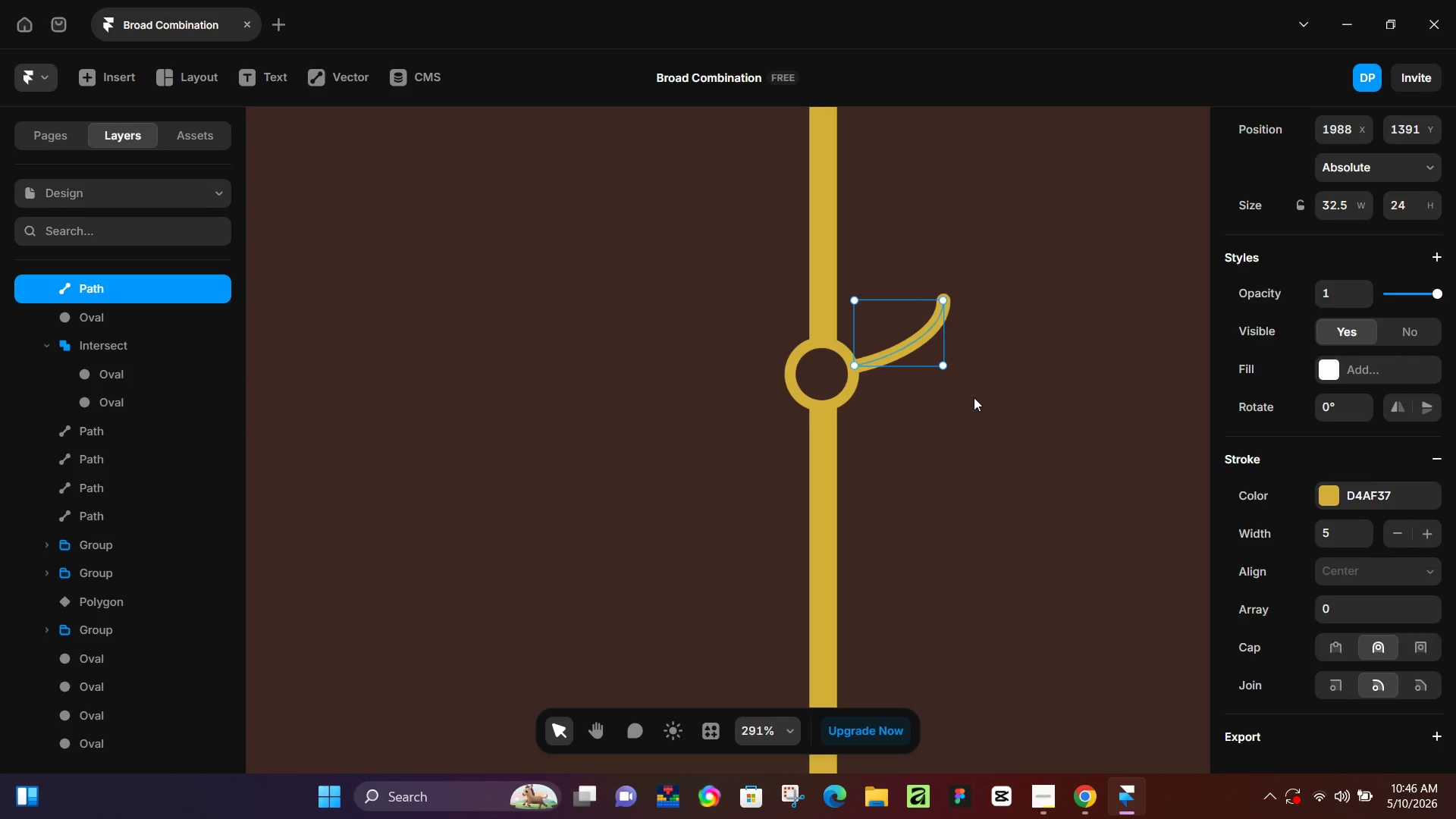 
left_click([974, 397])
 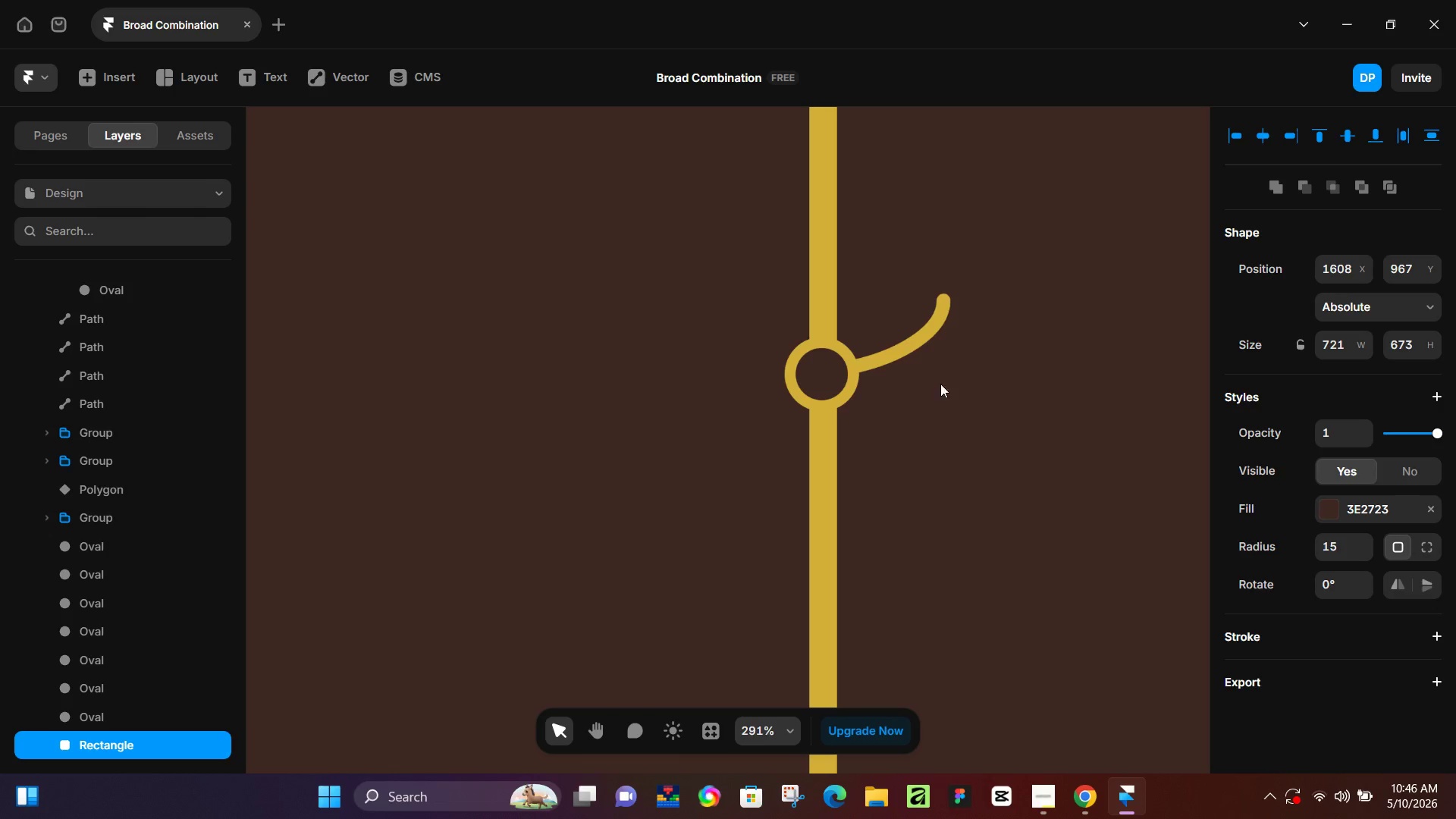 
key(Control+ControlLeft)
 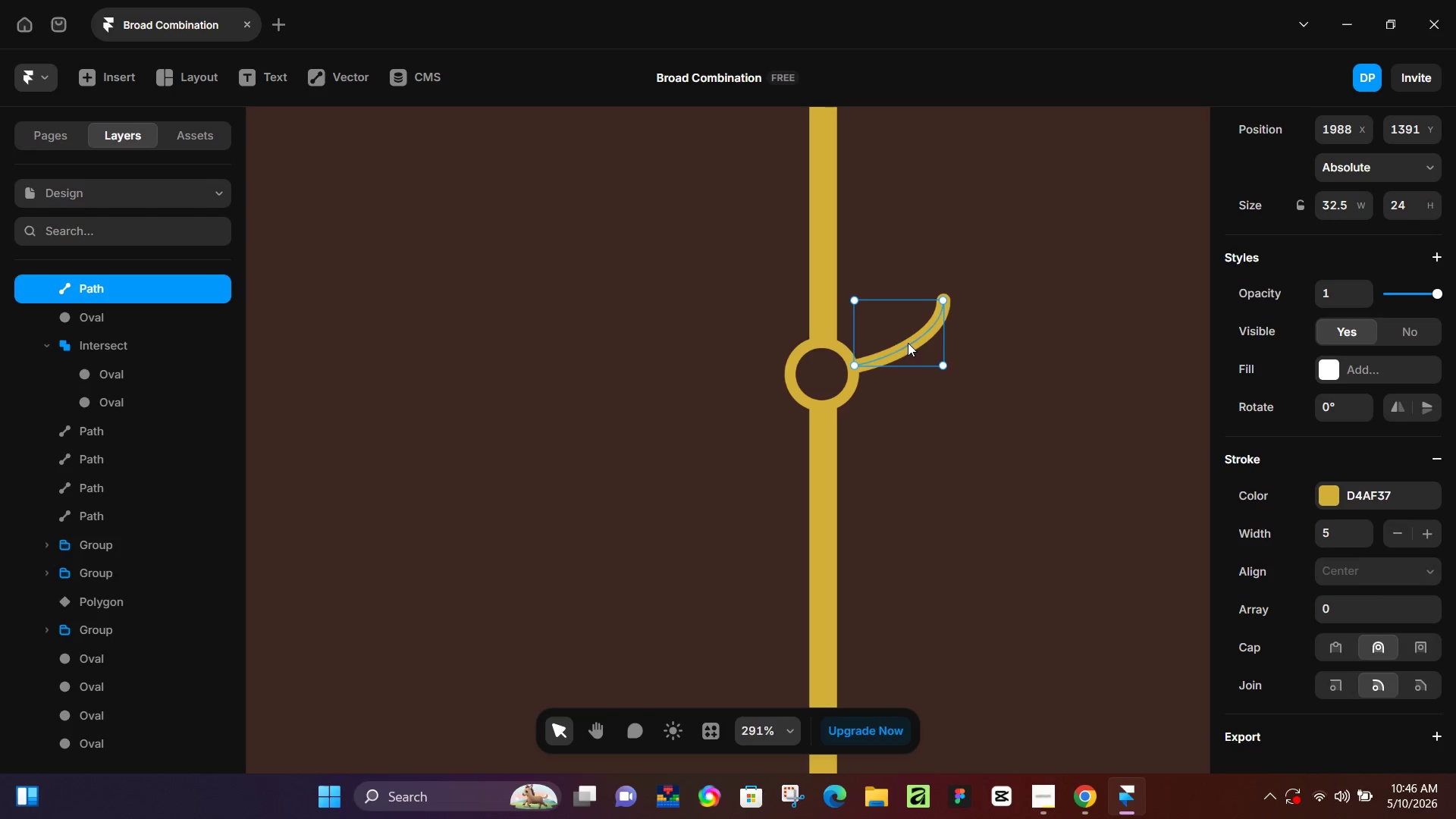 
key(Control+D)
 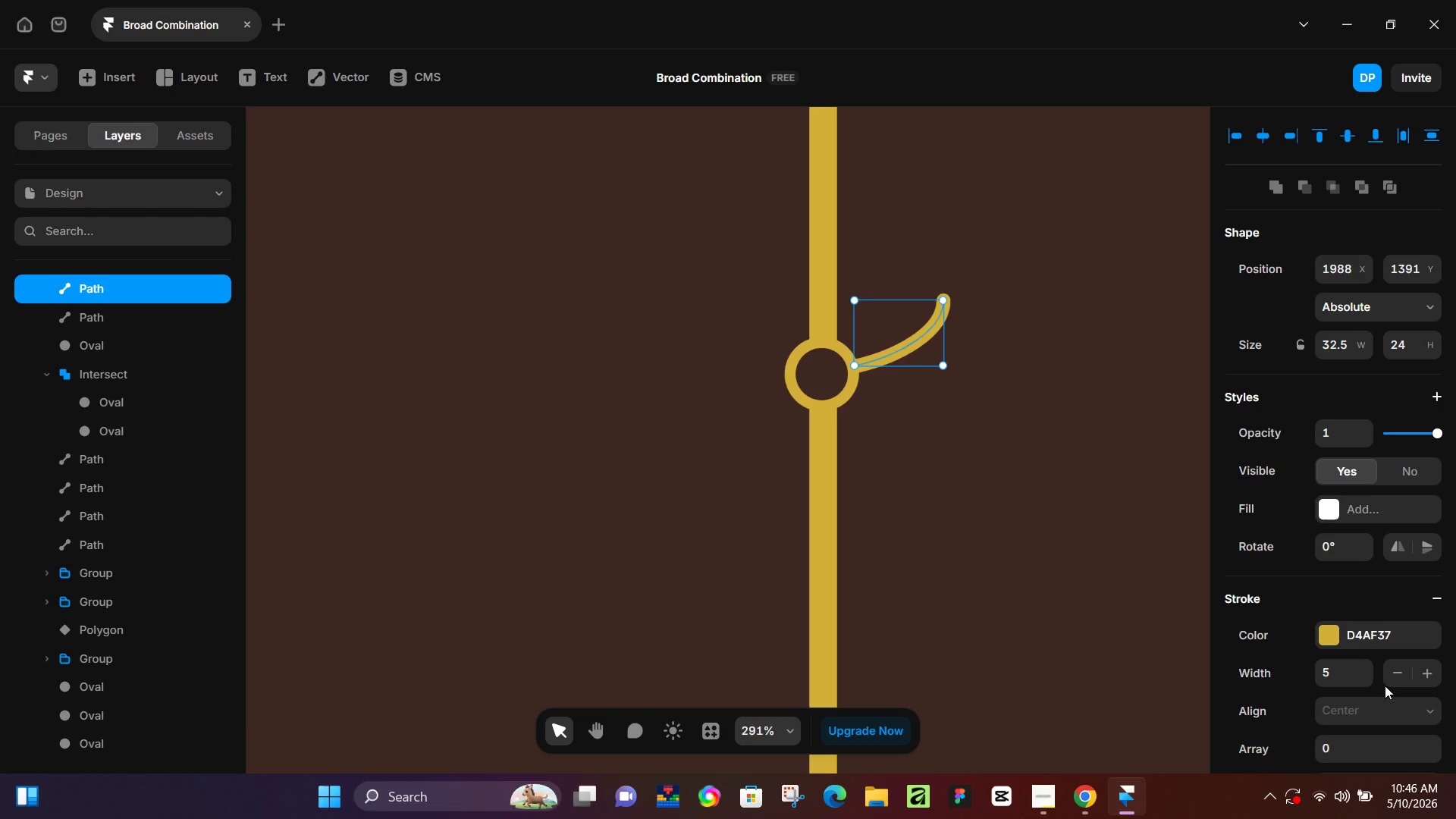 
scroll: coordinate [1391, 572], scroll_direction: down, amount: 3.0
 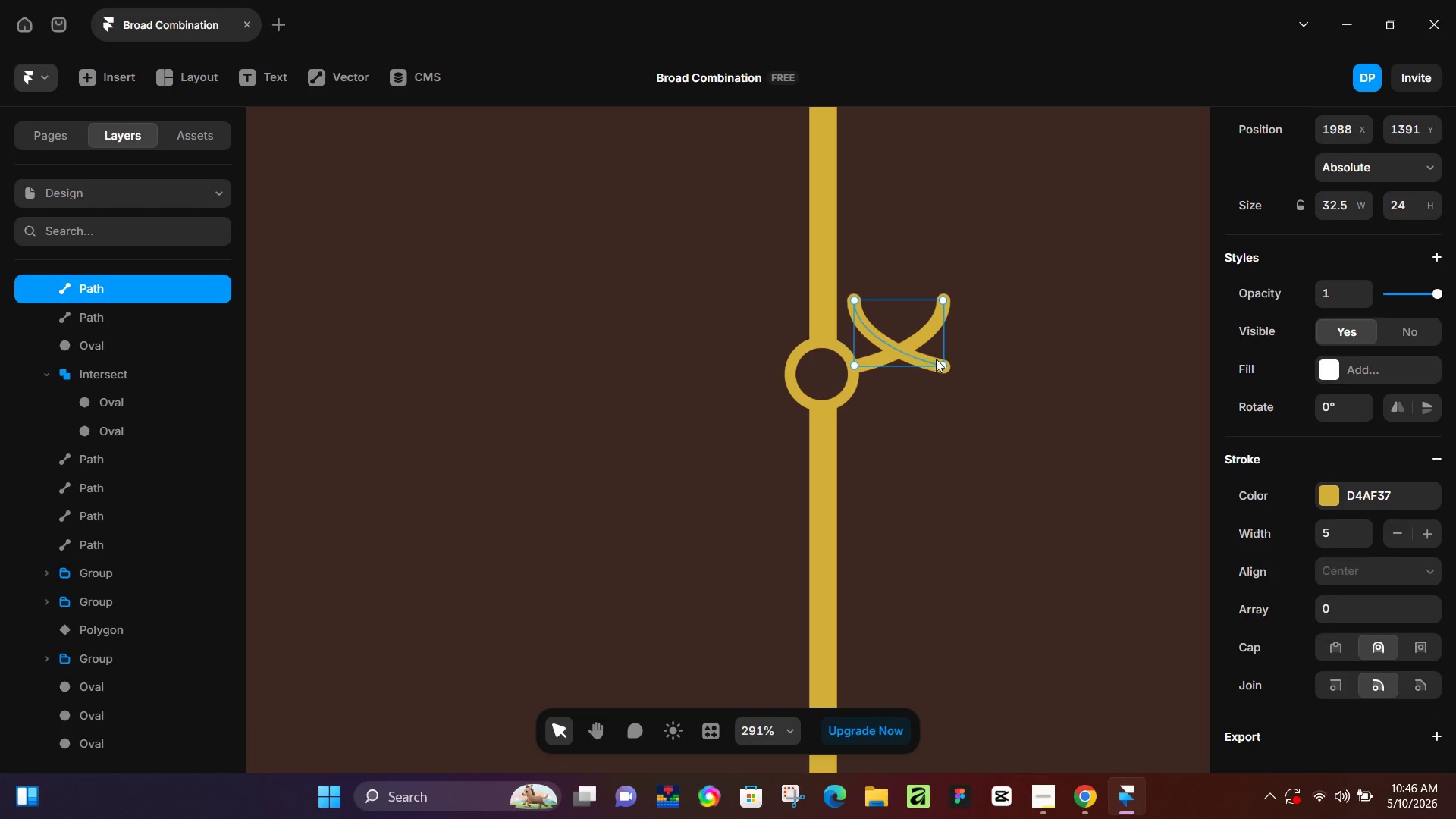 
left_click_drag(start_coordinate=[914, 354], to_coordinate=[815, 355])
 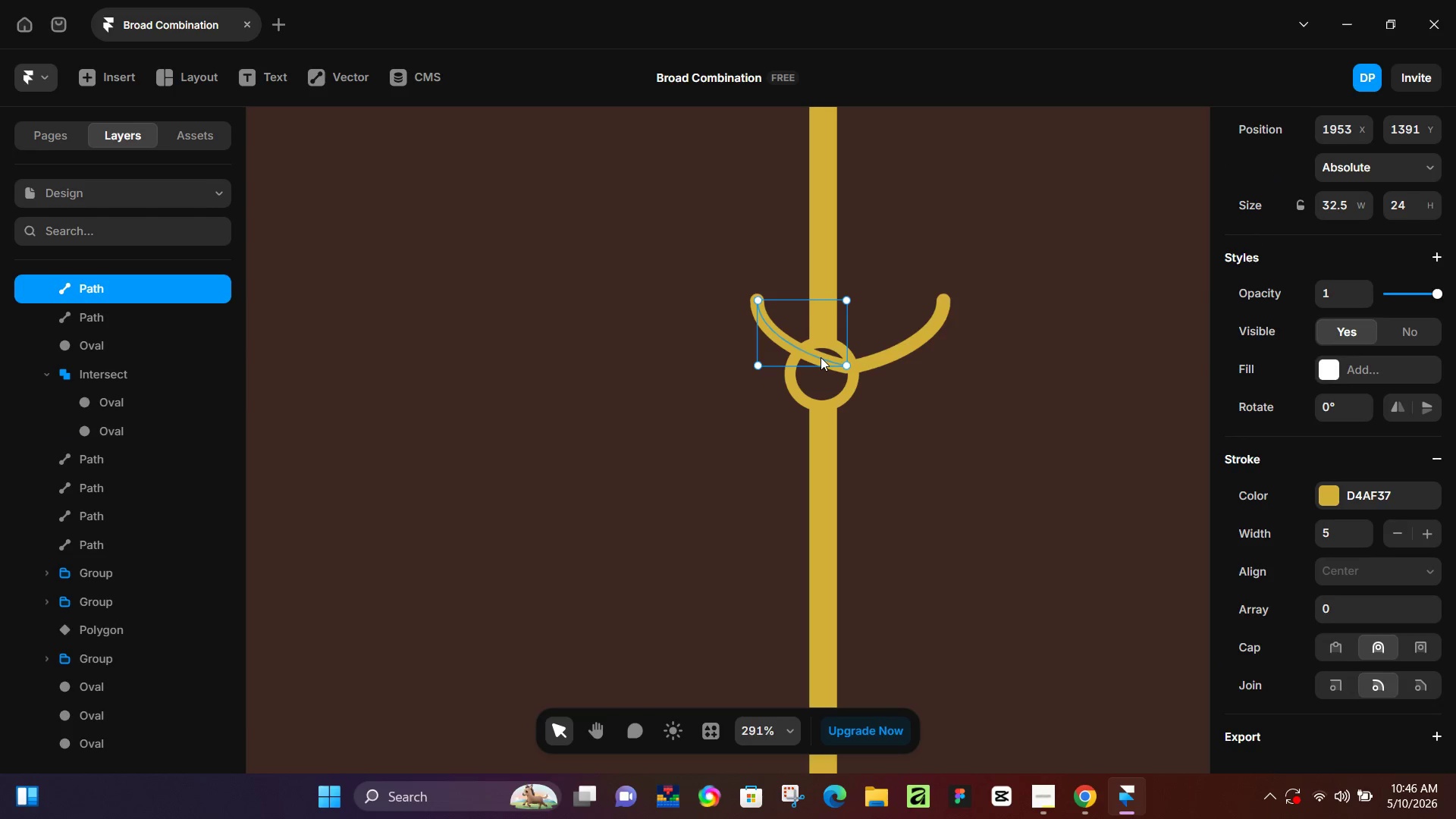 
double_click([821, 357])
 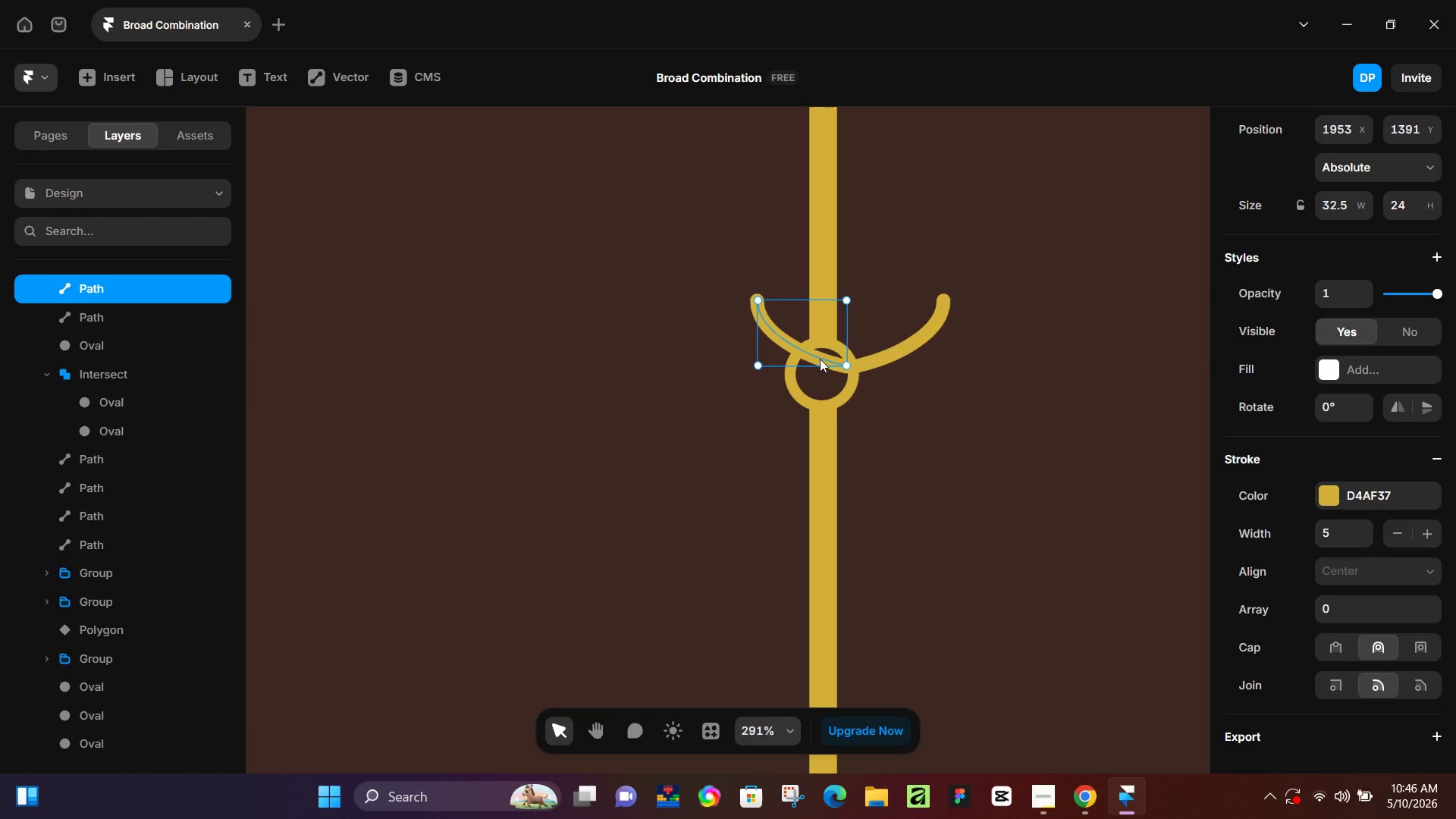 
left_click_drag(start_coordinate=[820, 359], to_coordinate=[762, 359])
 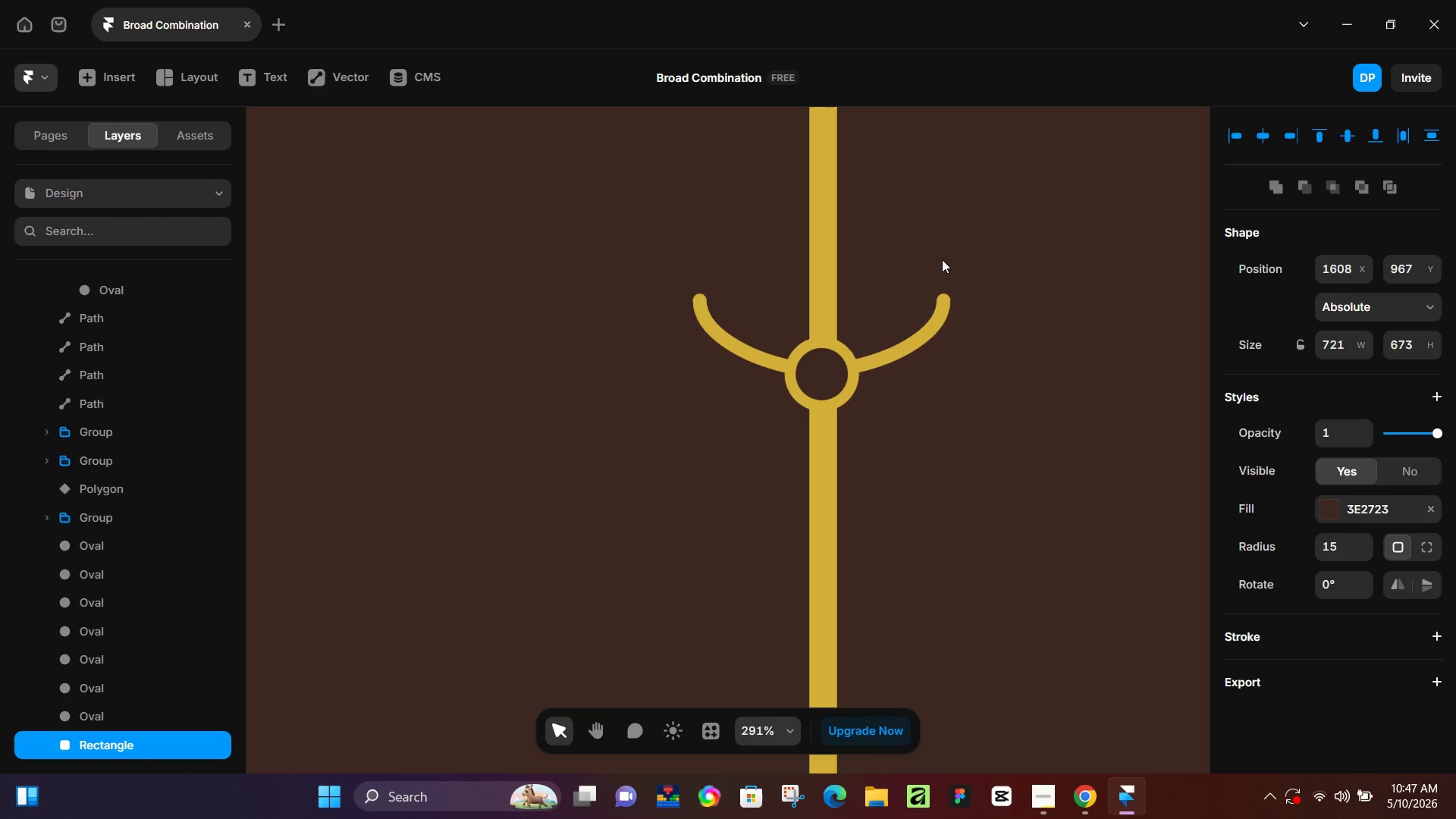 
wait(39.5)
 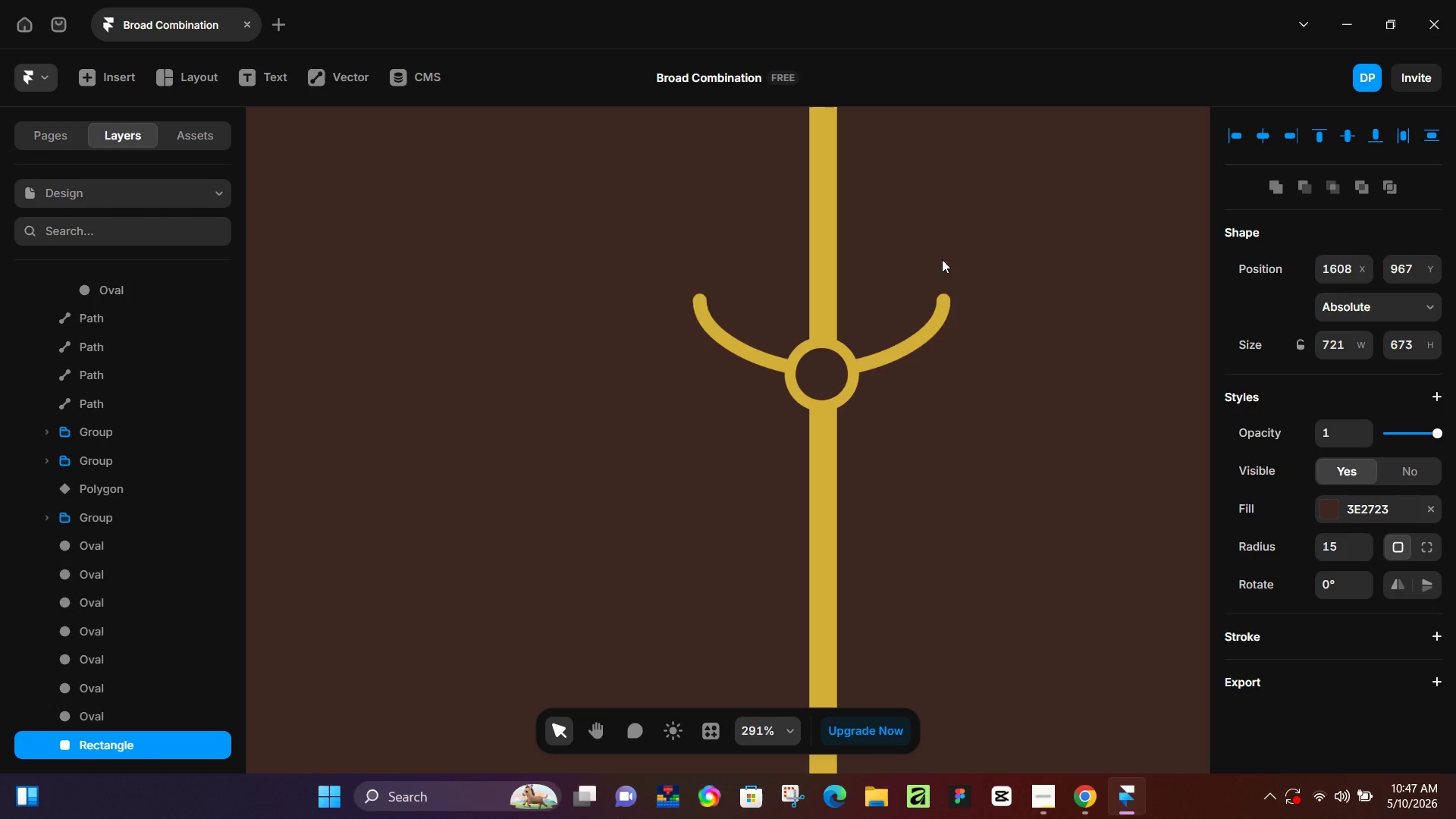 
left_click([1091, 414])
 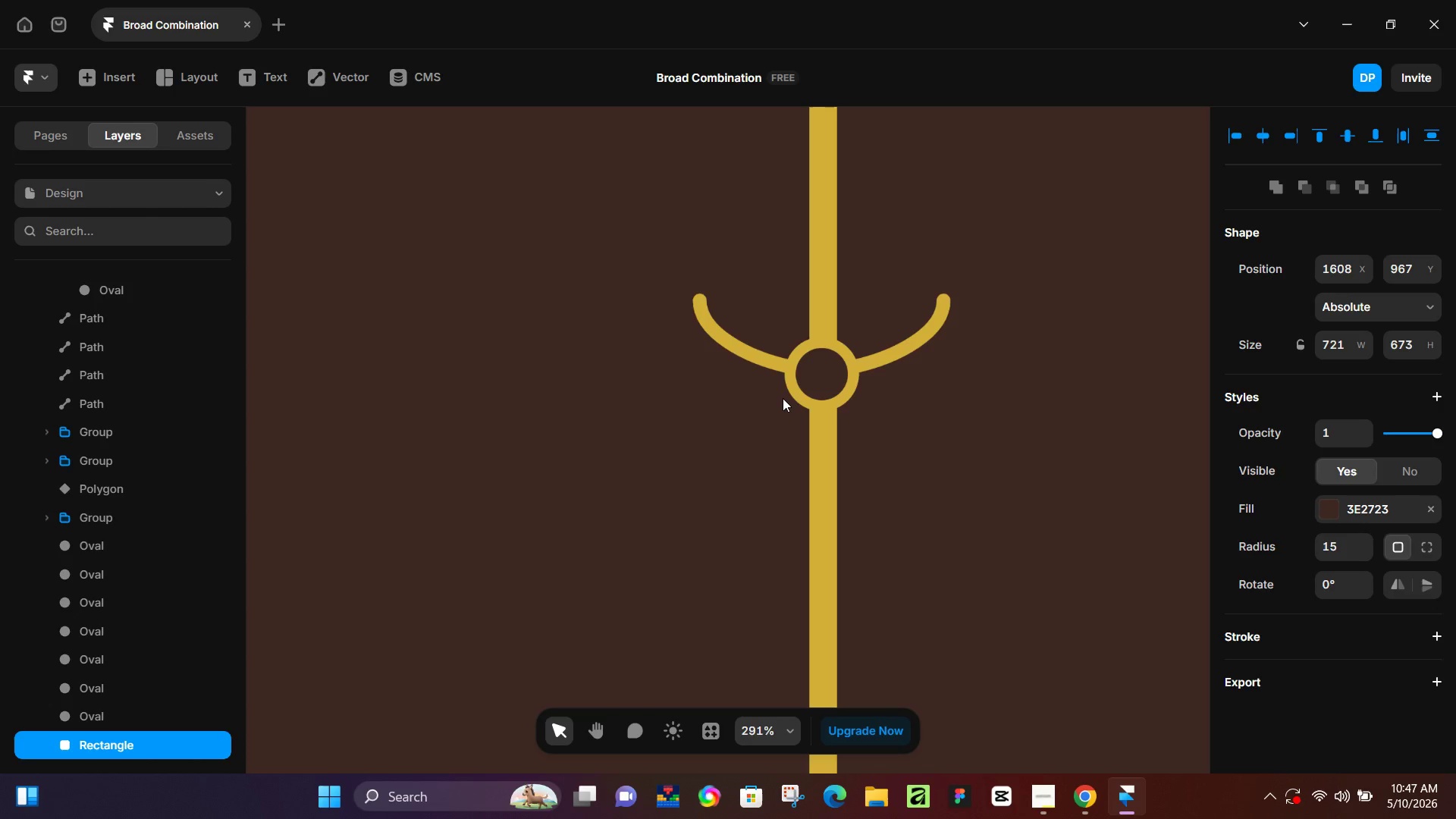 
hold_key(key=ControlLeft, duration=0.86)
scroll: coordinate [830, 371], scroll_direction: up, amount: 13.0
 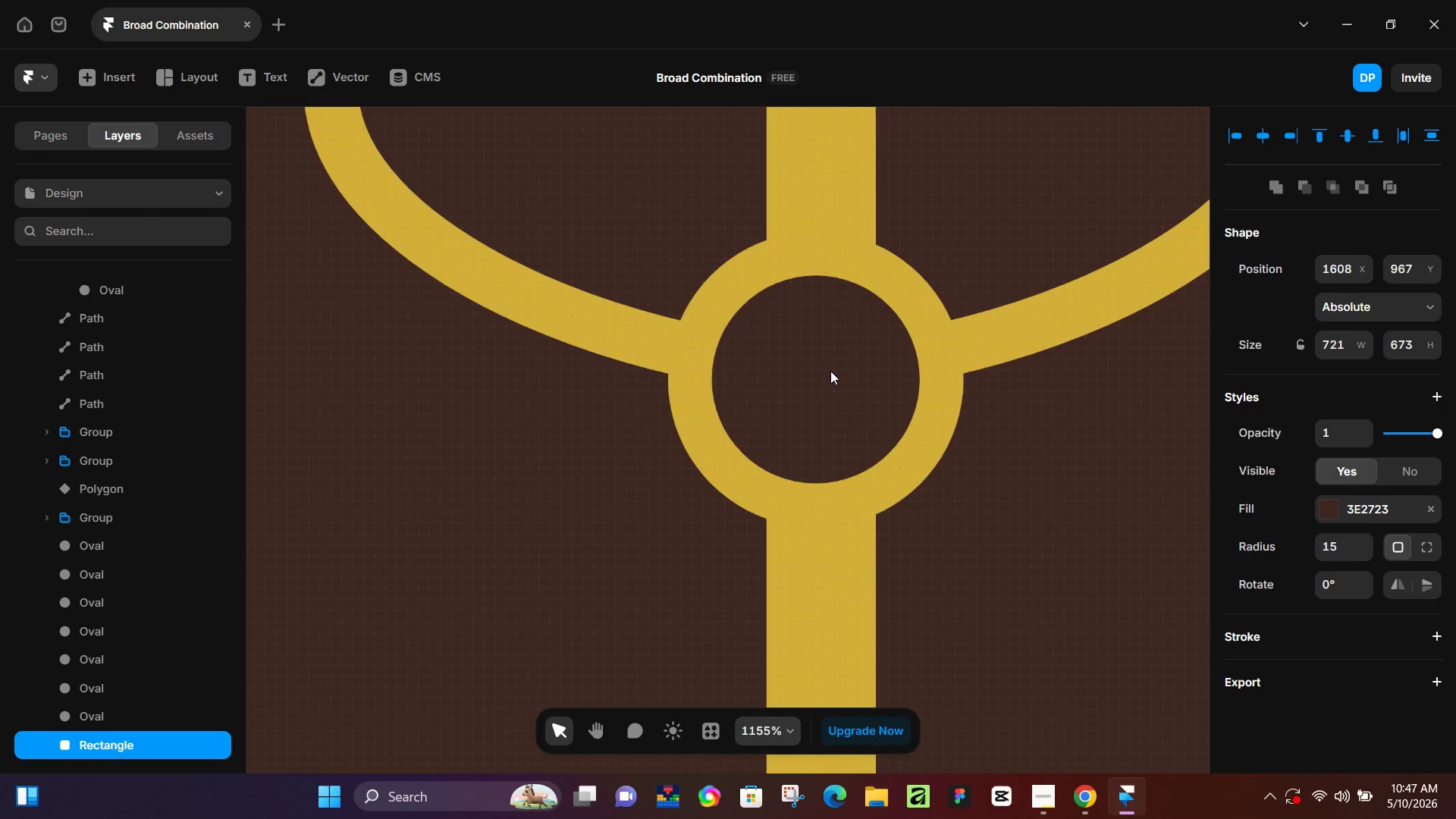 
key(O)
 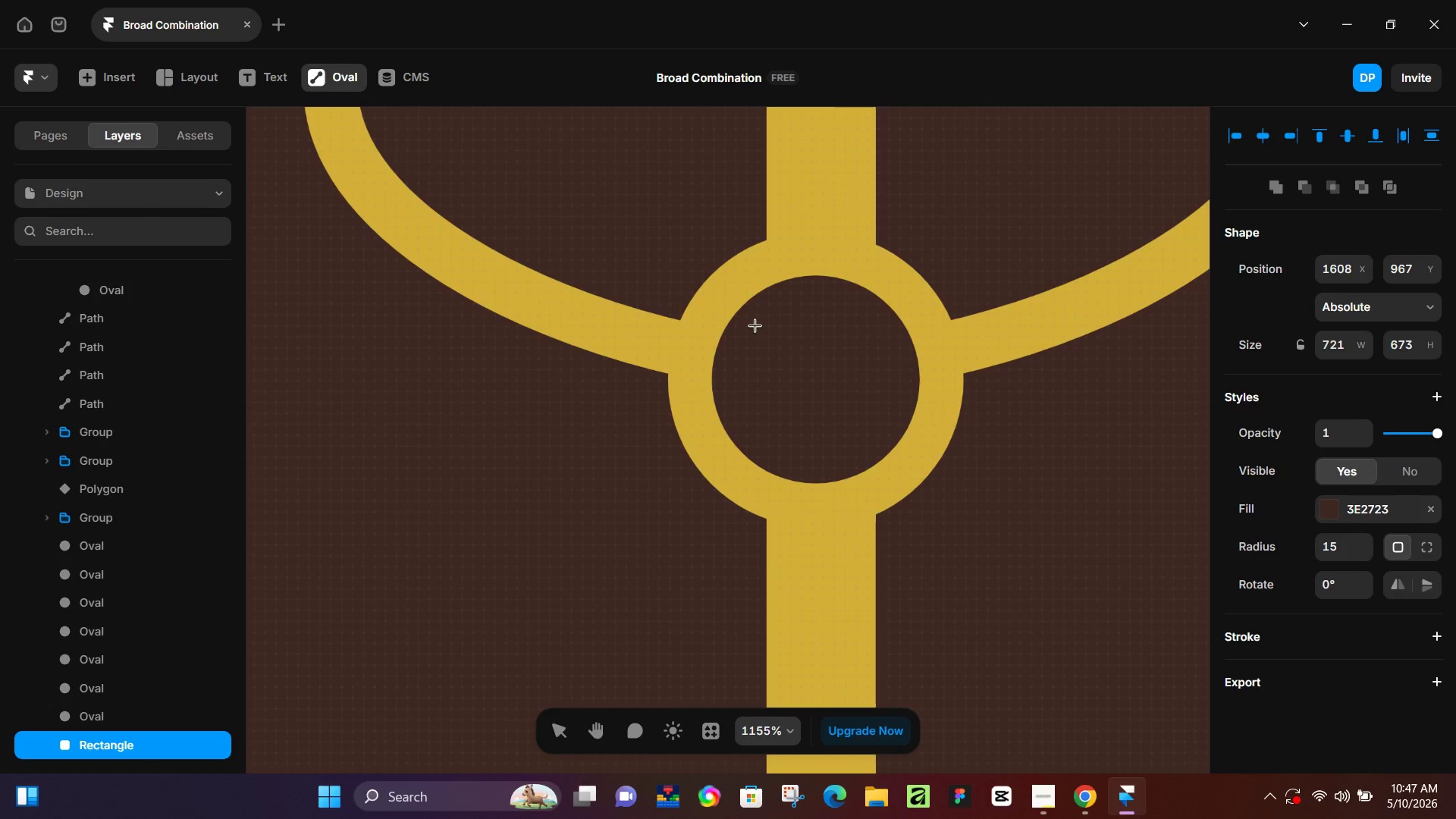 
left_click_drag(start_coordinate=[755, 325], to_coordinate=[886, 441])
 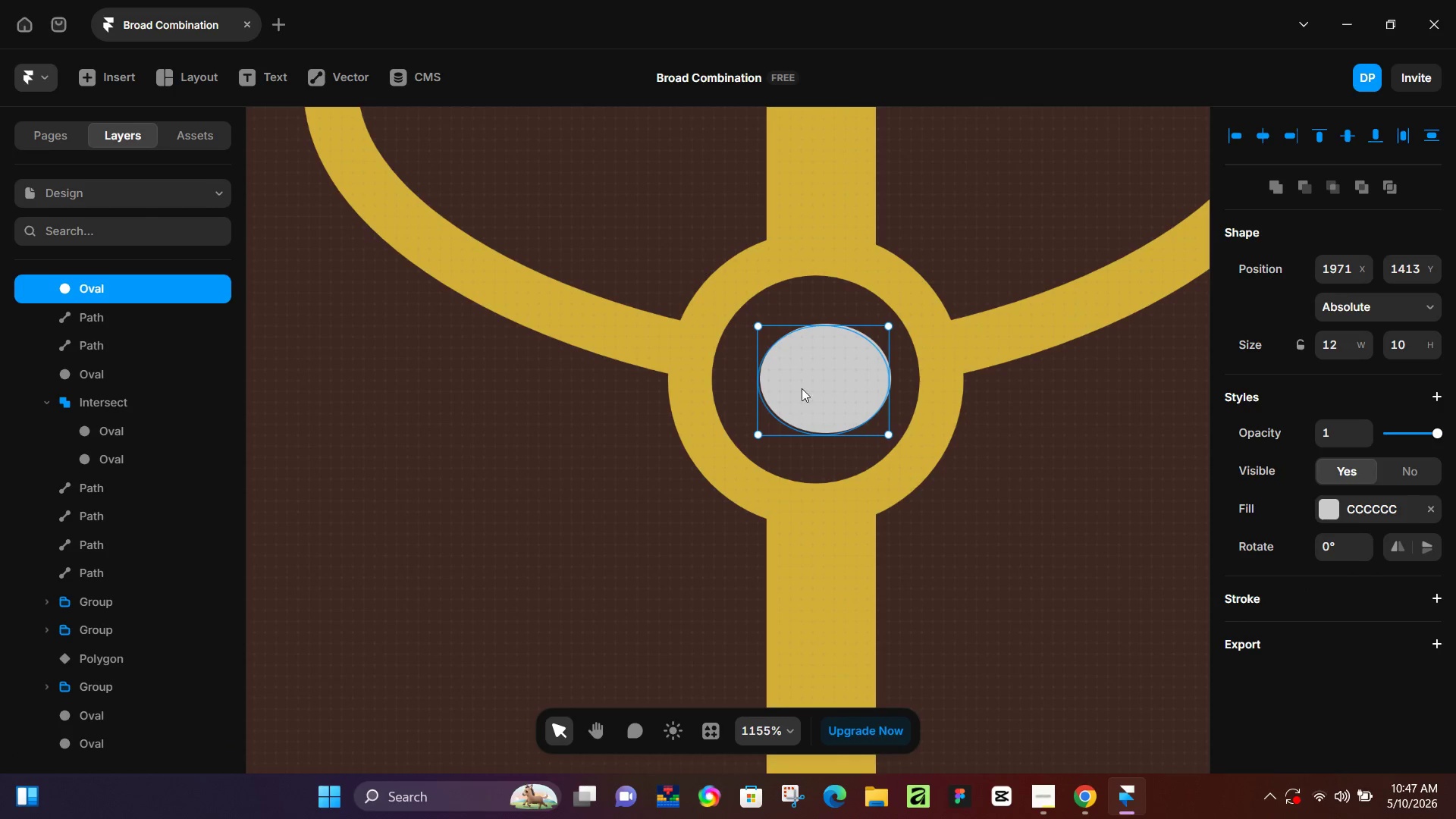 
hold_key(key=ShiftLeft, duration=0.61)
 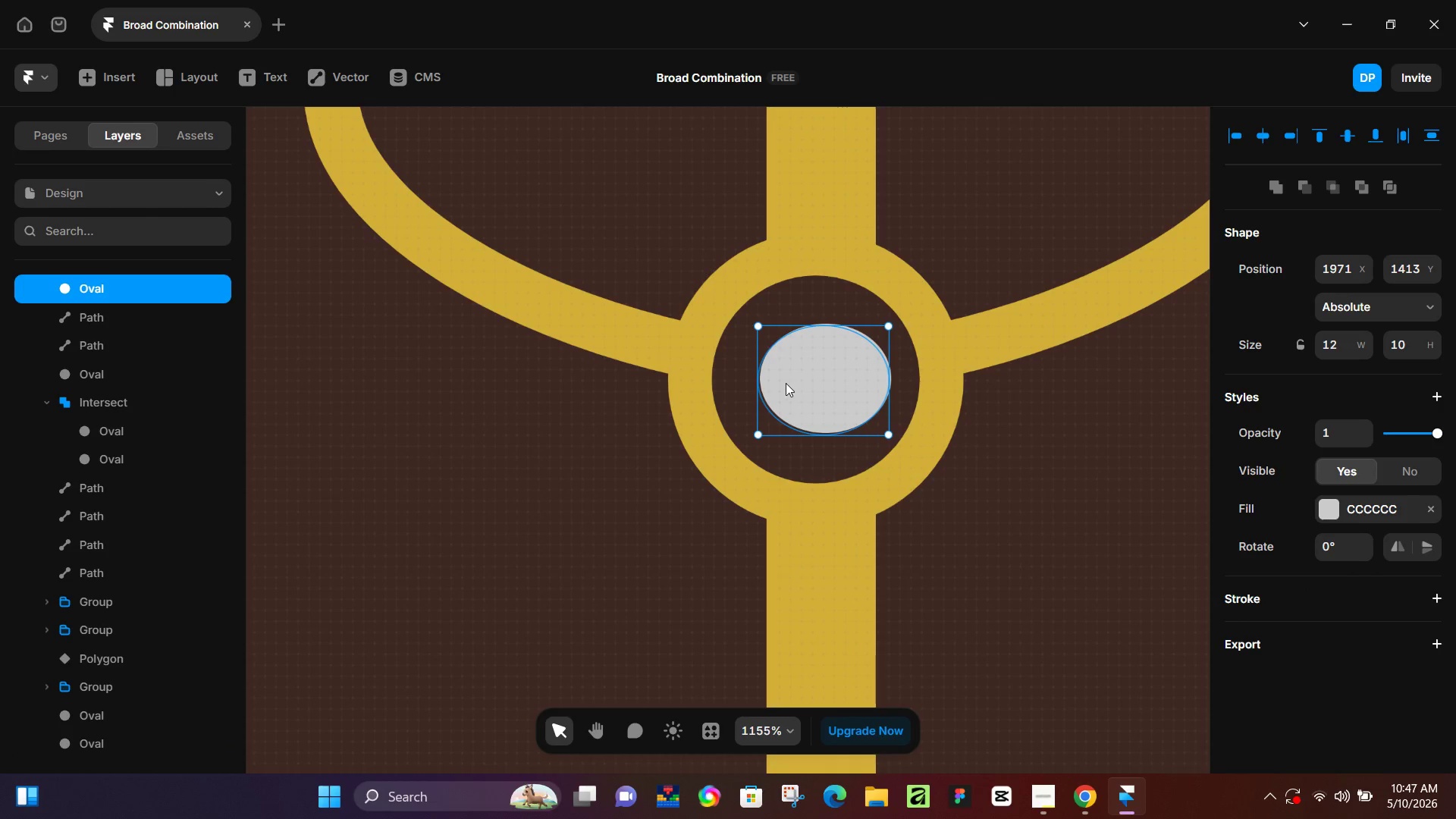 
hold_key(key=ControlLeft, duration=0.5)
 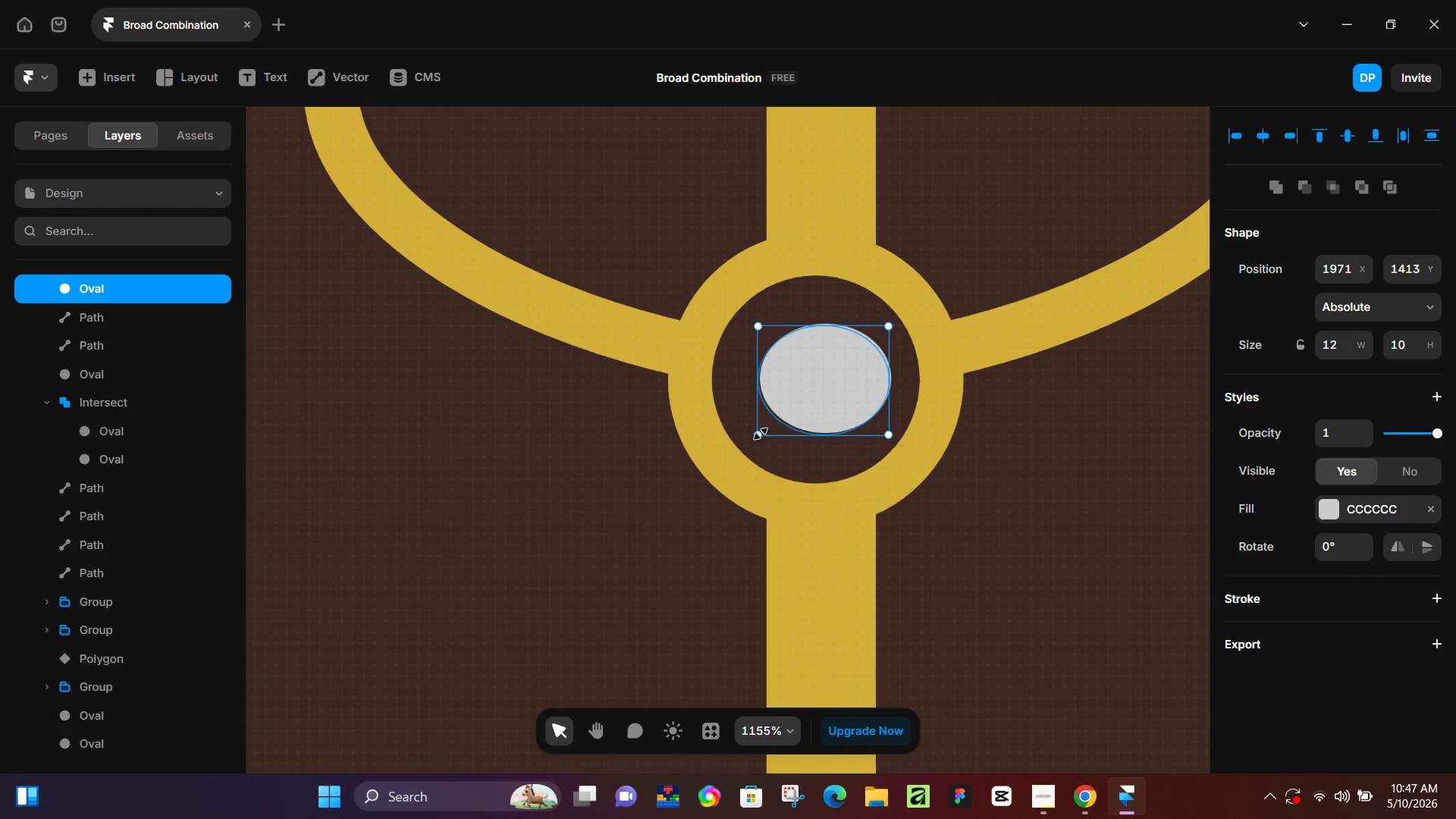 
key(Shift+ShiftLeft)
 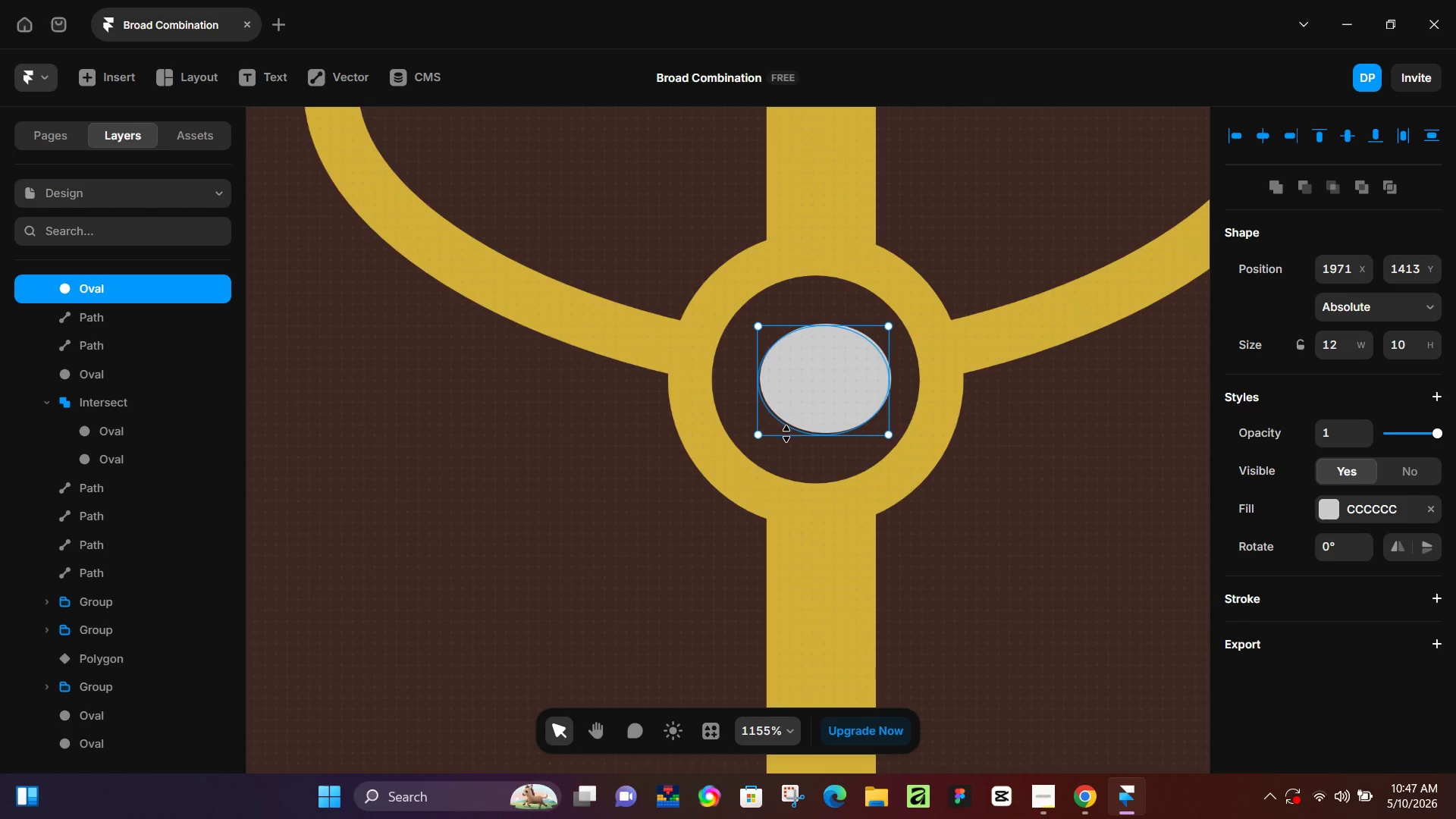 
left_click_drag(start_coordinate=[786, 433], to_coordinate=[787, 454])
 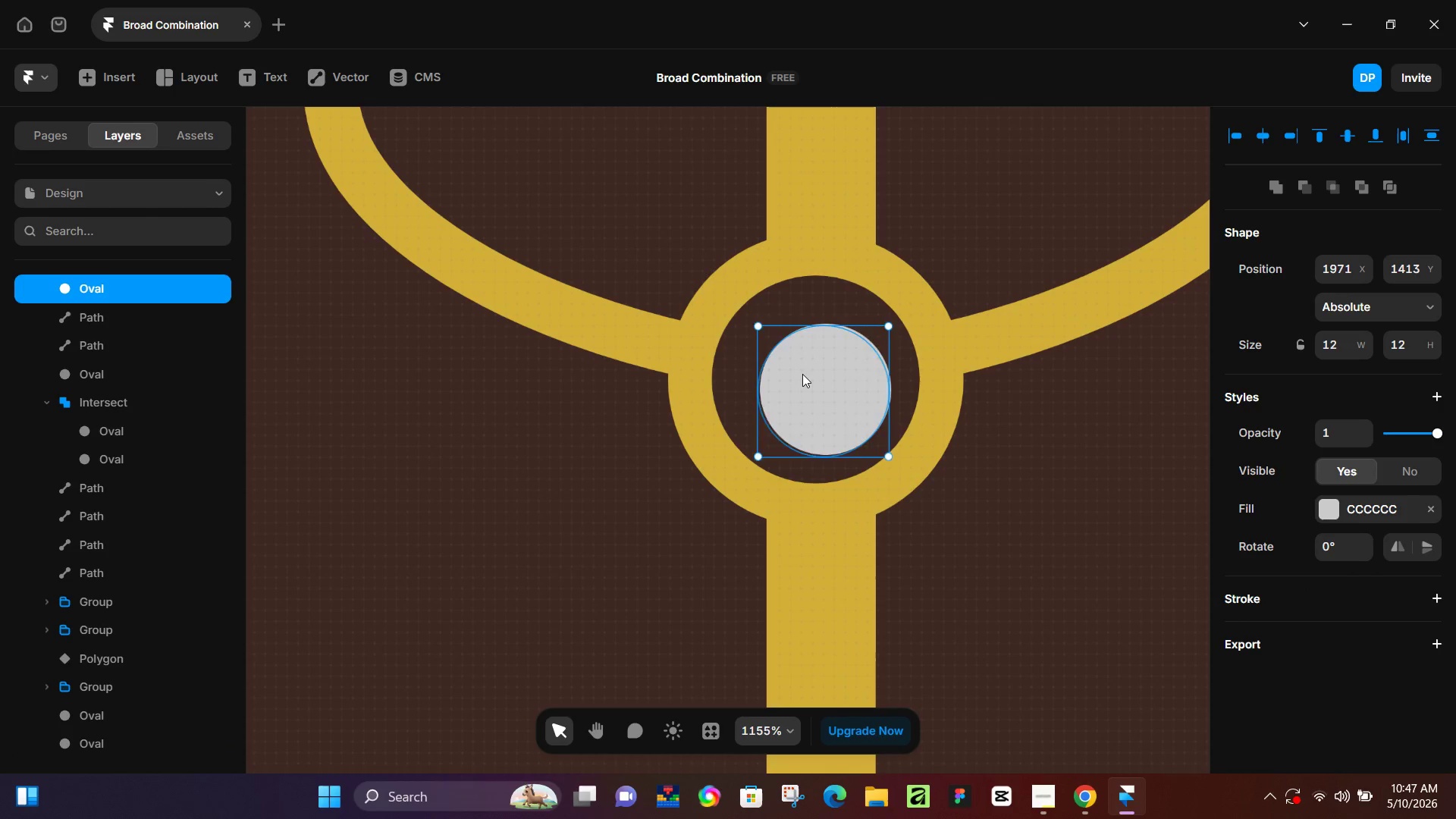 
hold_key(key=ShiftLeft, duration=0.52)
 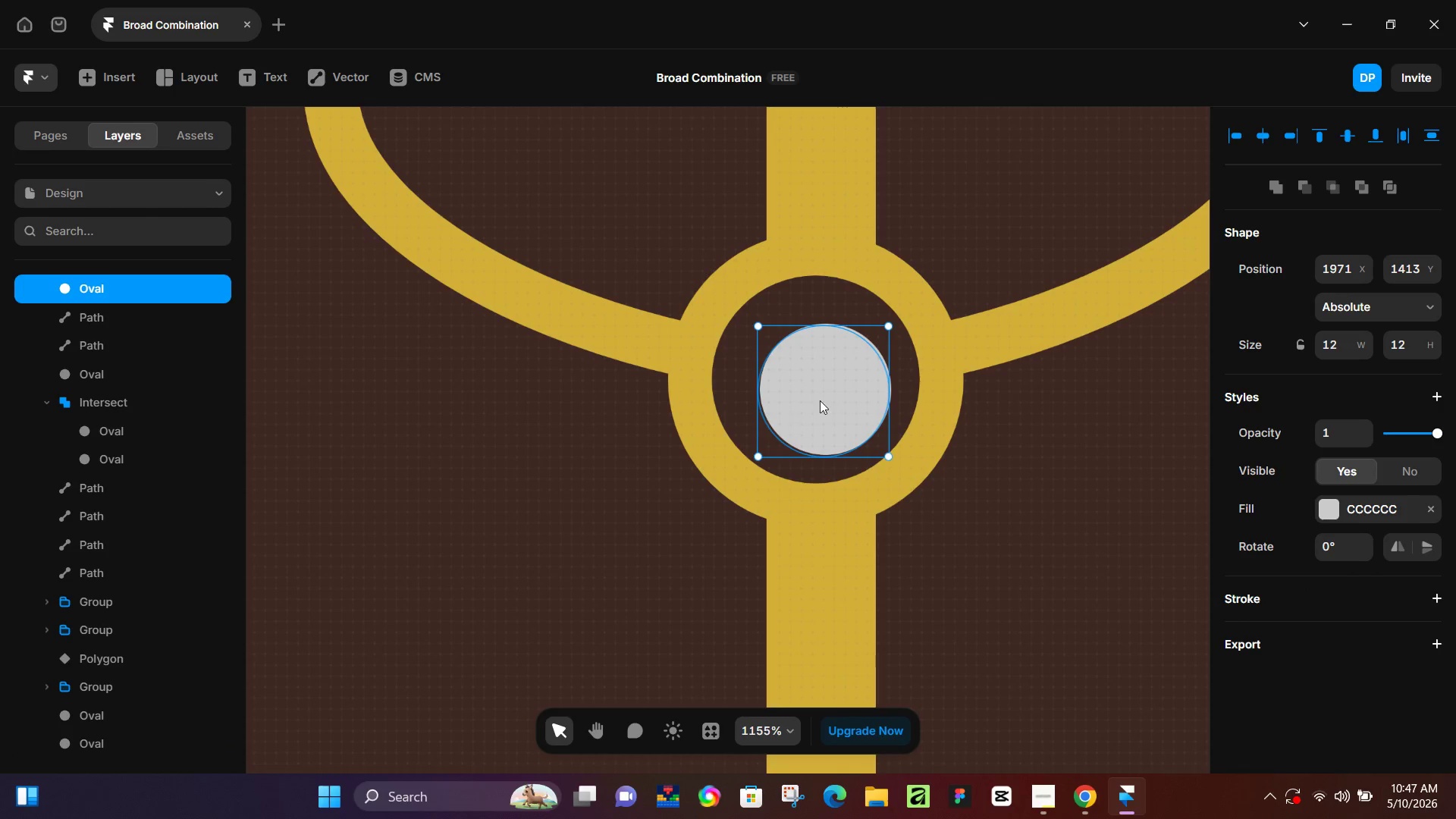 
left_click_drag(start_coordinate=[823, 396], to_coordinate=[799, 366])
 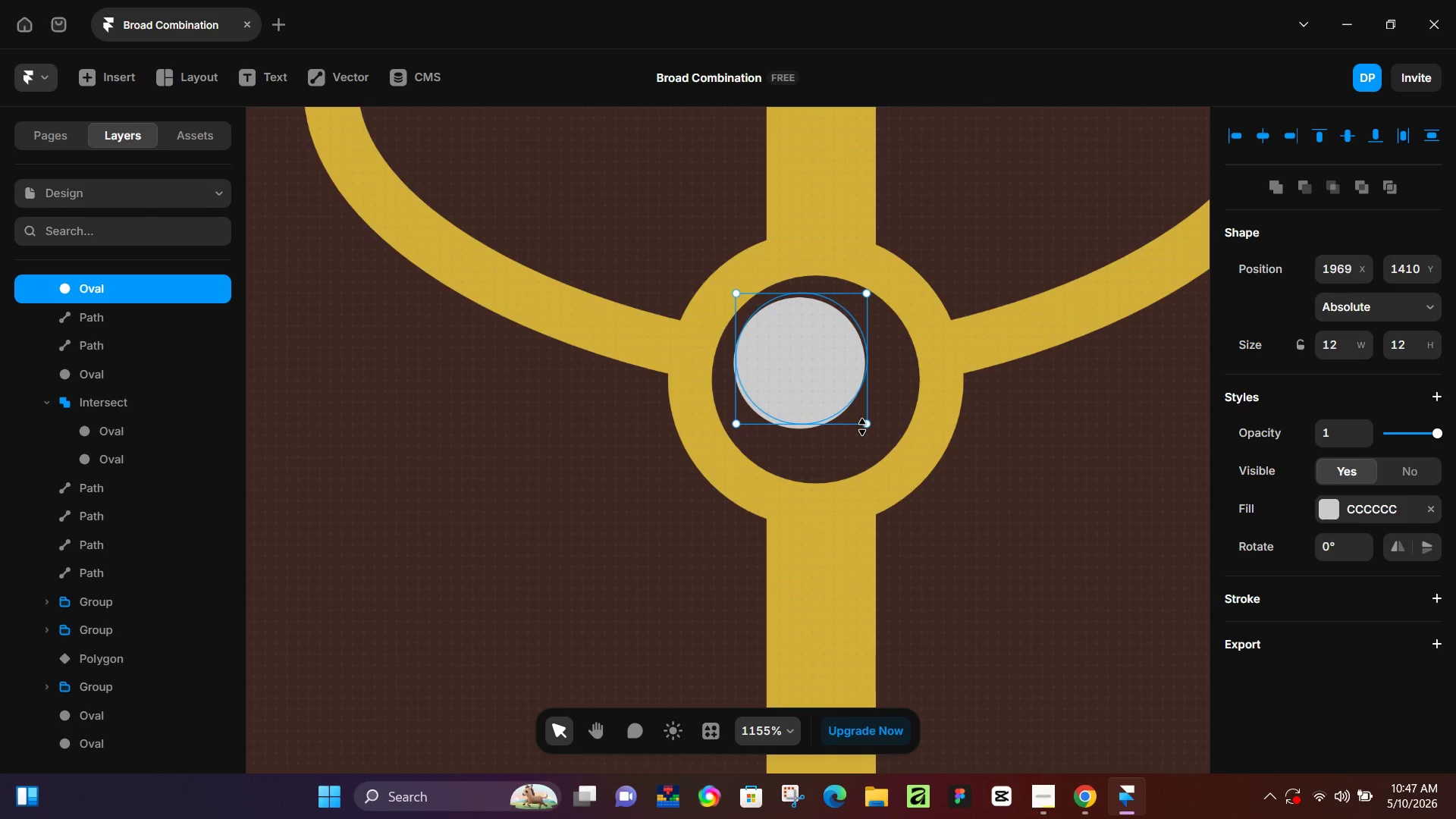 
hold_key(key=ShiftLeft, duration=1.44)
left_click_drag(start_coordinate=[866, 425], to_coordinate=[890, 451])
 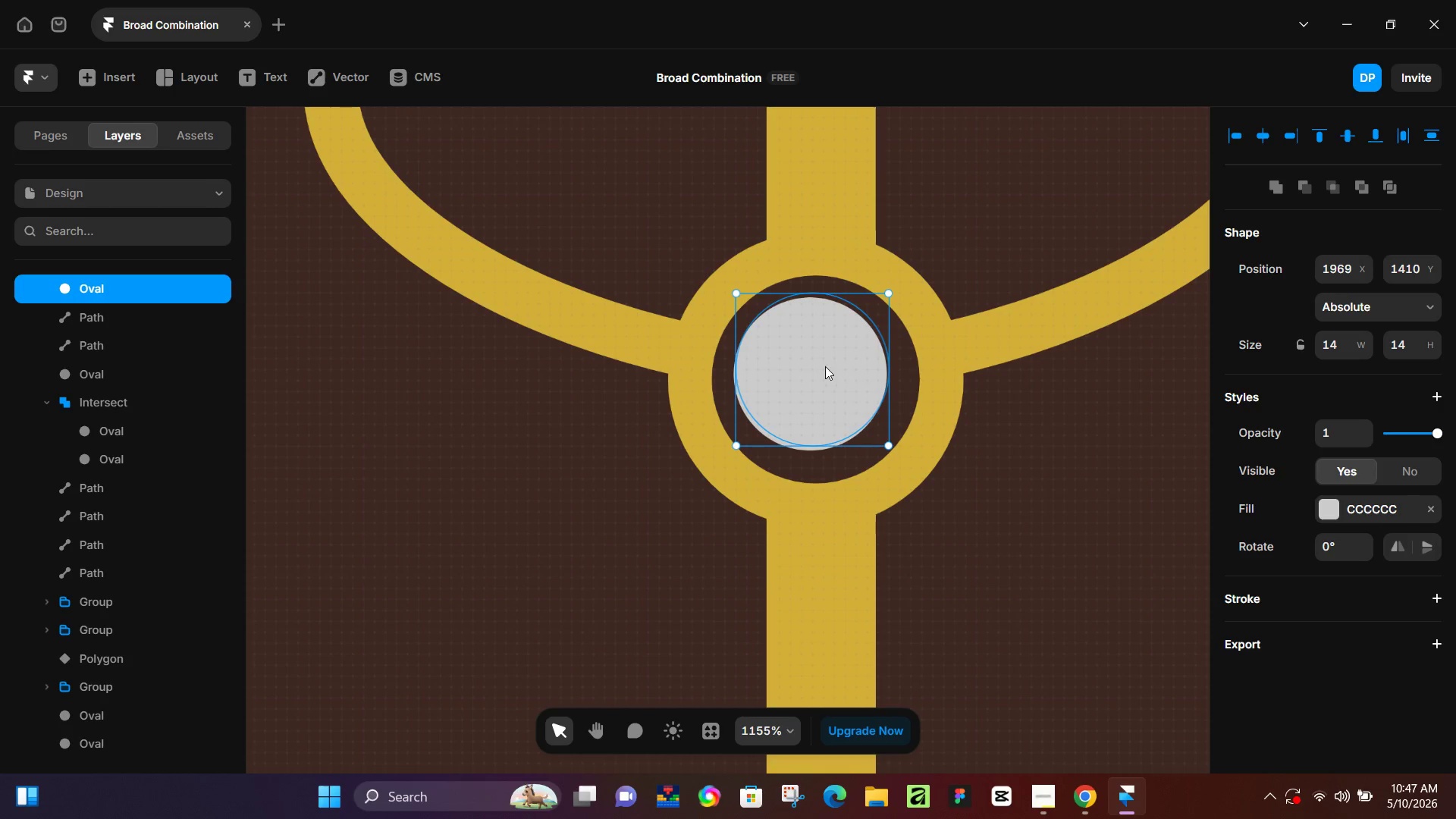 
left_click_drag(start_coordinate=[824, 366], to_coordinate=[824, 374])
 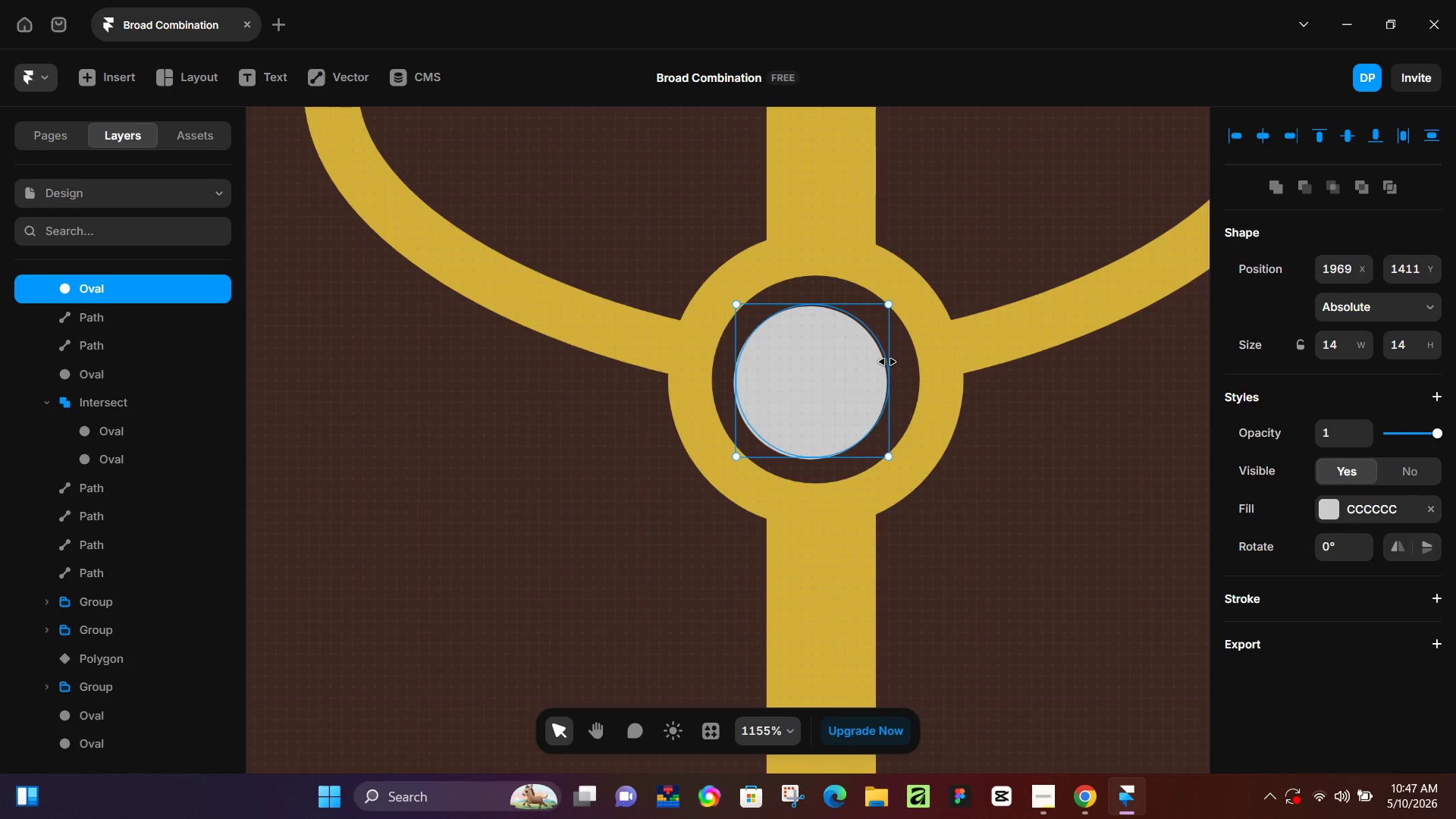 
left_click_drag(start_coordinate=[887, 362], to_coordinate=[899, 366])
 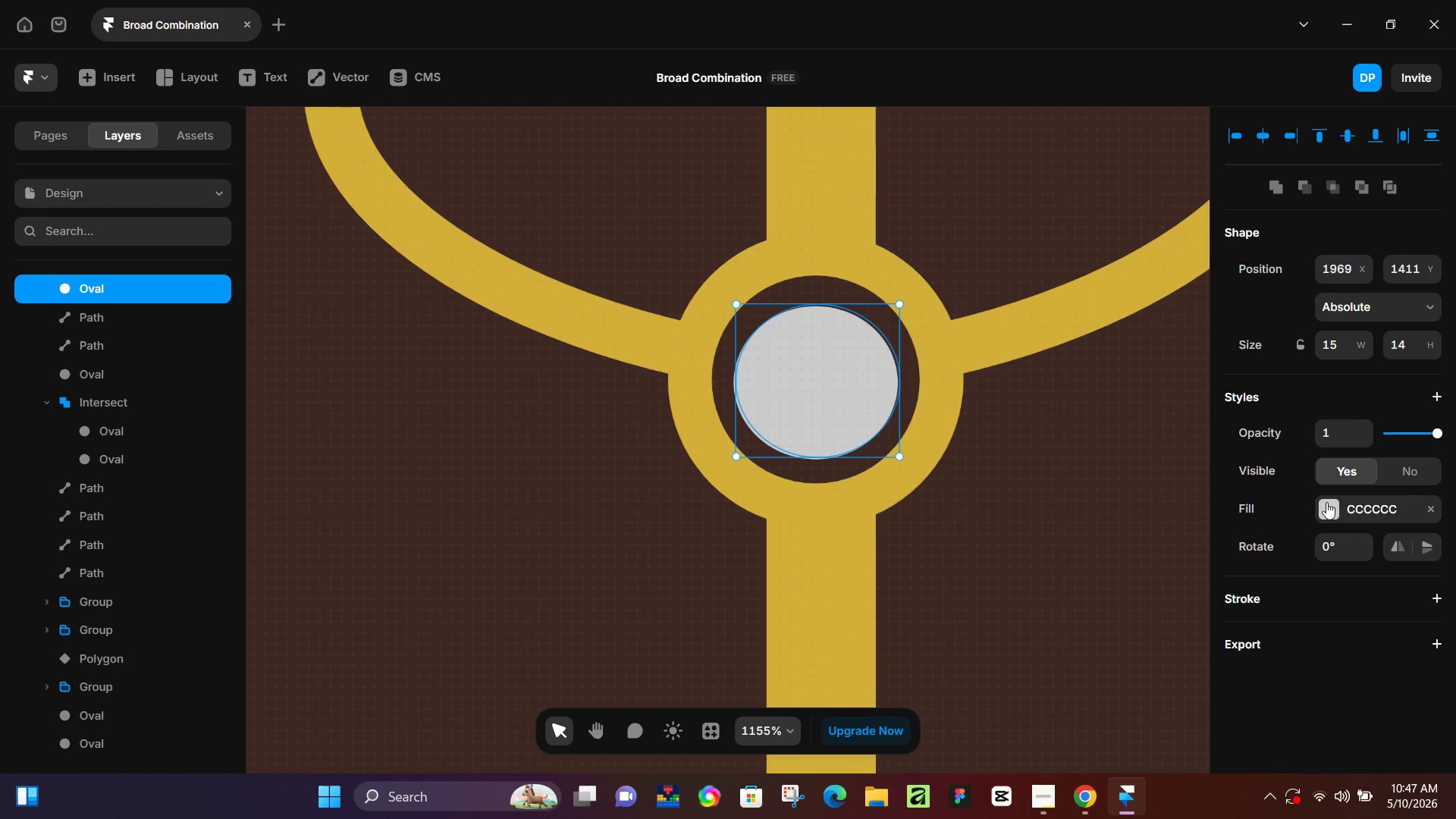 
left_click([1326, 502])
 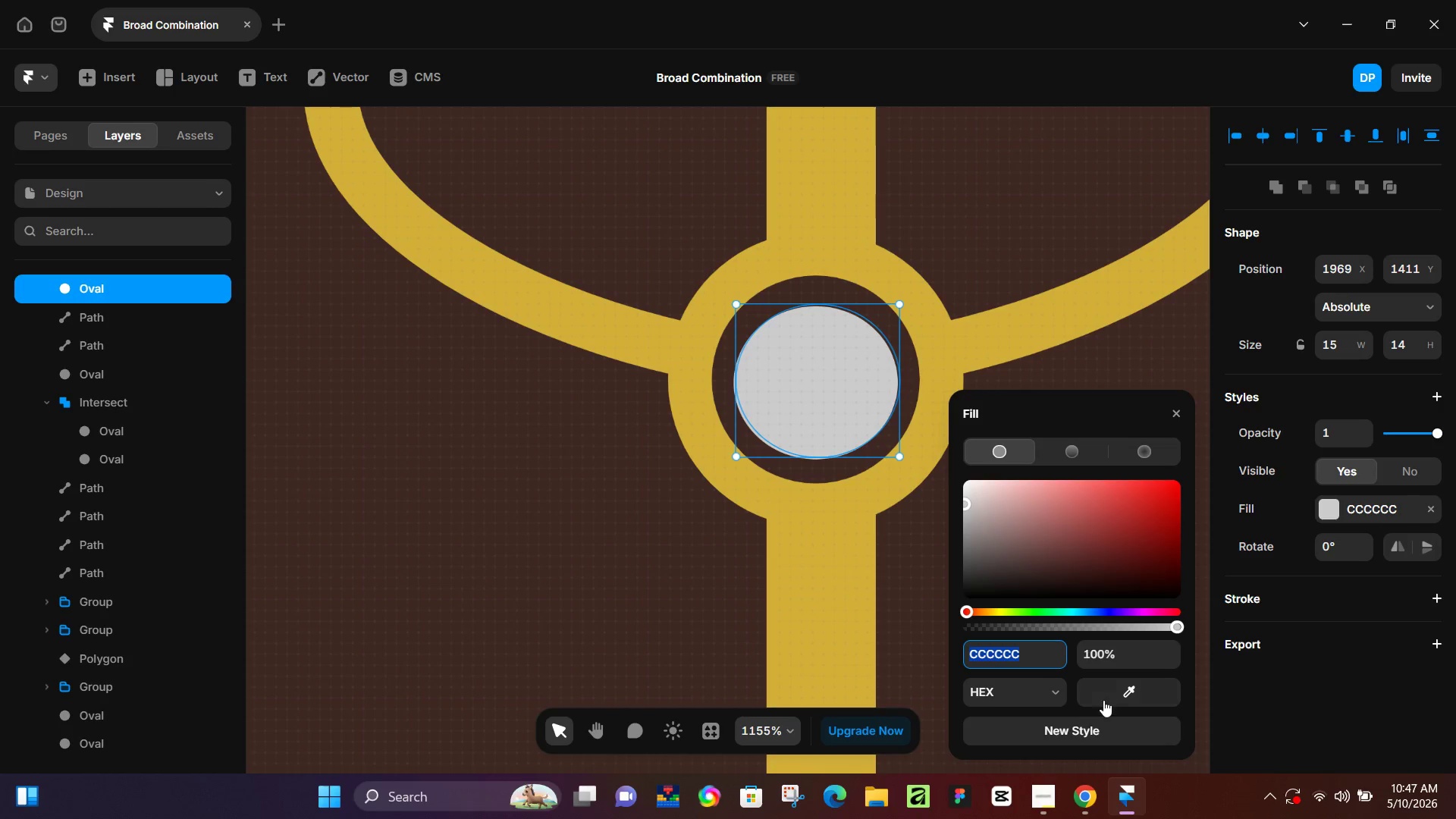 
left_click_drag(start_coordinate=[1108, 704], to_coordinate=[841, 589])
 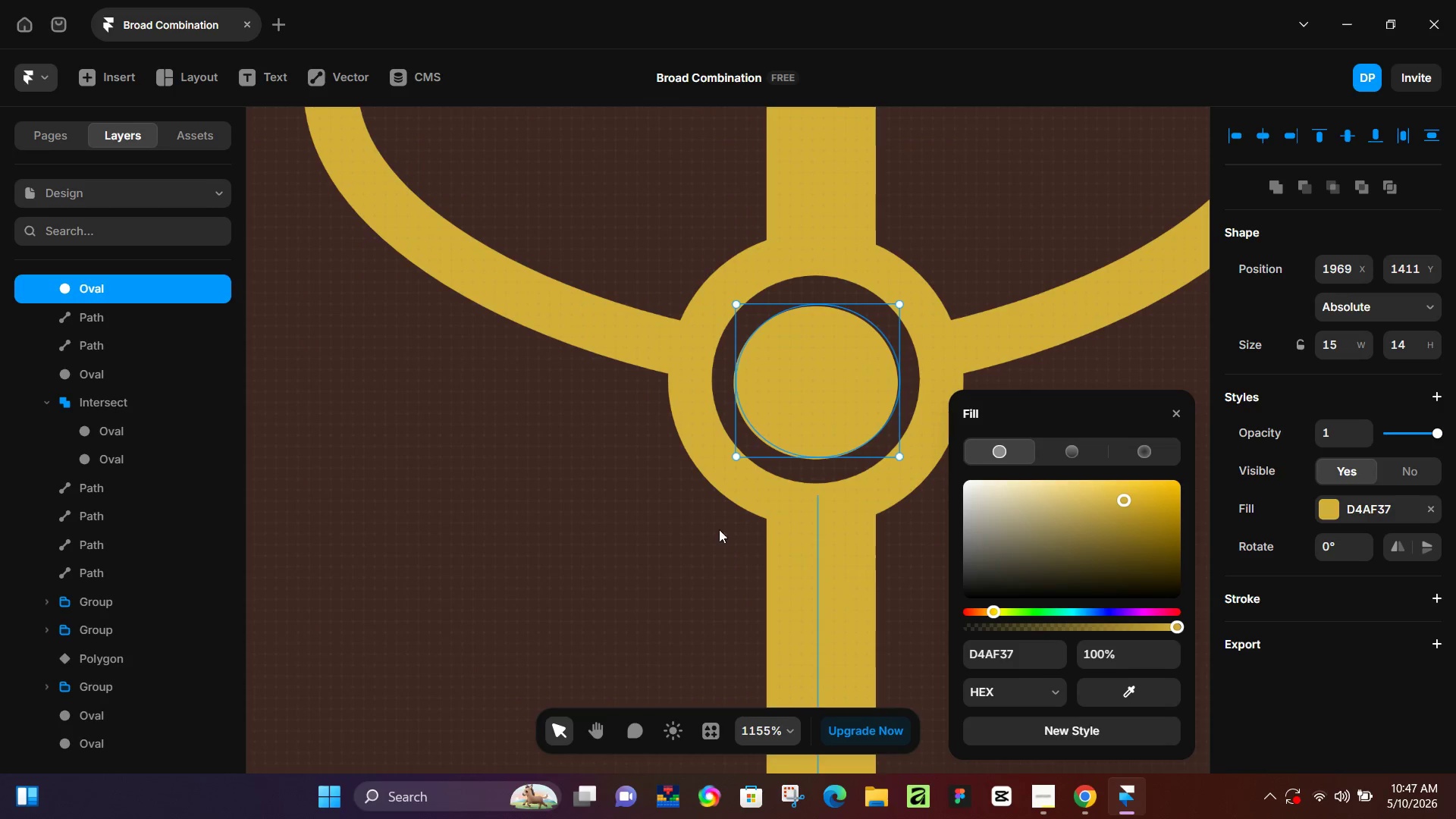 
double_click([598, 519])
 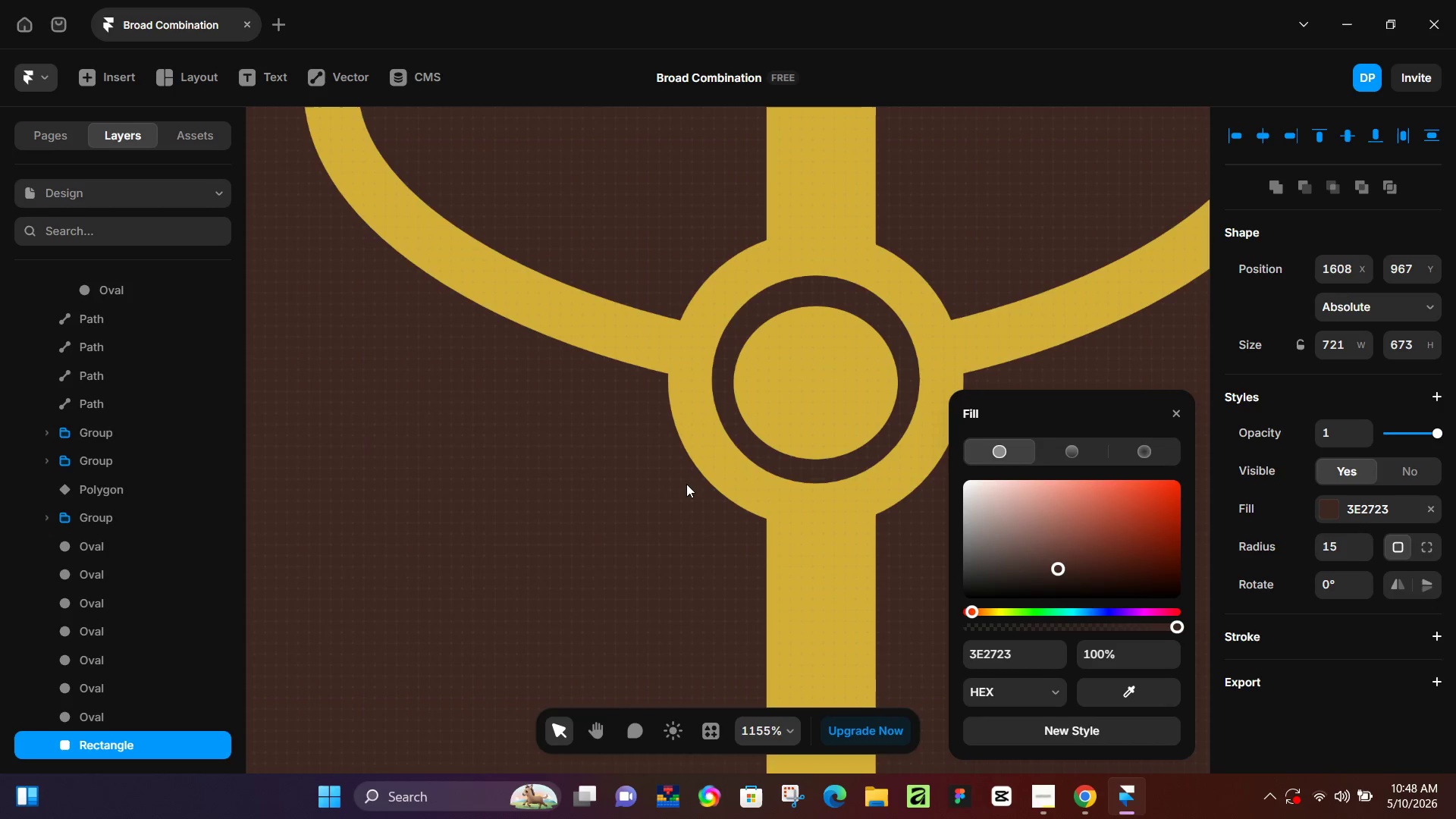 
hold_key(key=ControlLeft, duration=0.78)
scroll: coordinate [711, 492], scroll_direction: down, amount: 11.0
 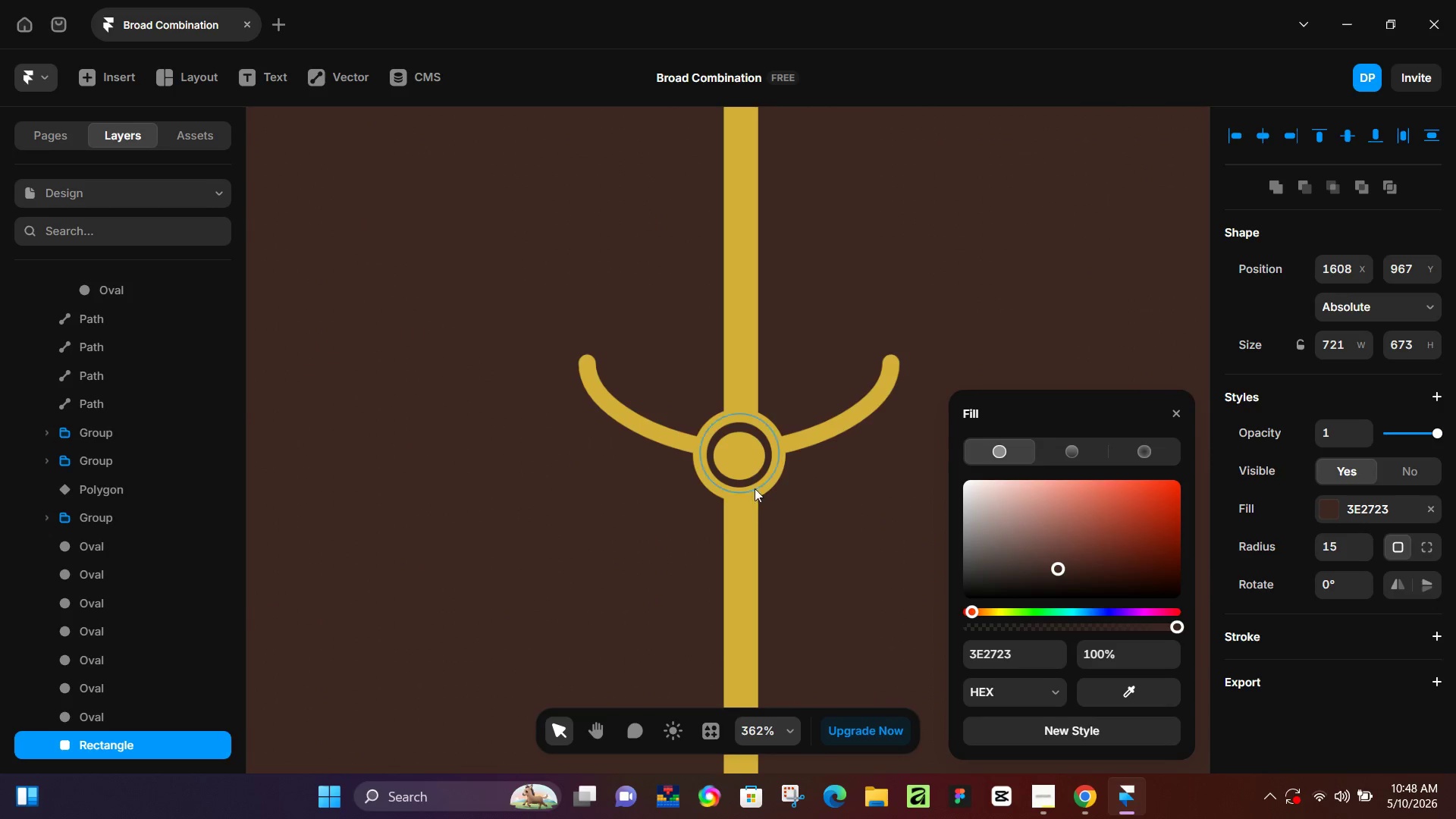 
hold_key(key=ControlLeft, duration=1.14)
 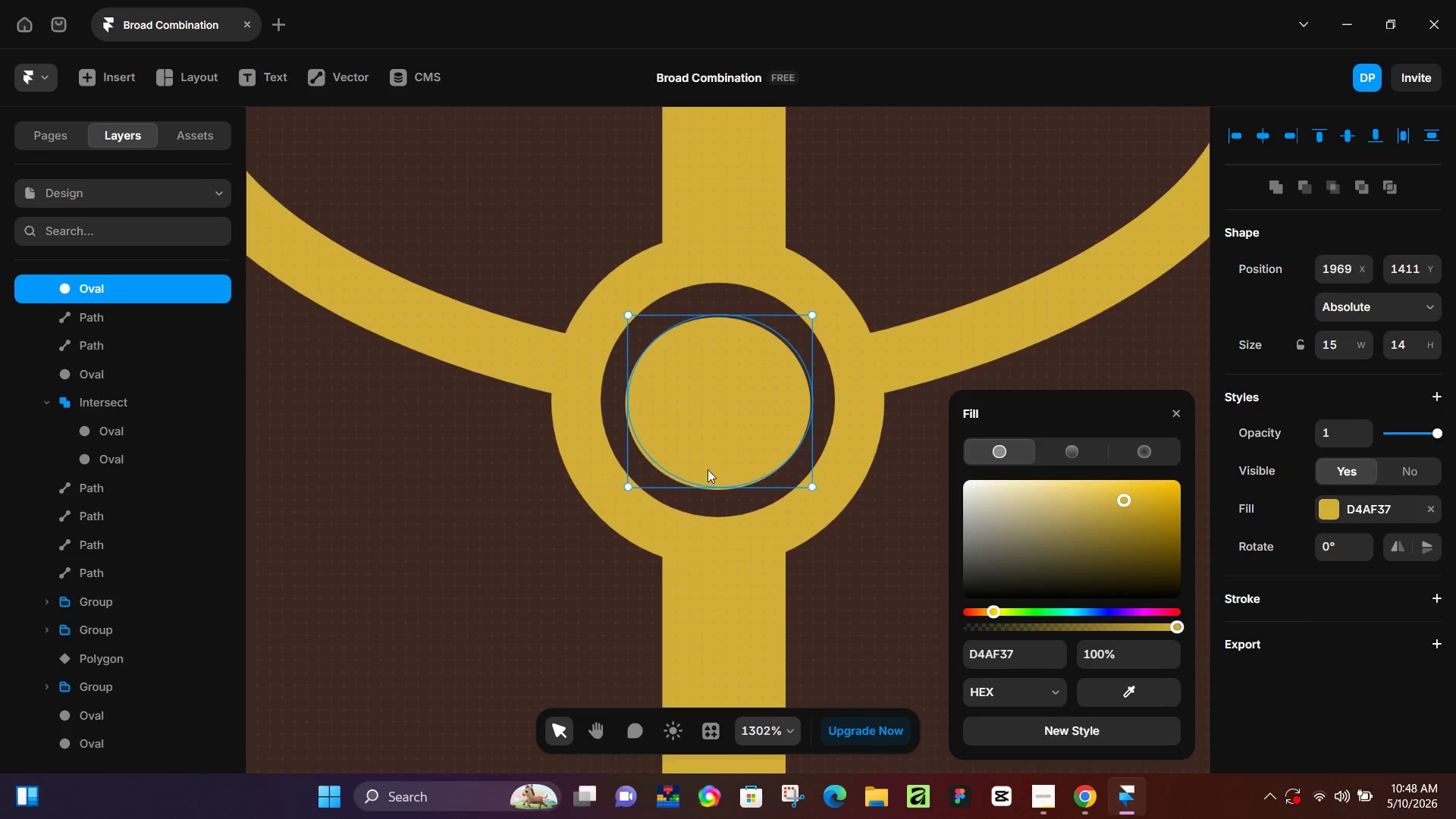 
left_click([723, 436])
 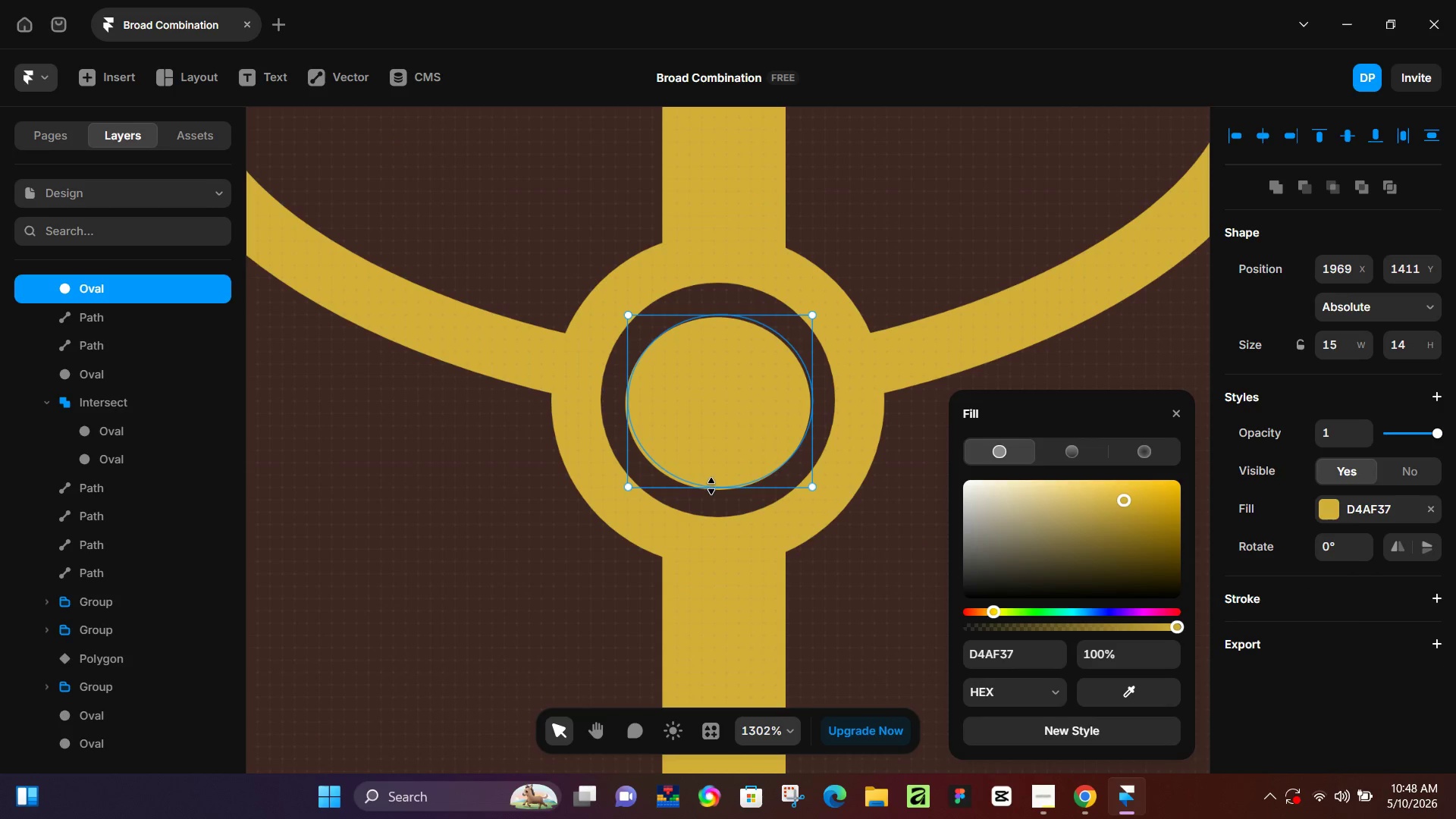 
scroll: coordinate [742, 468], scroll_direction: up, amount: 12.0
 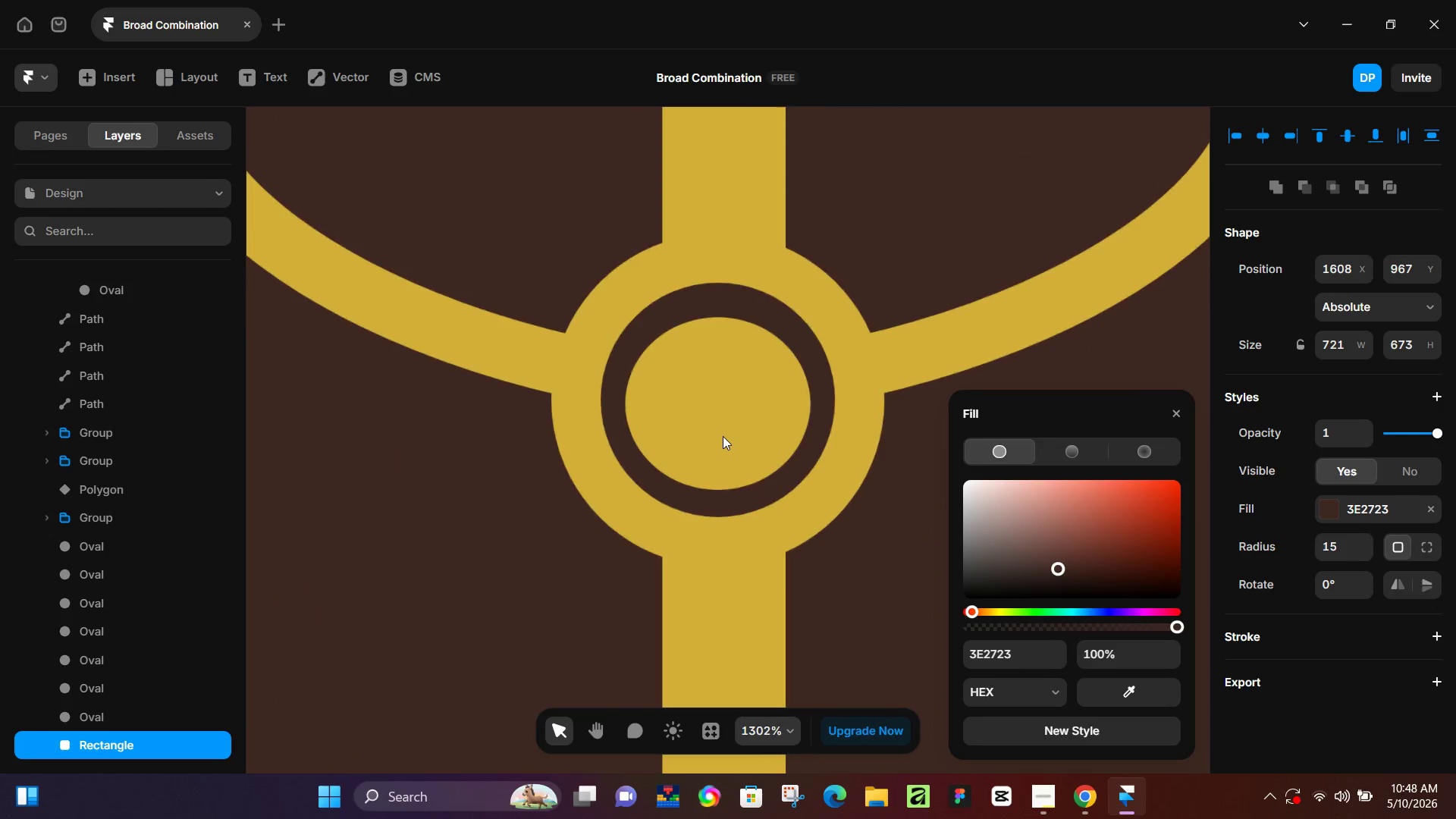 
left_click_drag(start_coordinate=[711, 486], to_coordinate=[711, 478])
 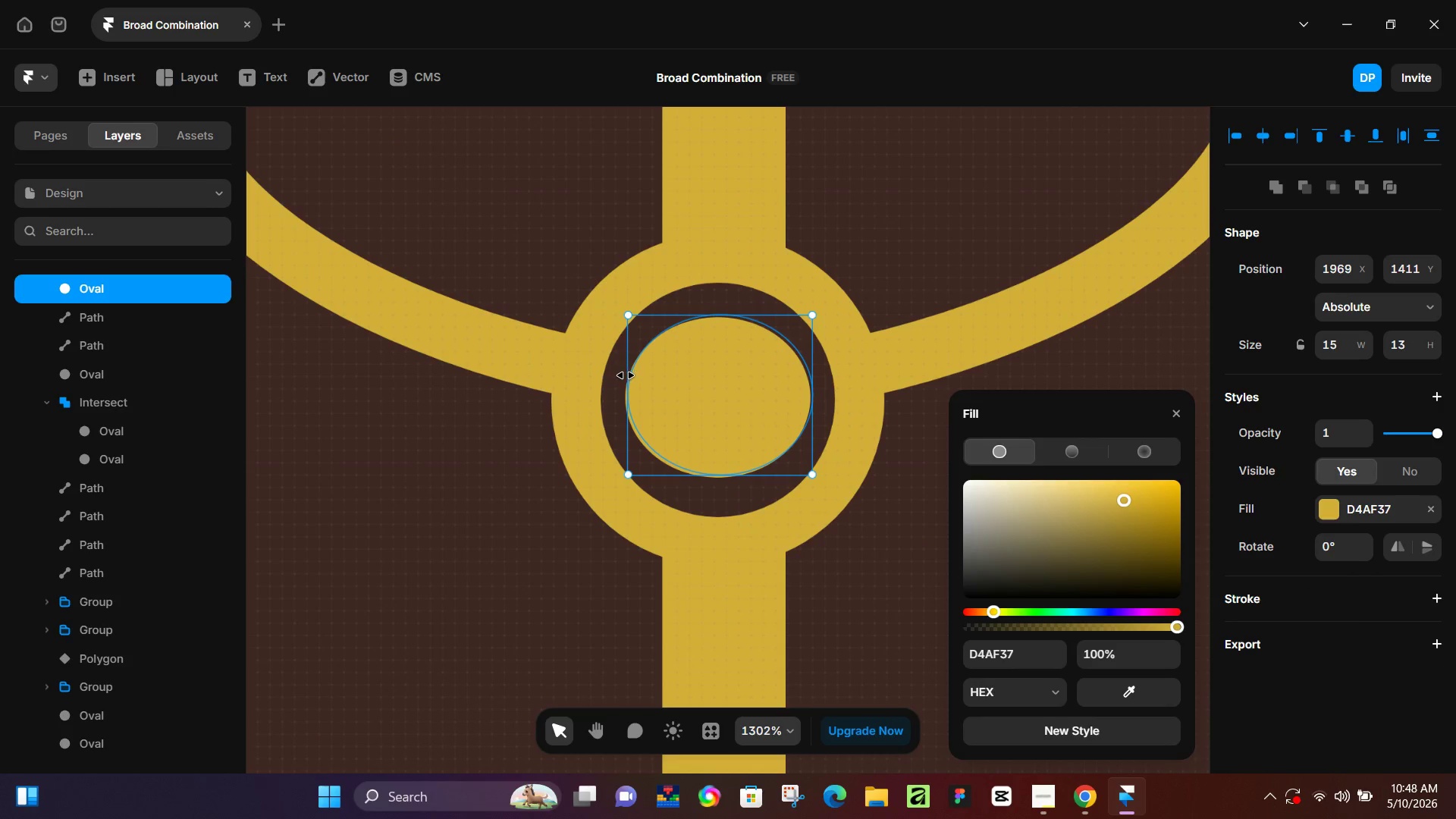 
left_click_drag(start_coordinate=[626, 375], to_coordinate=[639, 381])
 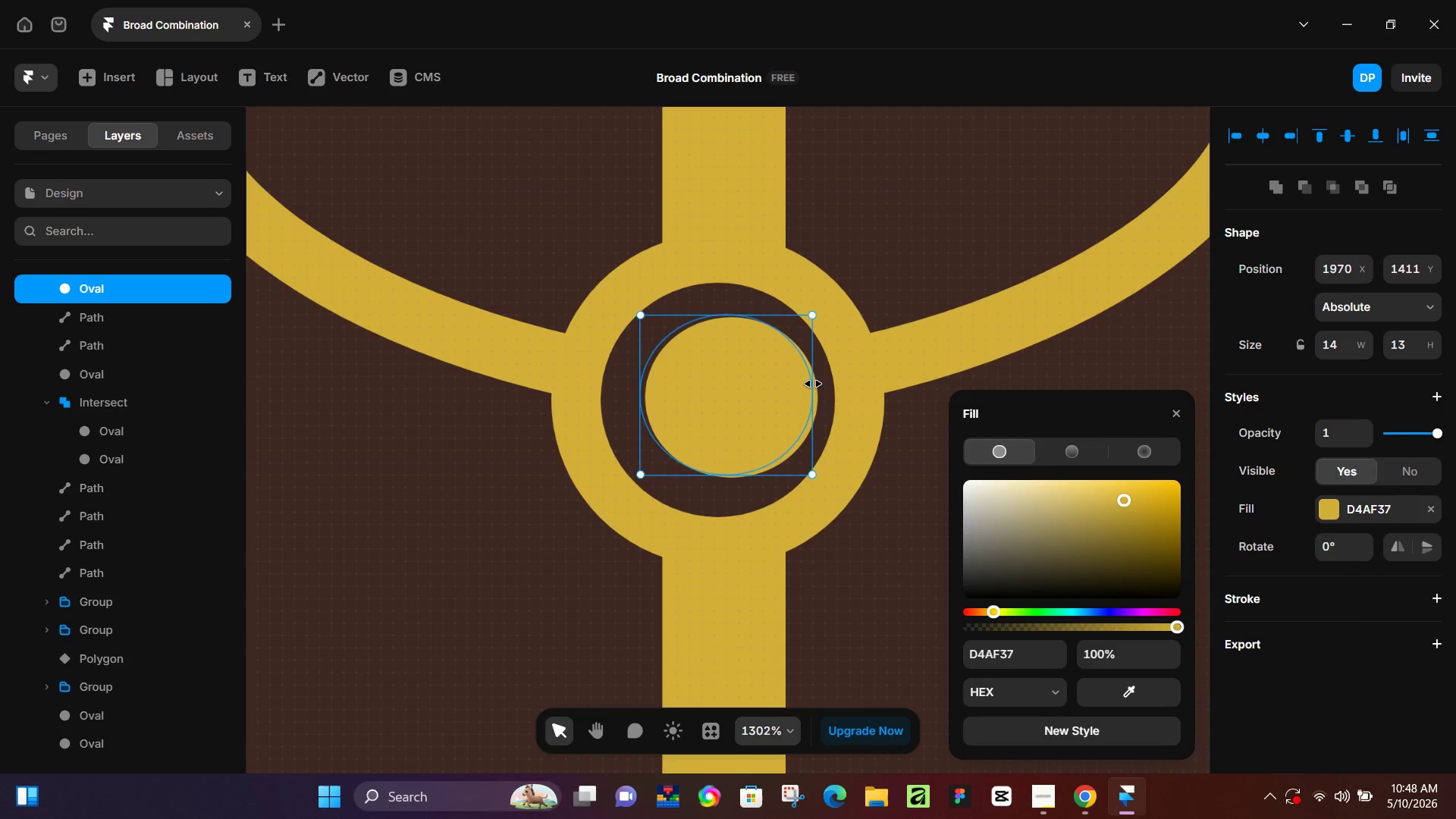 
left_click_drag(start_coordinate=[813, 384], to_coordinate=[799, 384])
 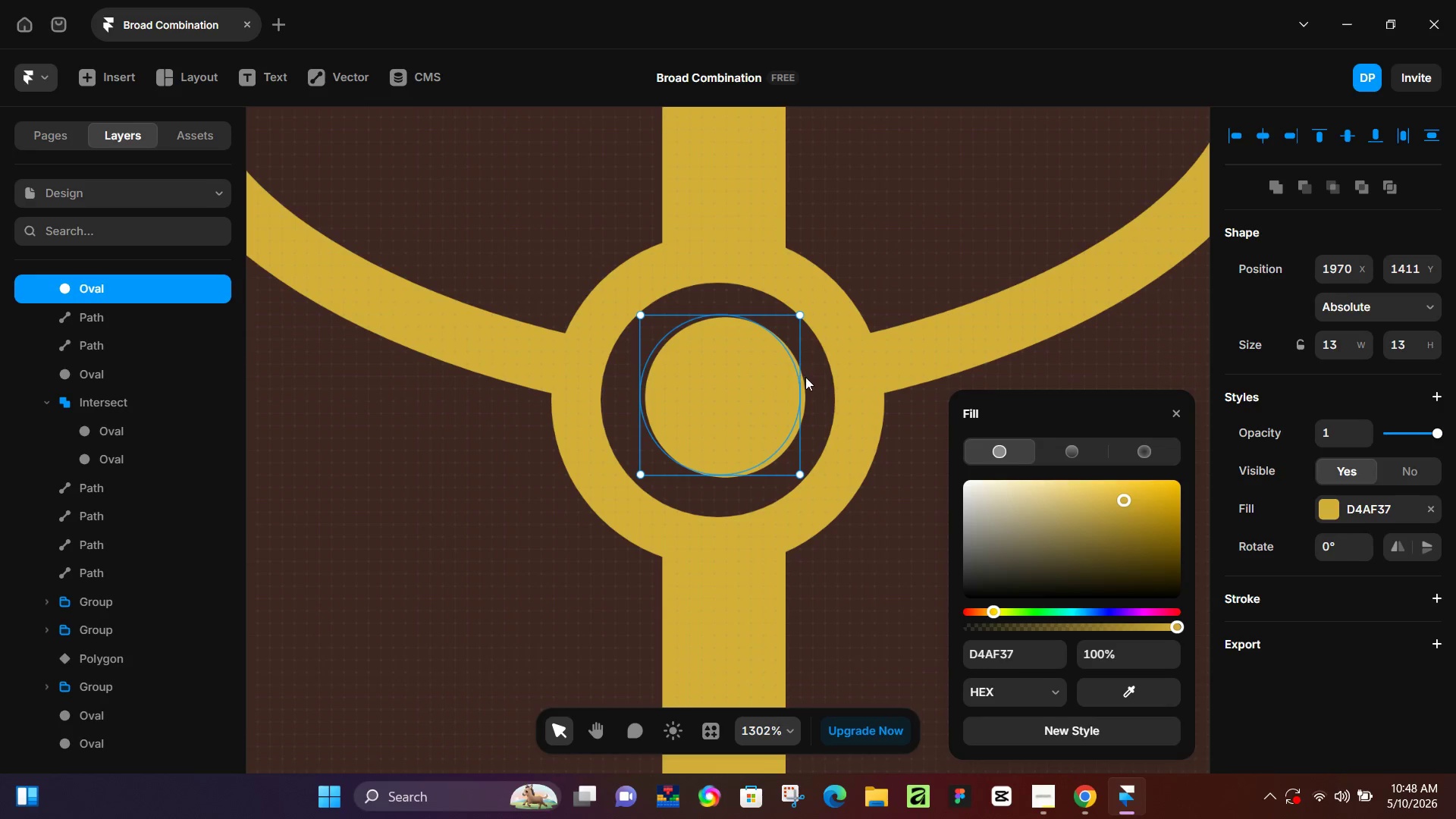 
left_click([773, 381])
 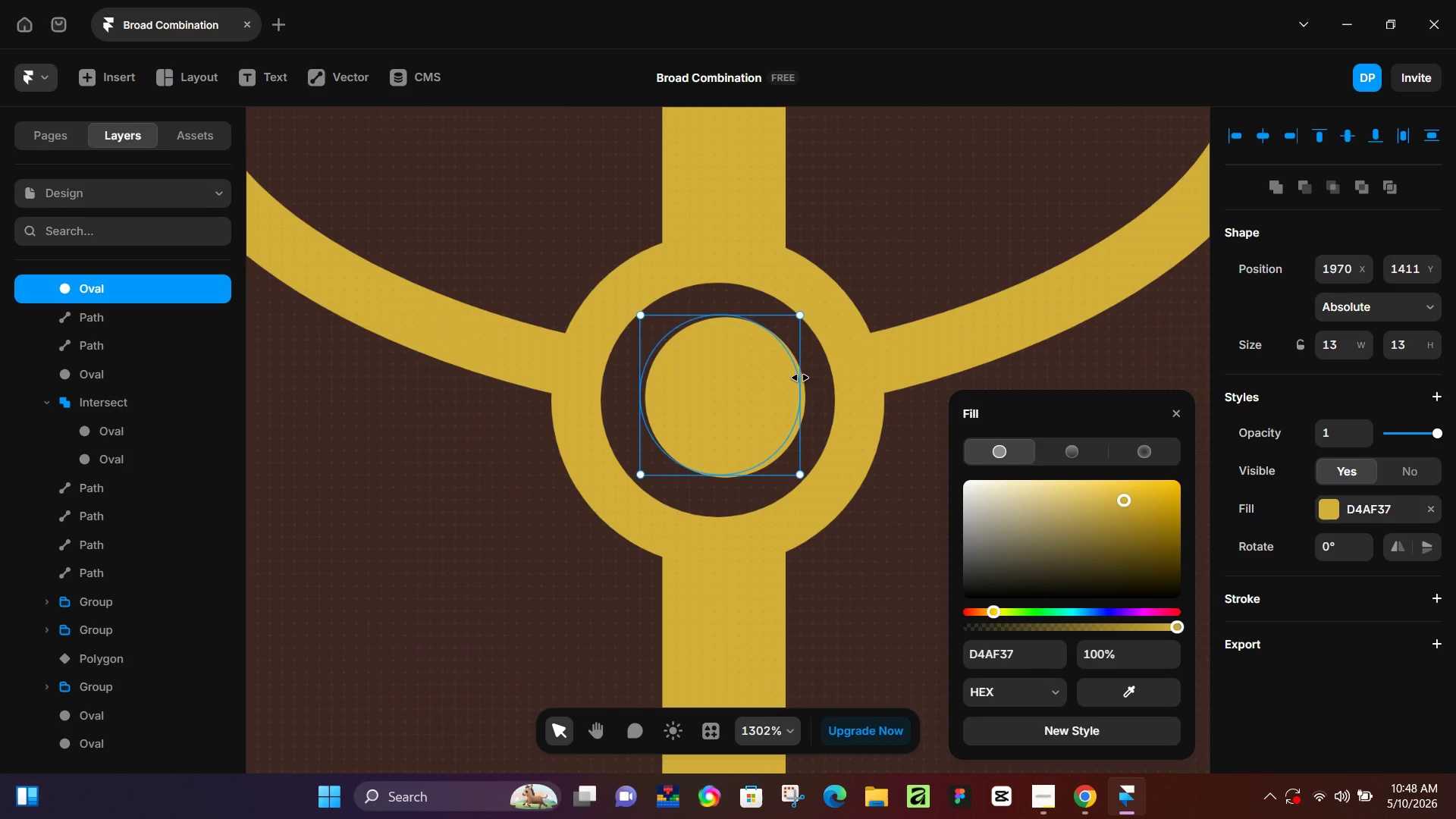 
left_click_drag(start_coordinate=[800, 378], to_coordinate=[790, 378])
 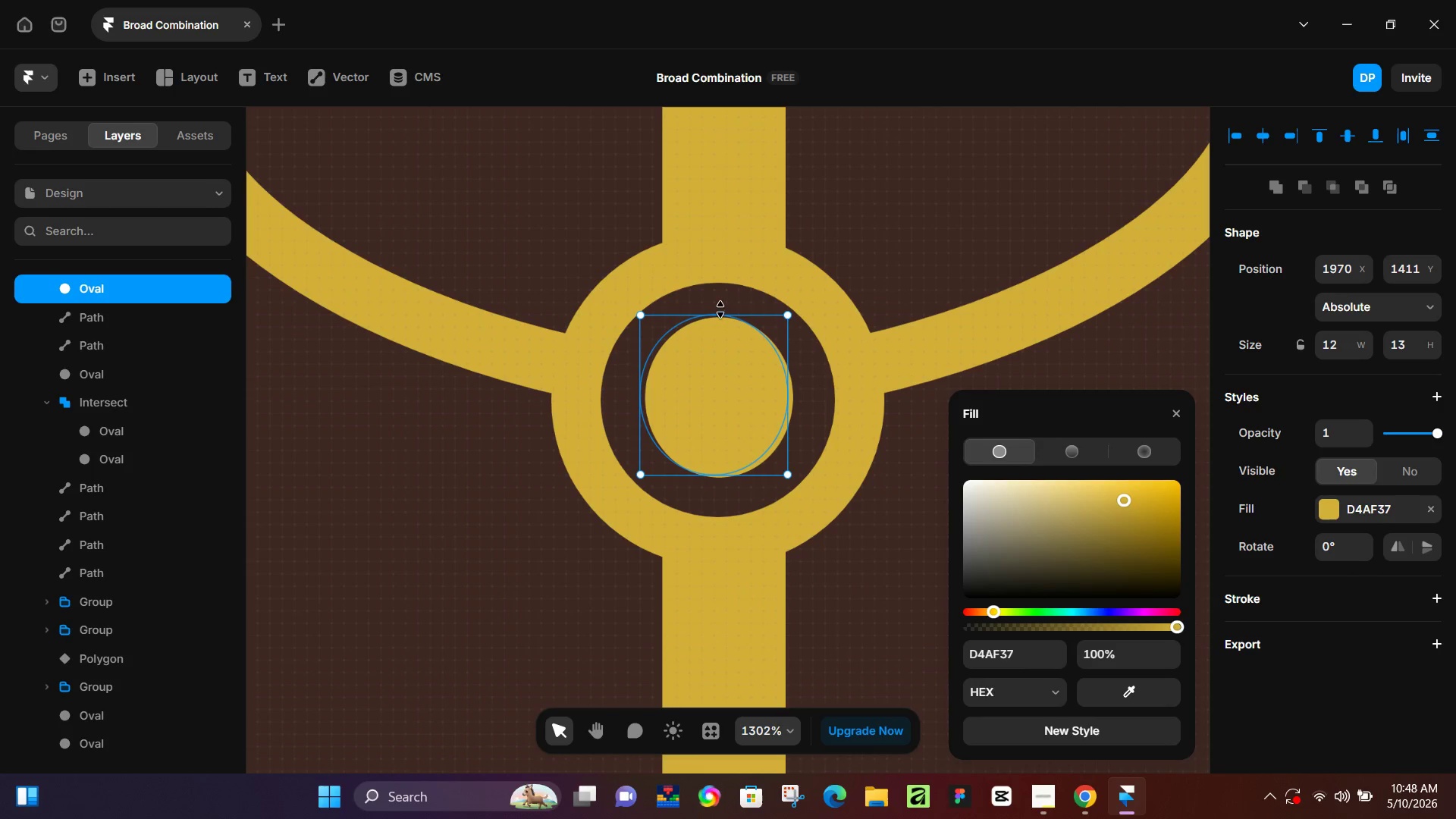 
left_click_drag(start_coordinate=[721, 315], to_coordinate=[724, 324])
 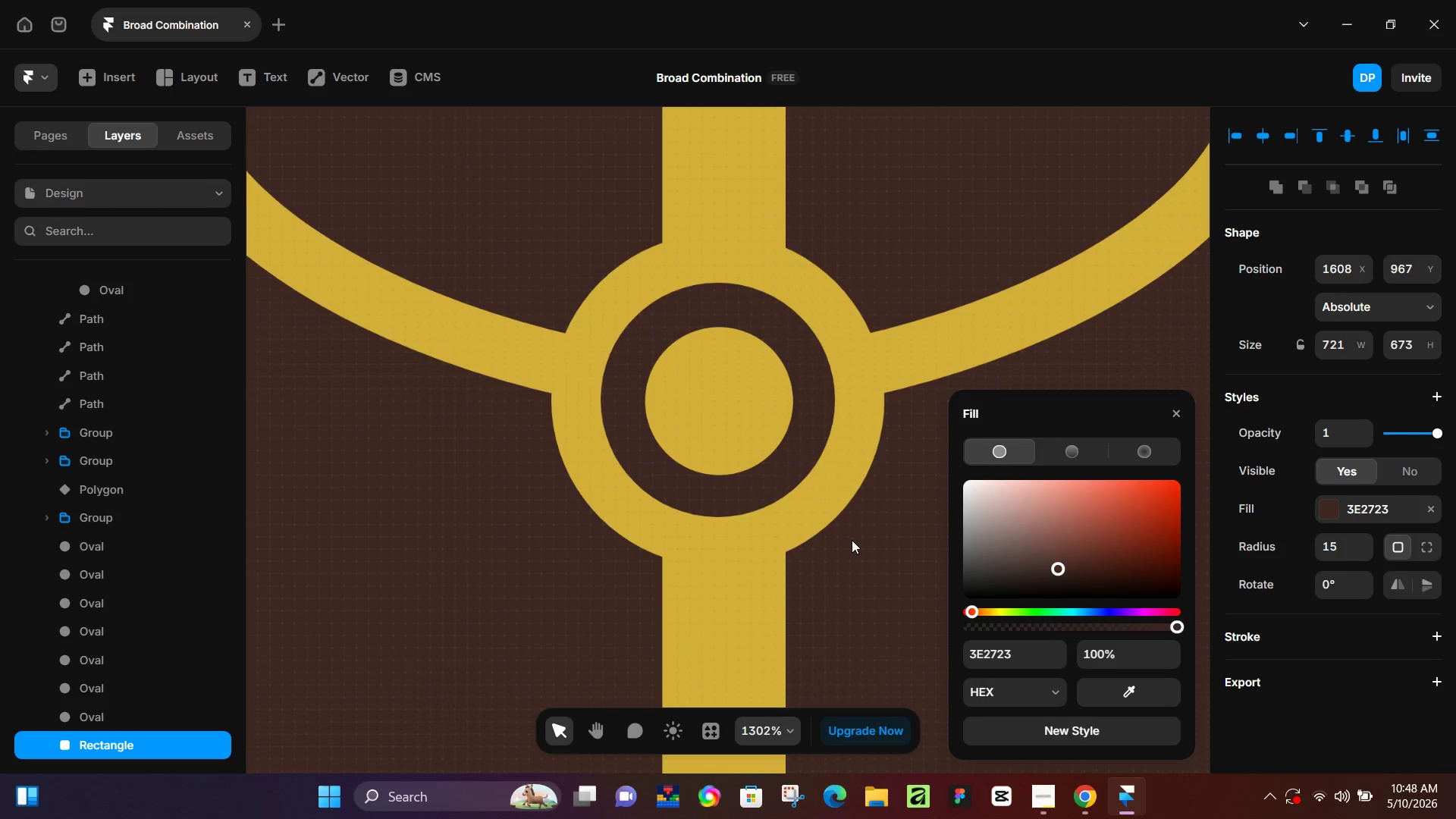 
hold_key(key=ControlLeft, duration=1.05)
 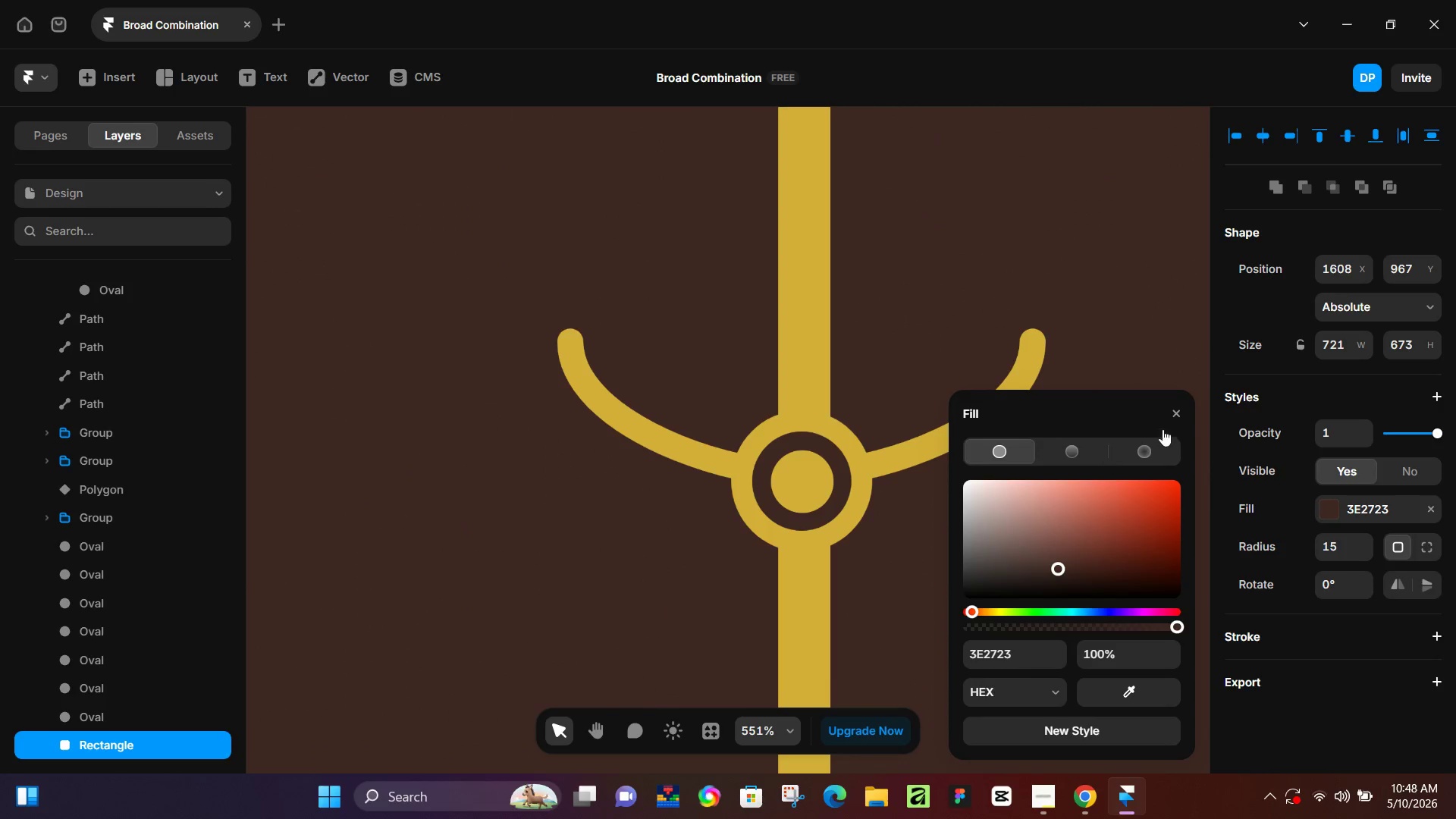 
hold_key(key=ControlLeft, duration=1.88)
 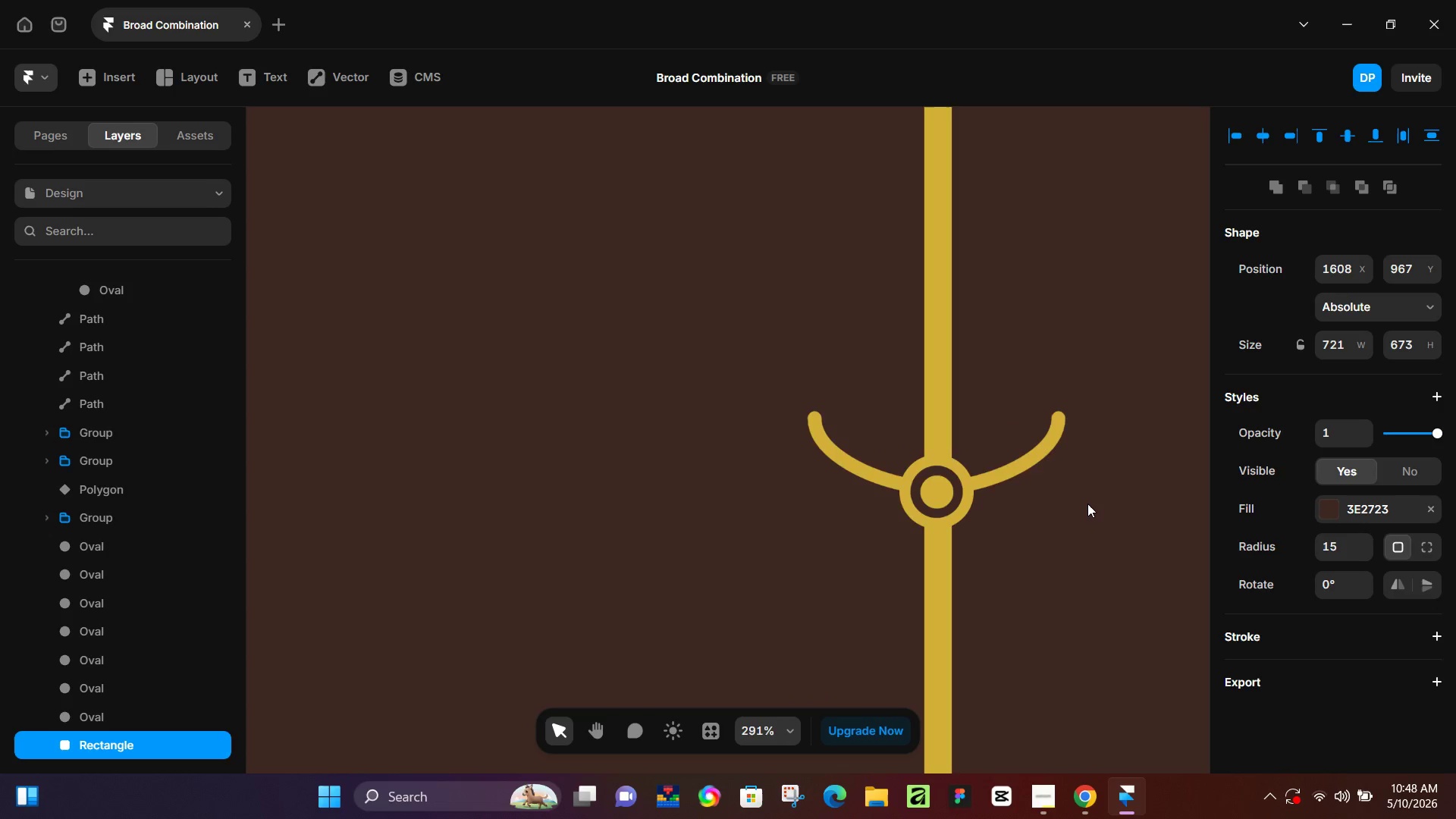 
scroll: coordinate [864, 541], scroll_direction: down, amount: 8.0
 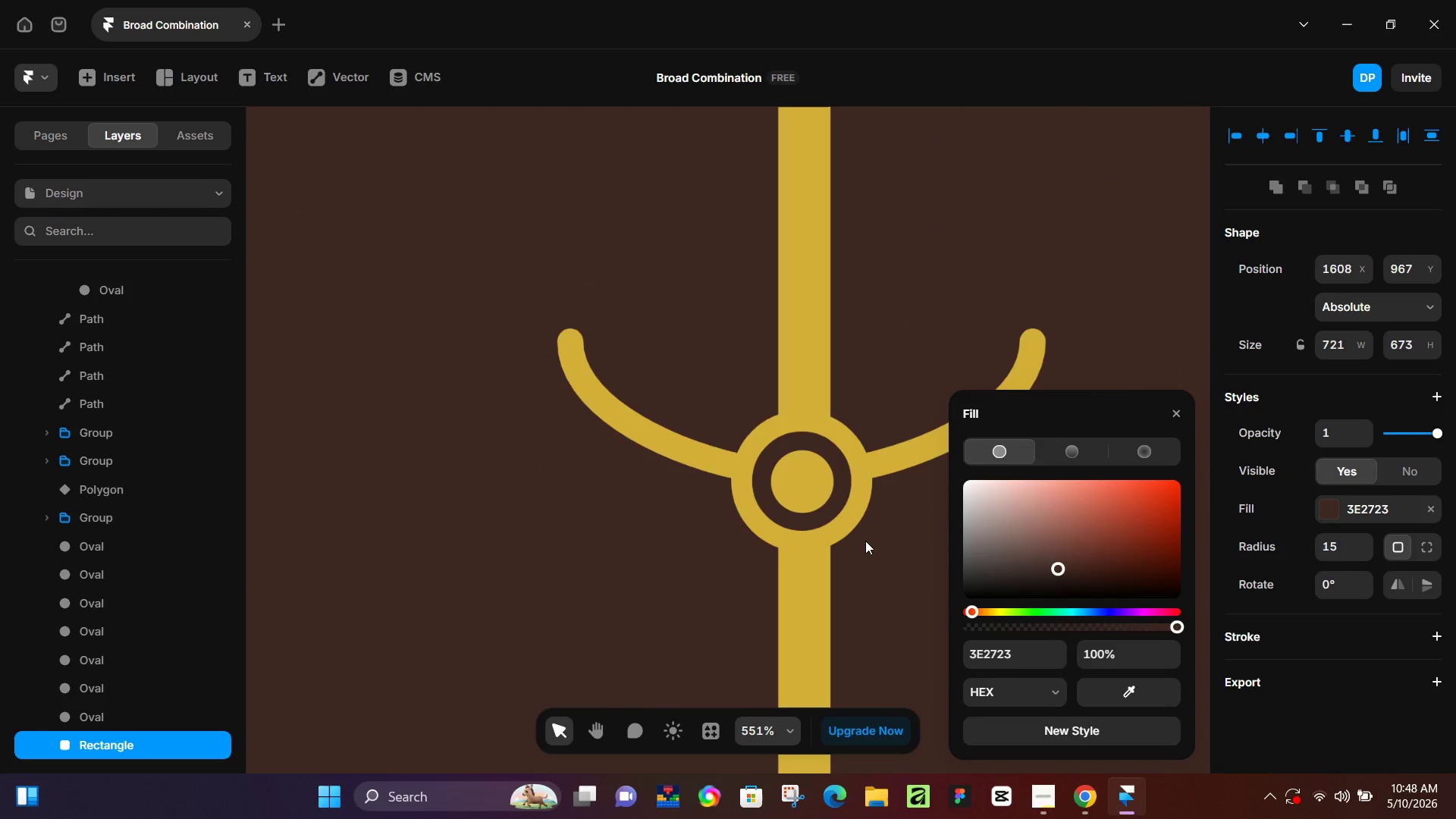 
double_click([1125, 520])
 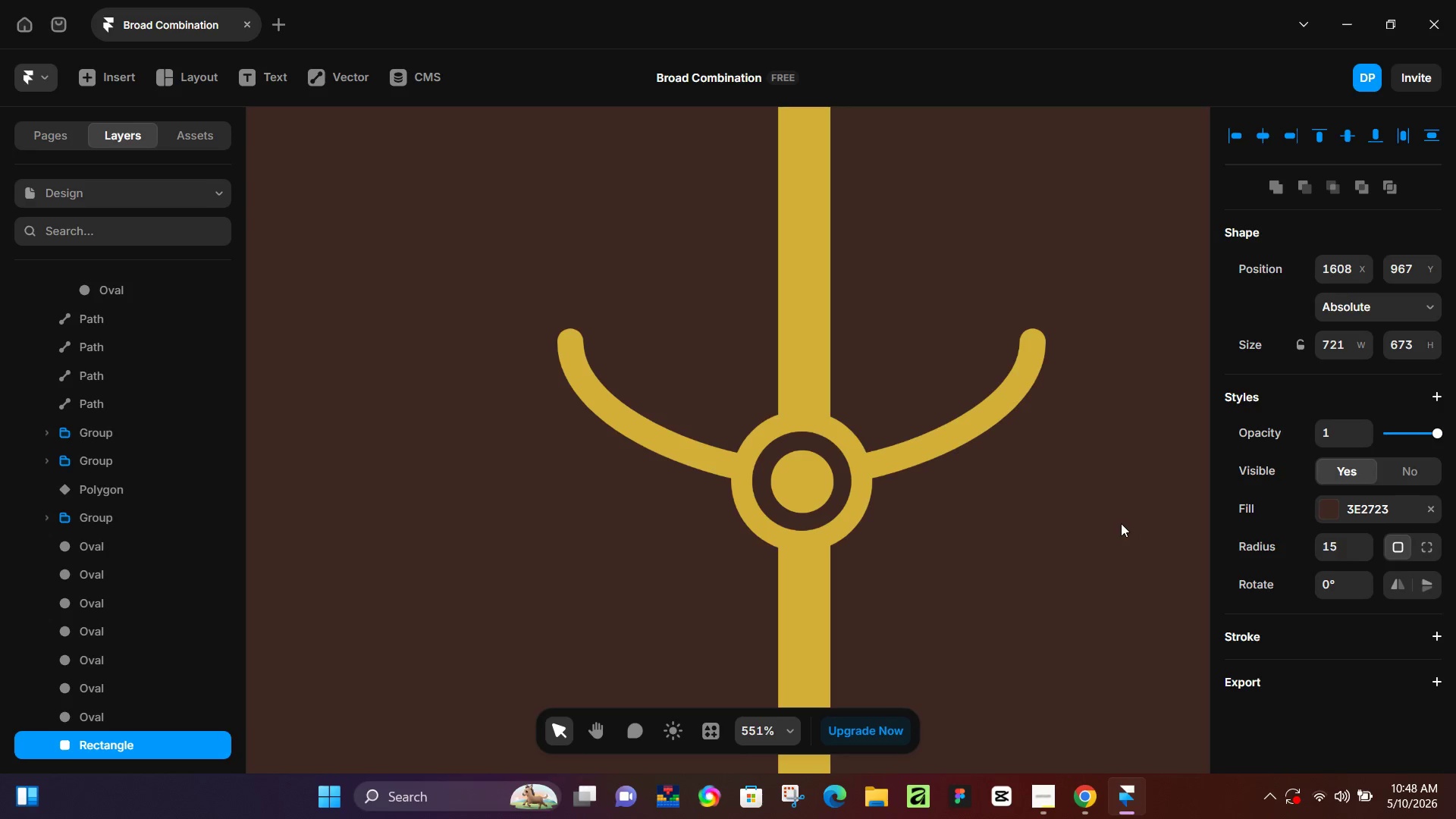 
hold_key(key=ControlLeft, duration=1.51)
 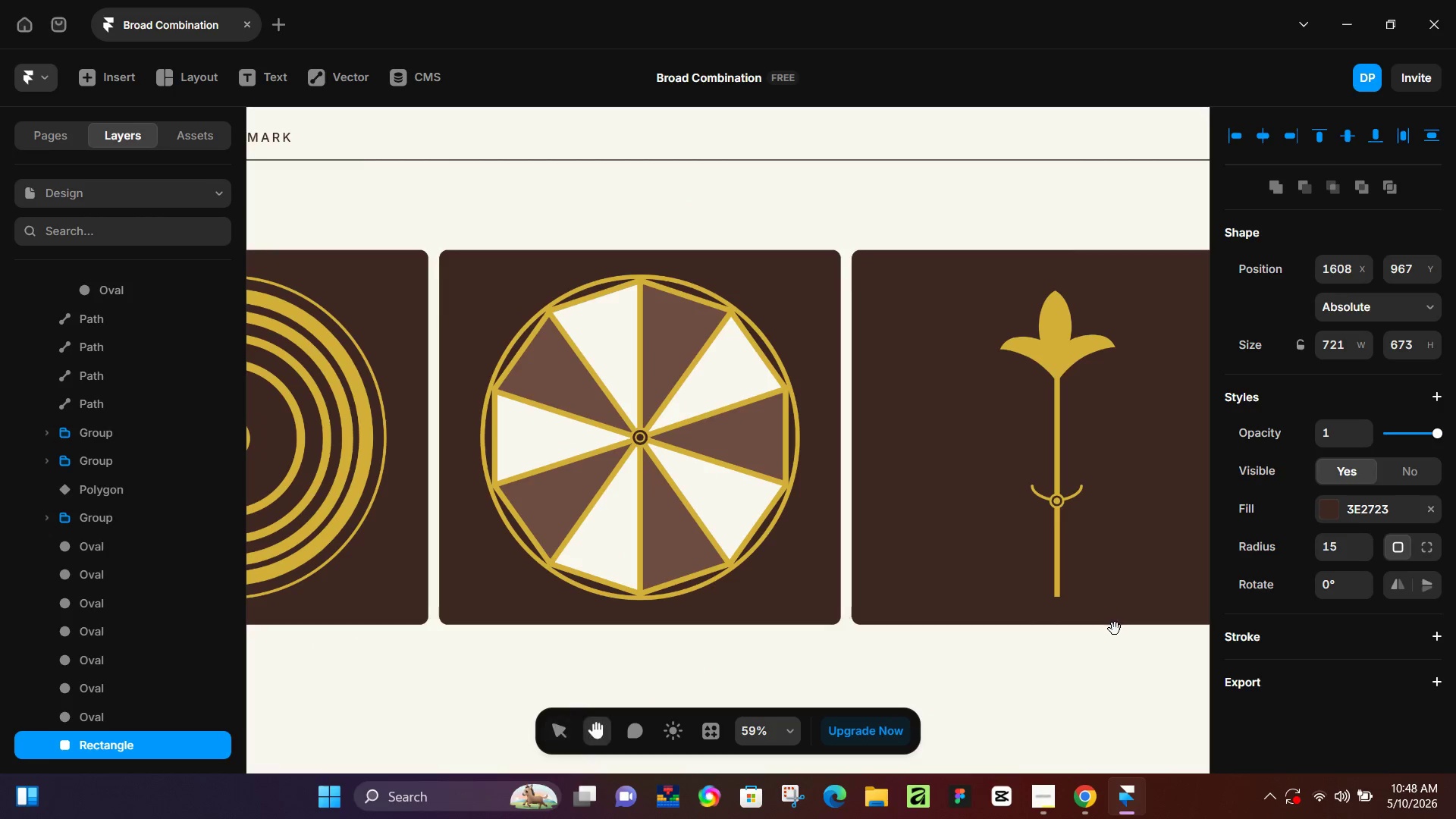 
key(Control+ControlLeft)
 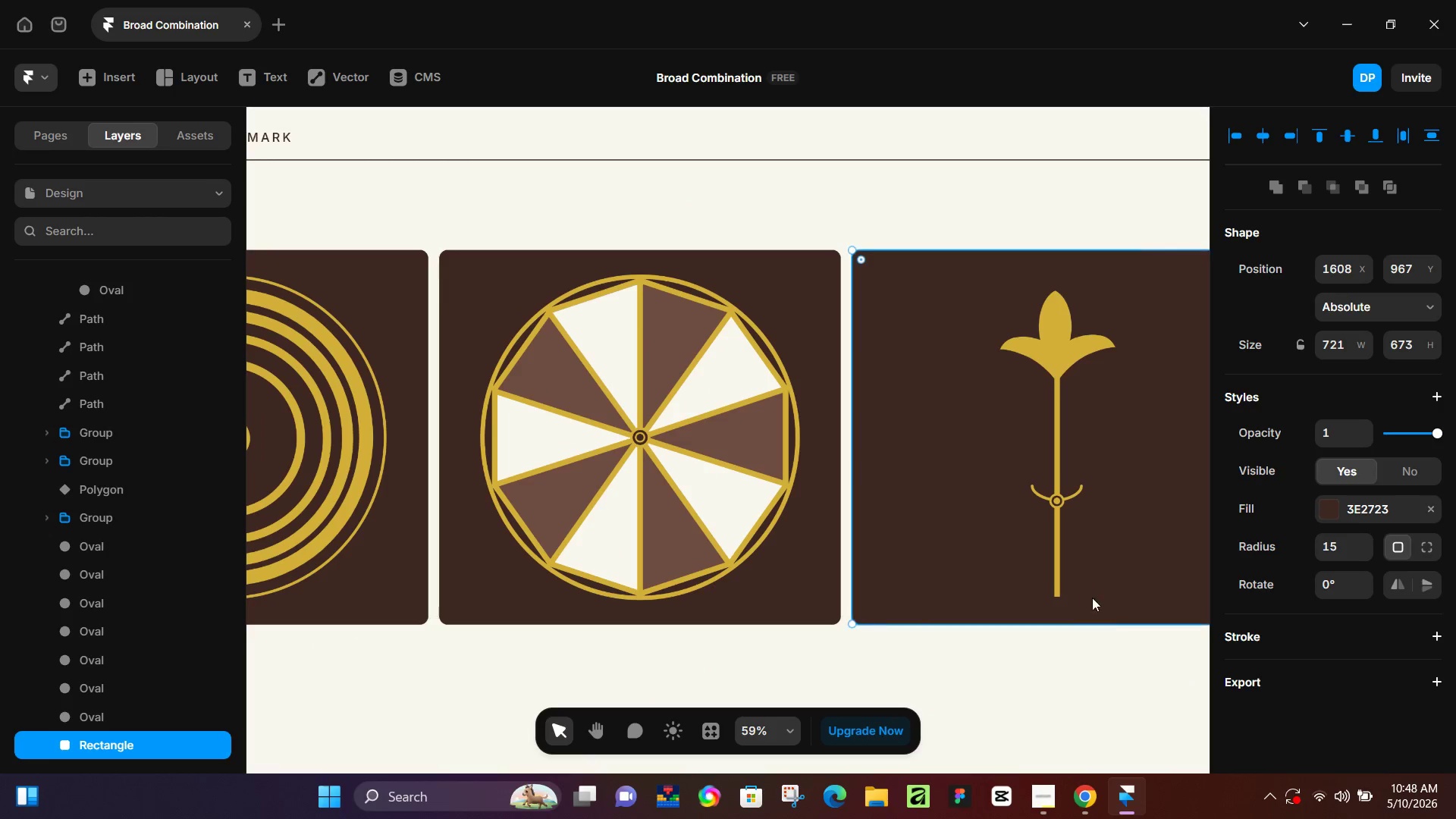 
scroll: coordinate [1087, 504], scroll_direction: down, amount: 21.0
 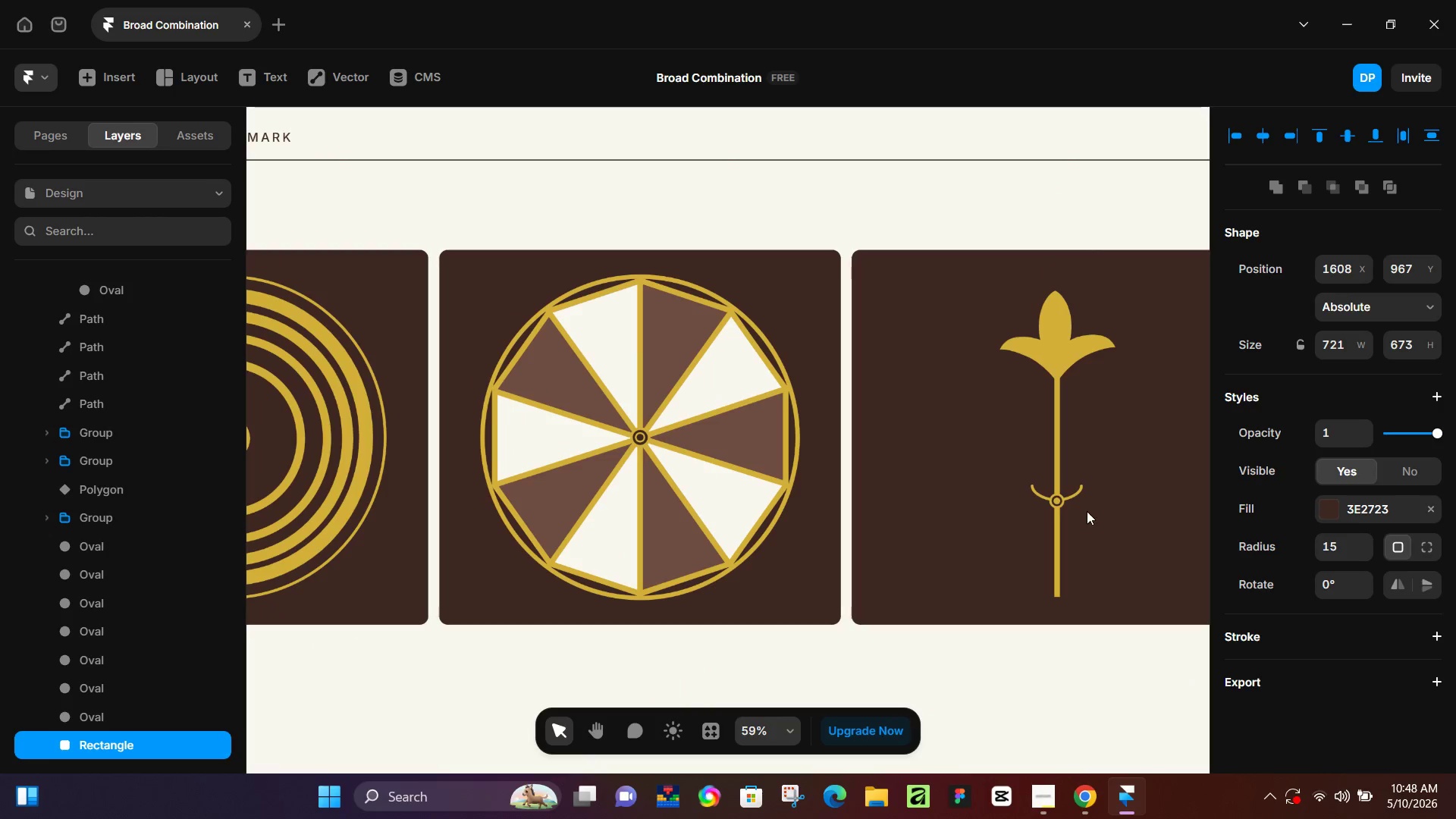 
hold_key(key=Space, duration=0.86)
 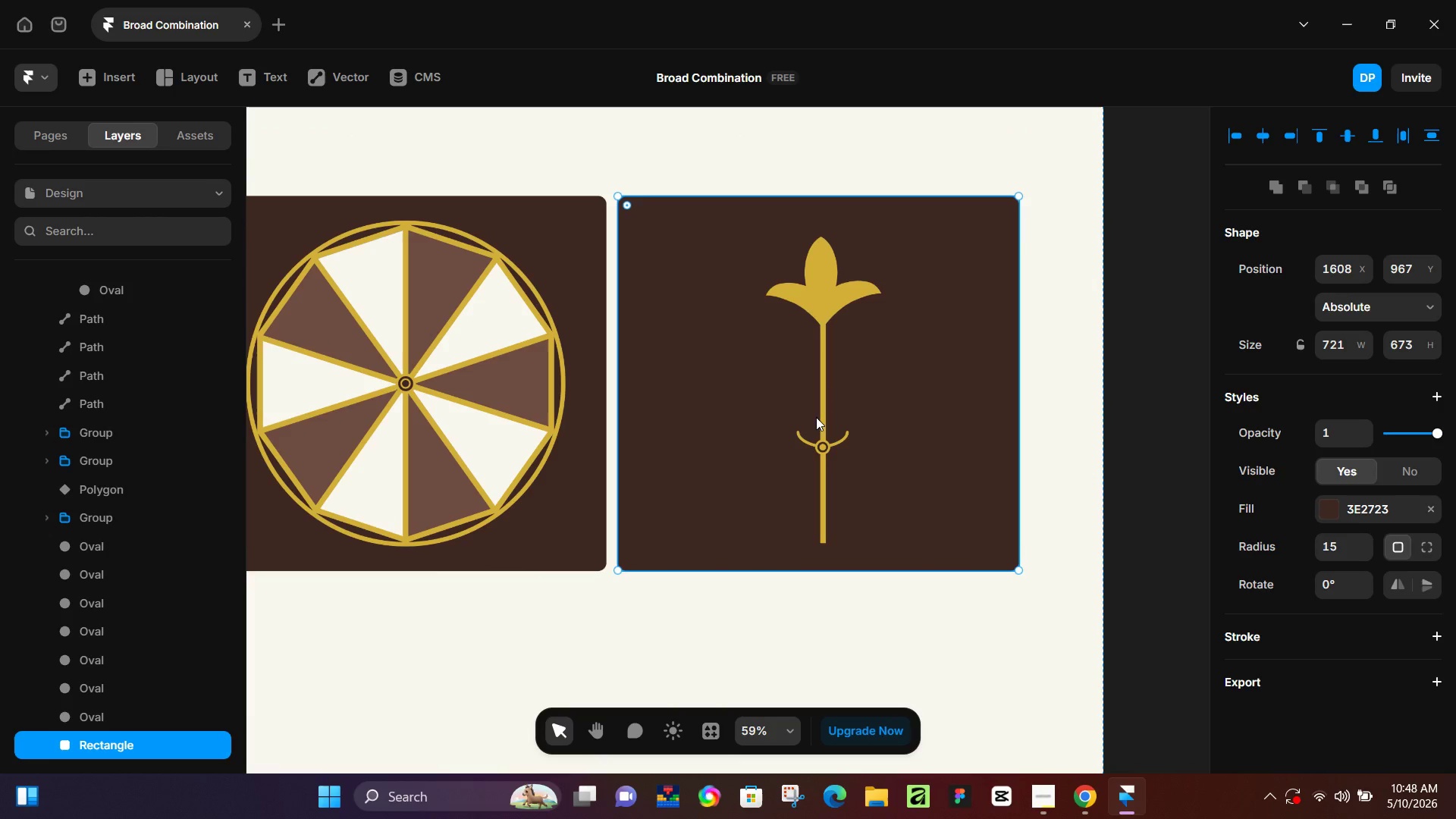 
left_click_drag(start_coordinate=[1115, 630], to_coordinate=[880, 573])
 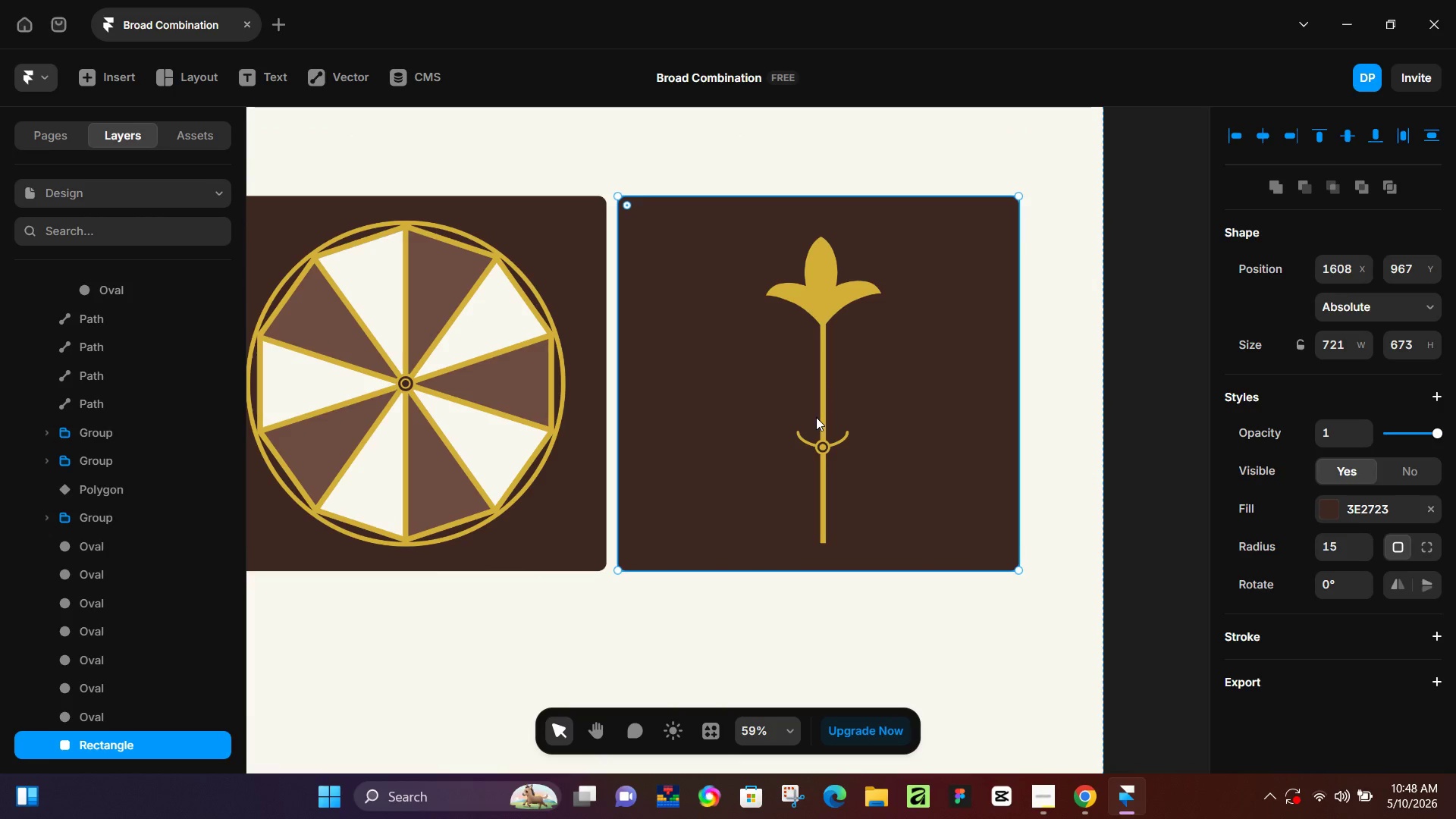 
hold_key(key=ControlLeft, duration=0.8)
 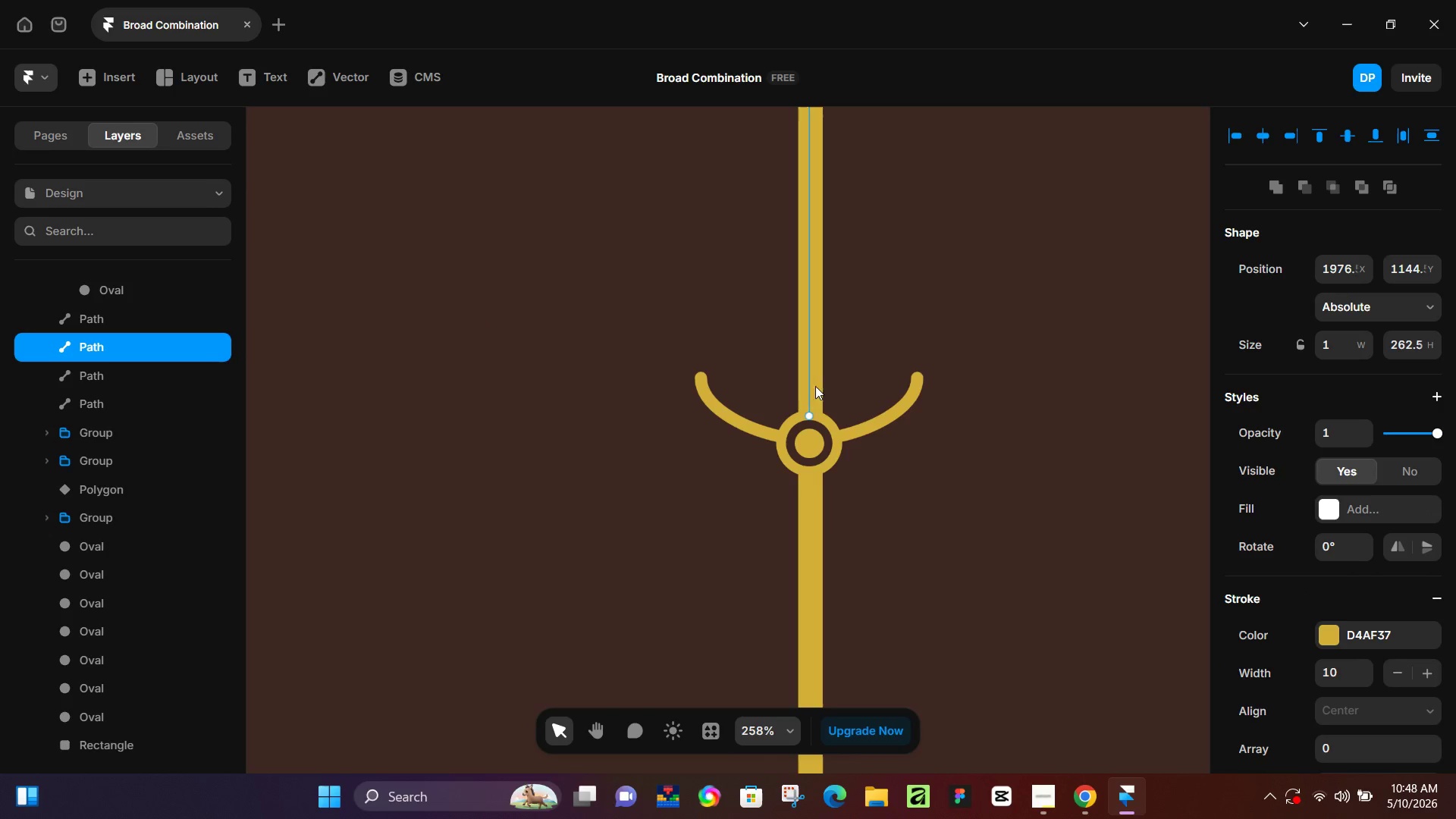 
left_click([814, 352])
 